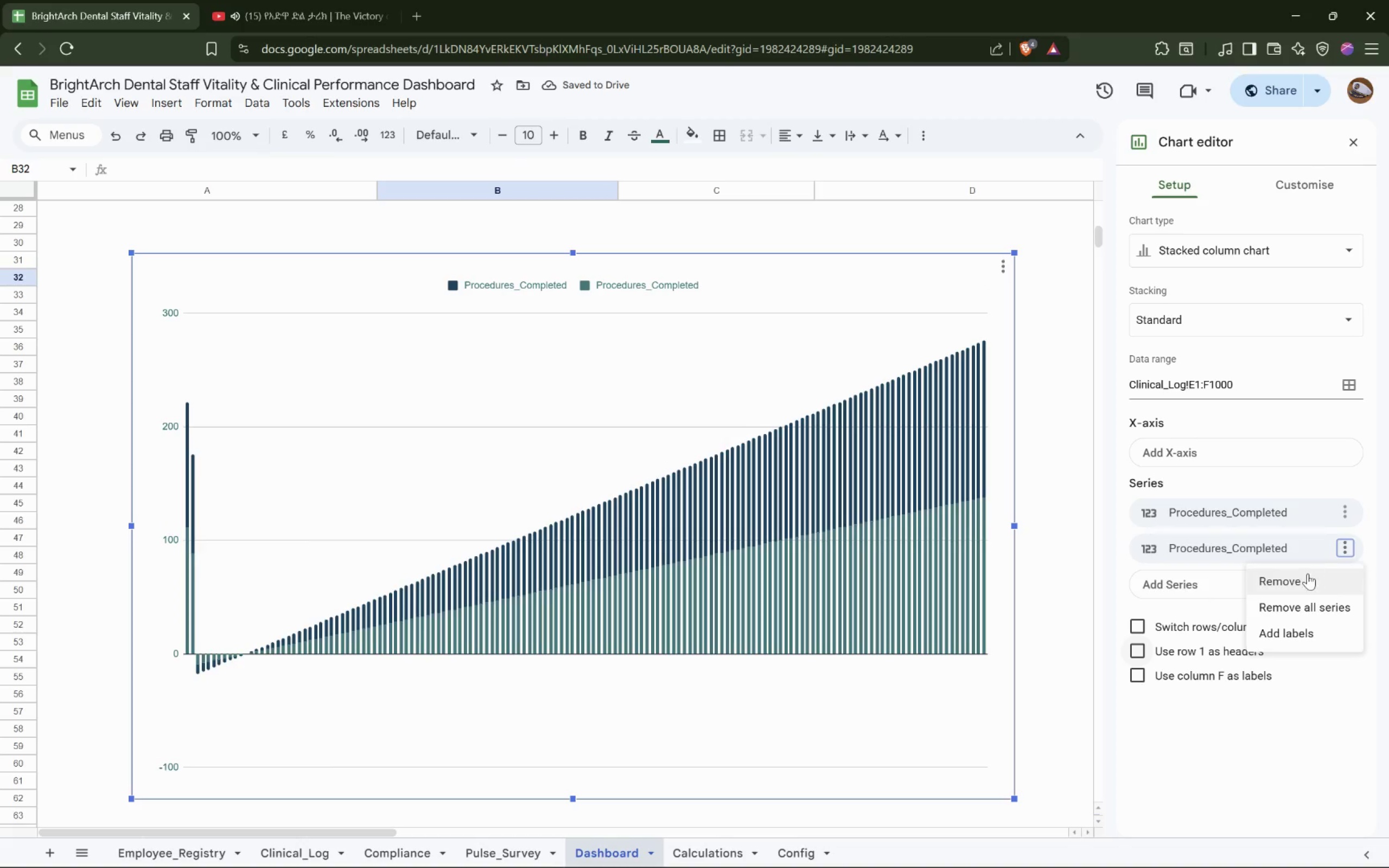 
left_click([1302, 582])
 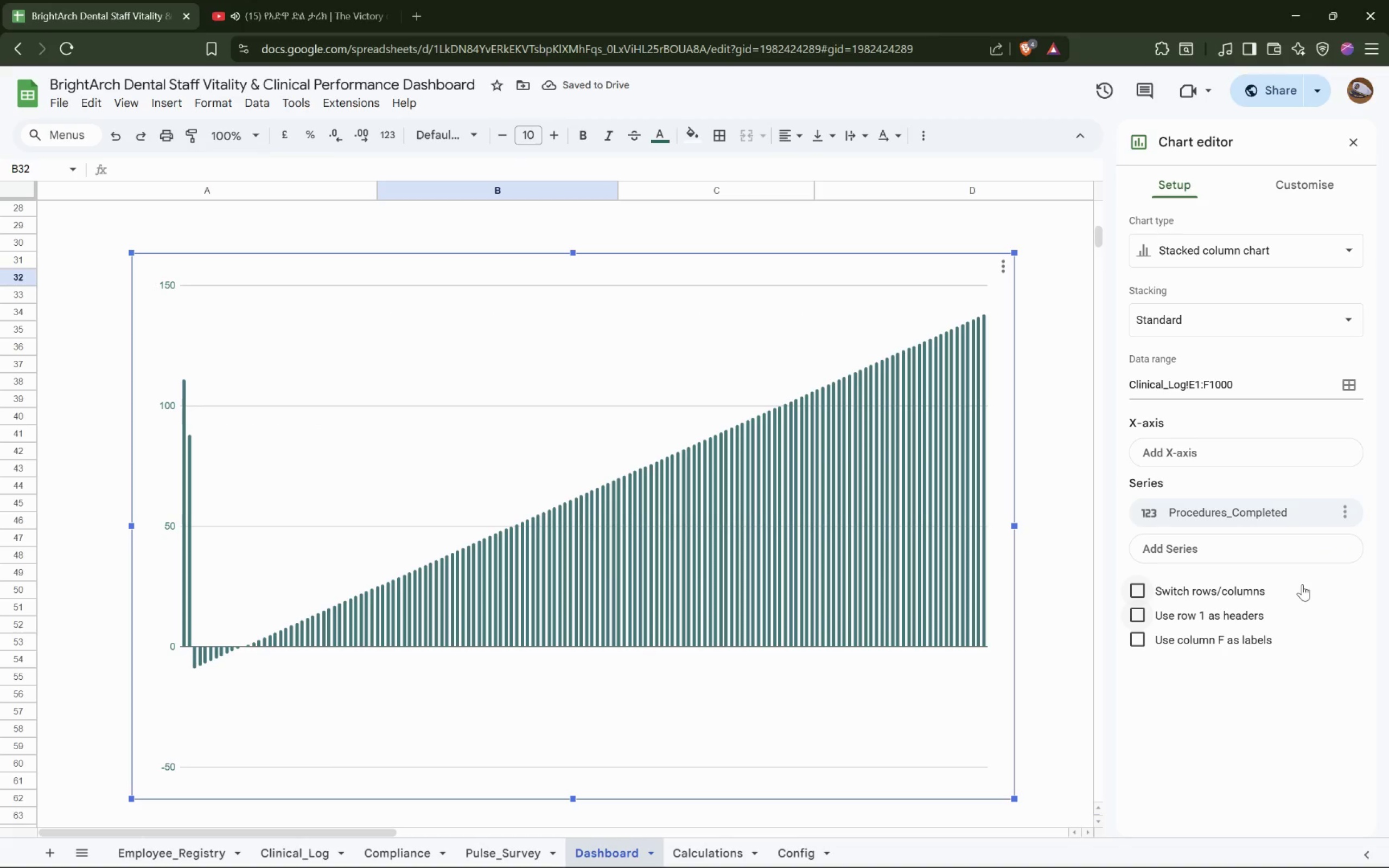 
wait(6.86)
 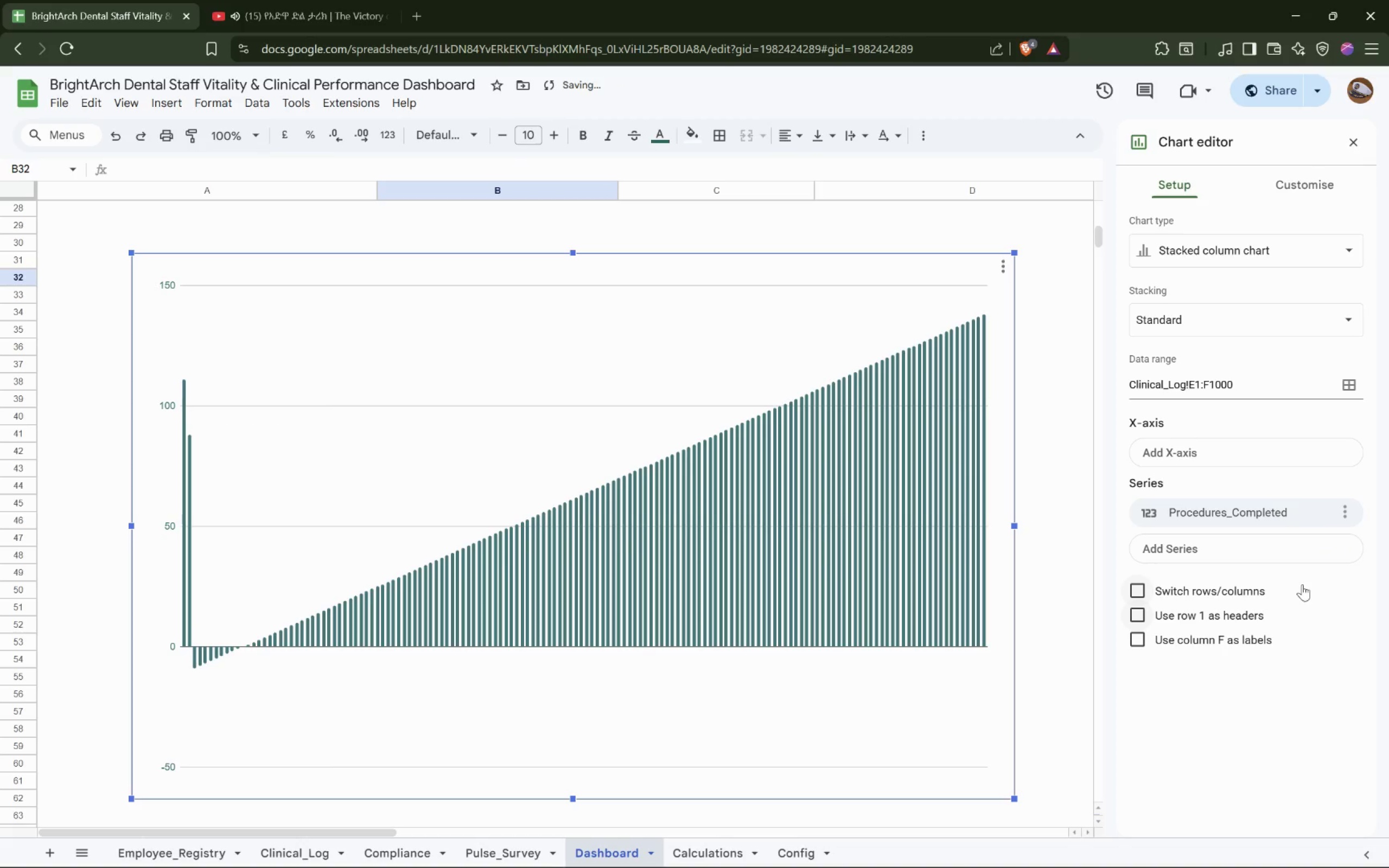 
left_click([1296, 189])
 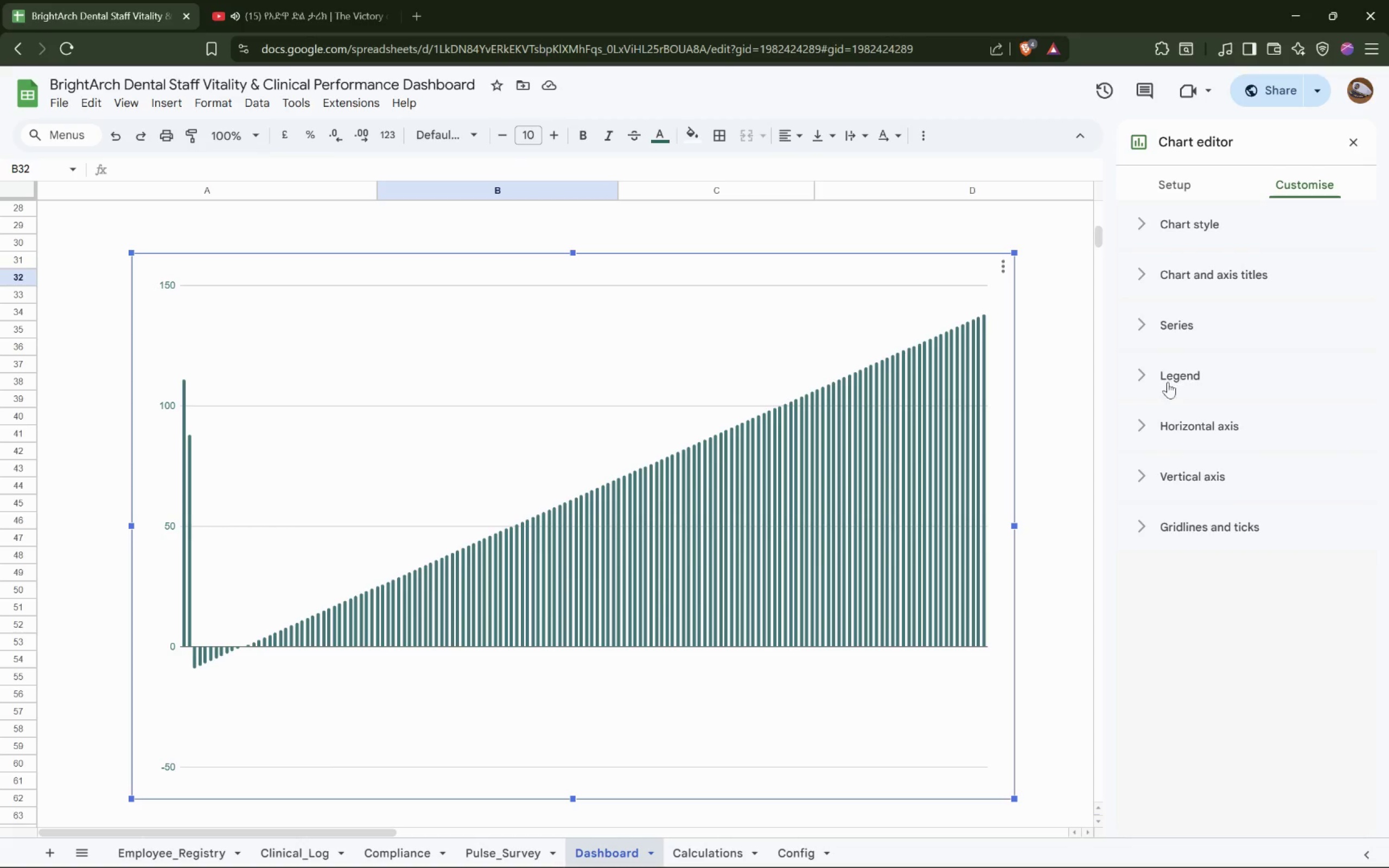 
left_click([1132, 381])
 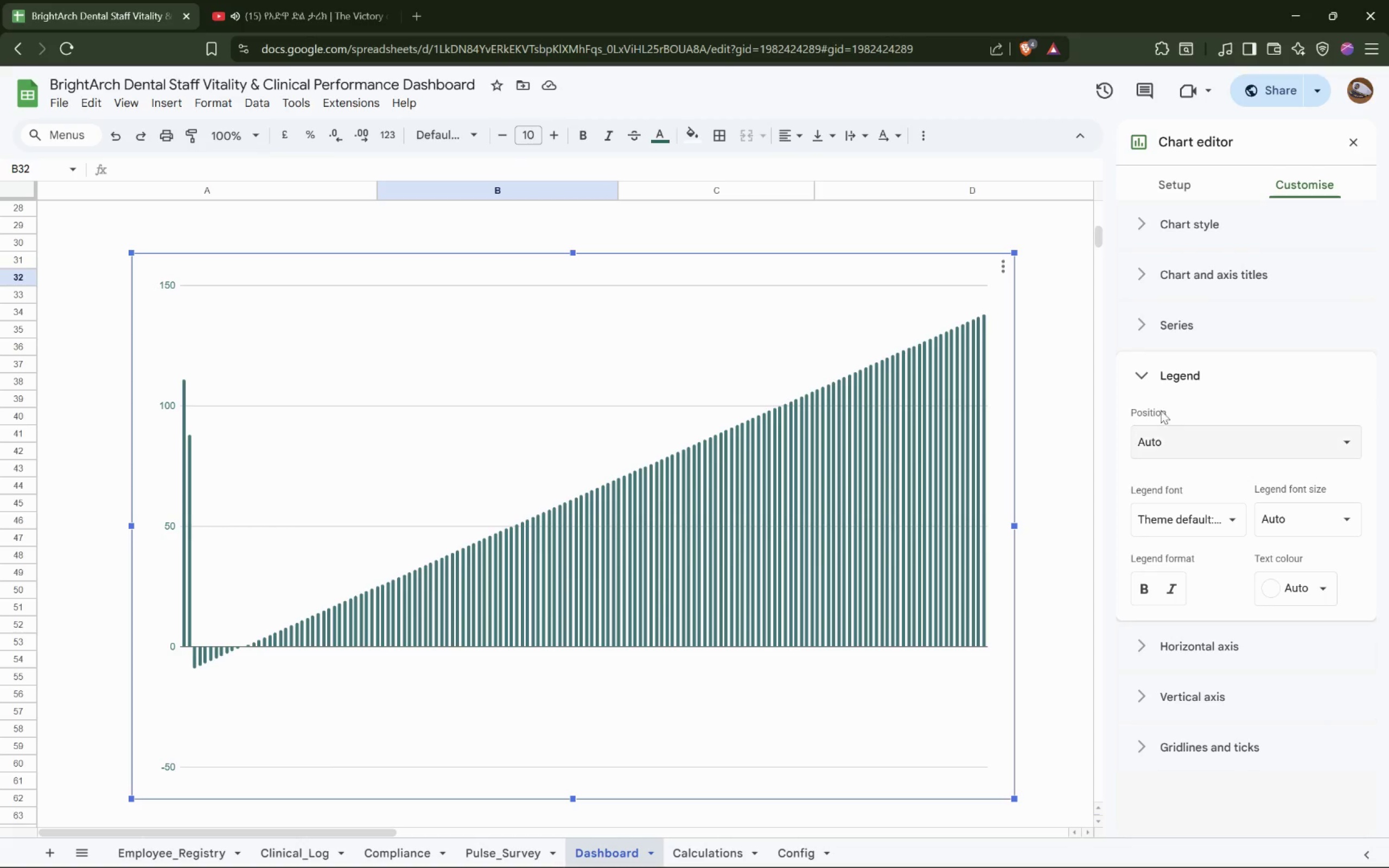 
left_click([1179, 433])
 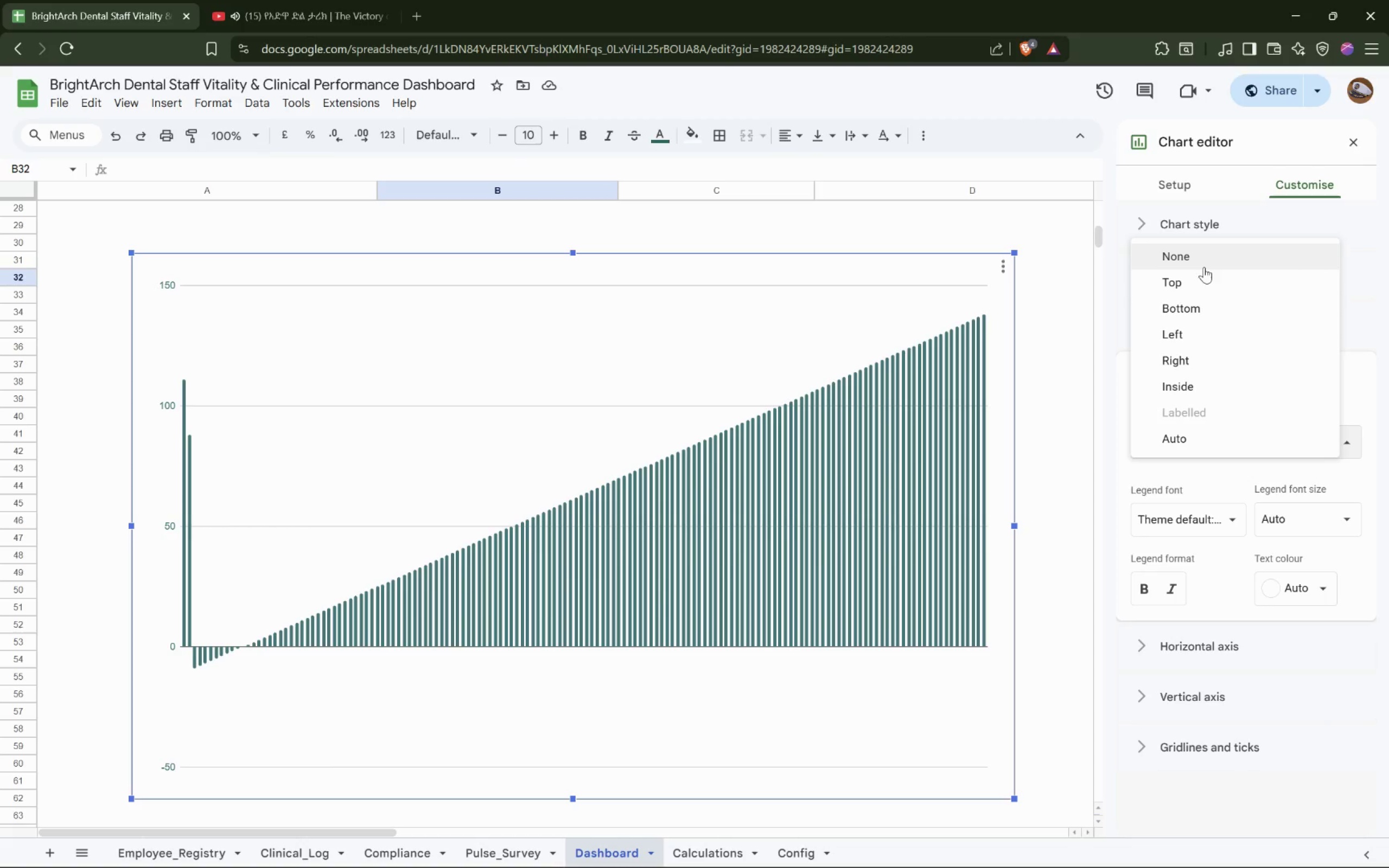 
mouse_move([1182, 306])
 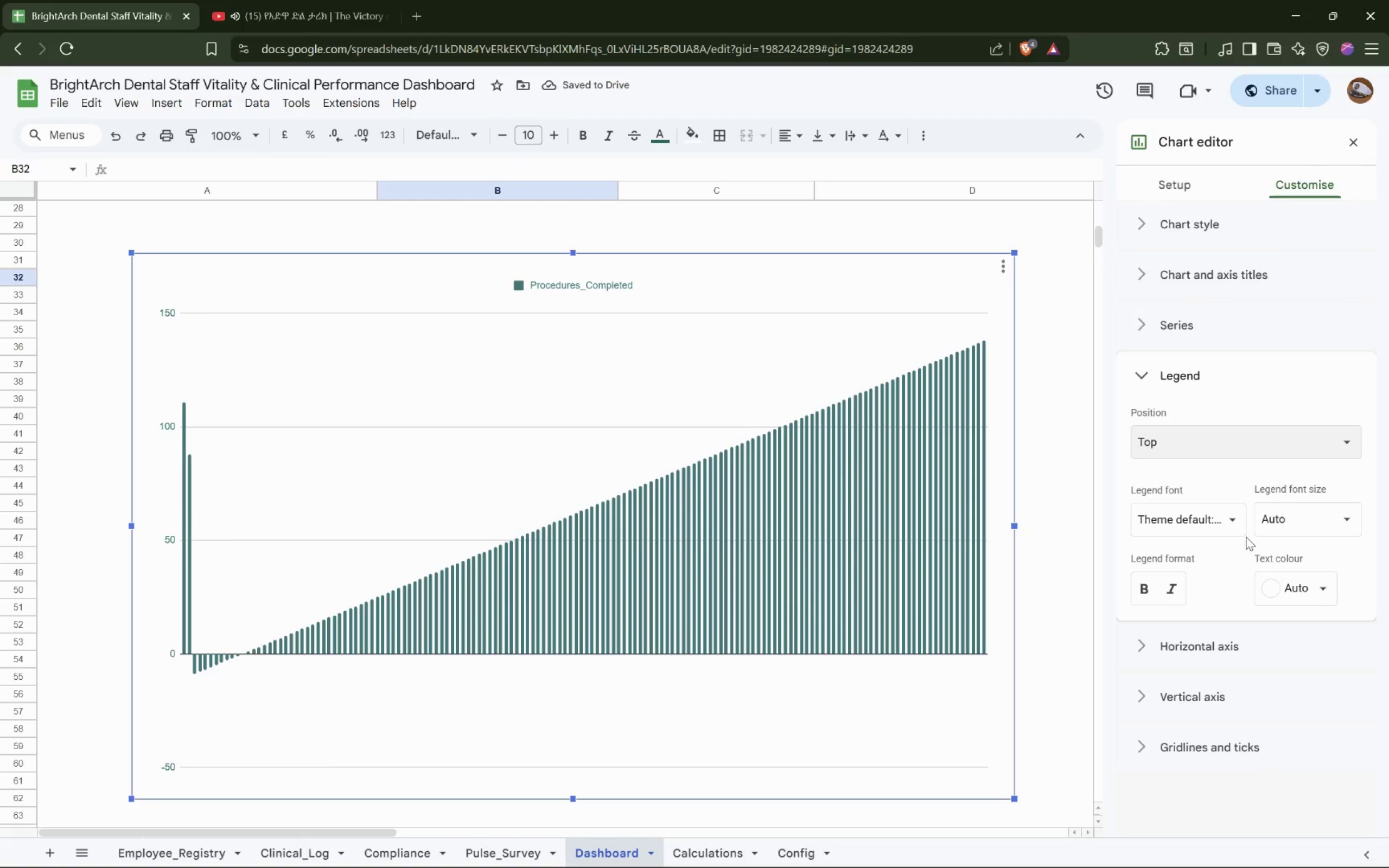 
left_click([1234, 524])
 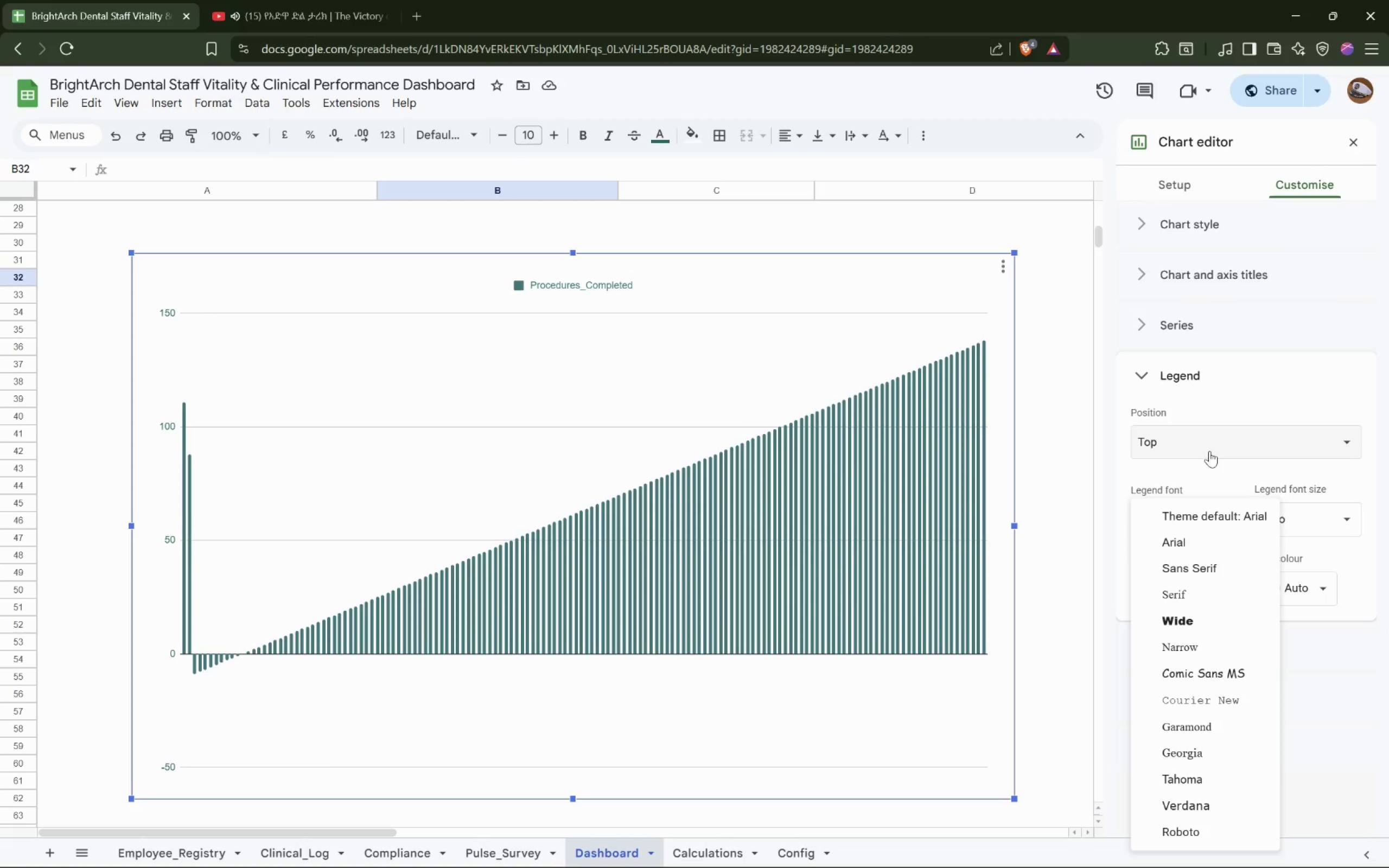 
left_click([1202, 473])
 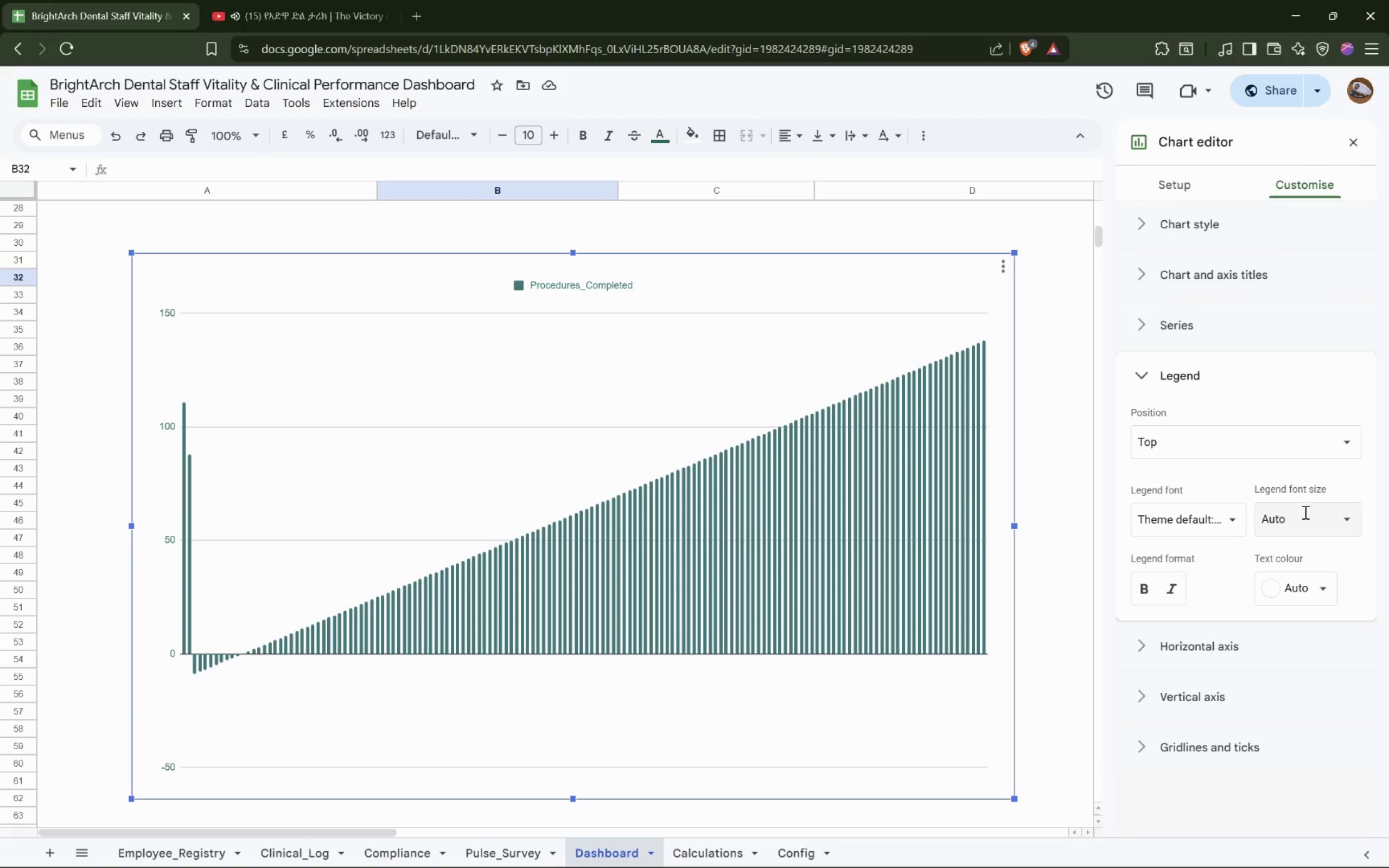 
left_click([1304, 512])
 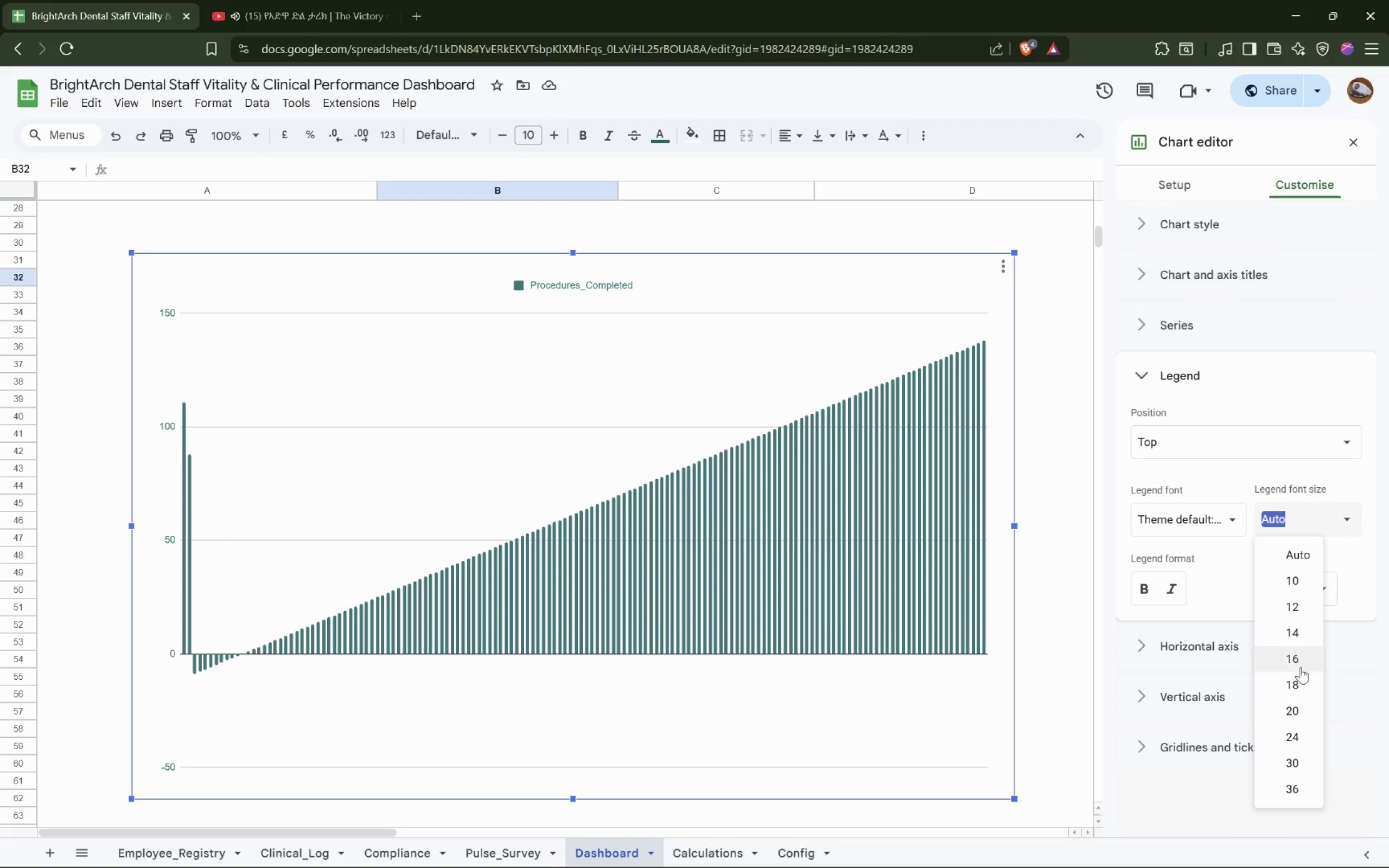 
left_click([1300, 710])
 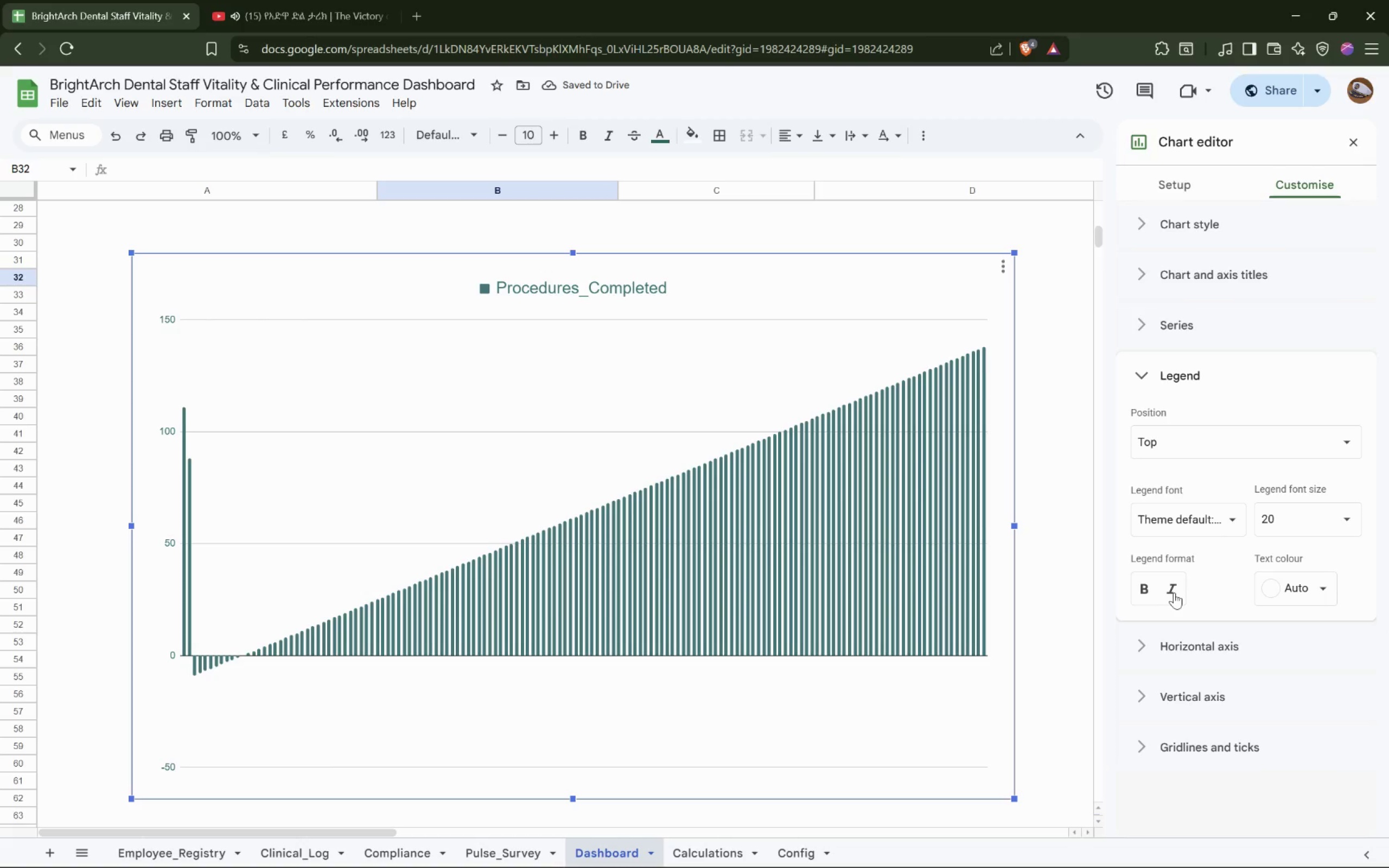 
left_click([1148, 585])
 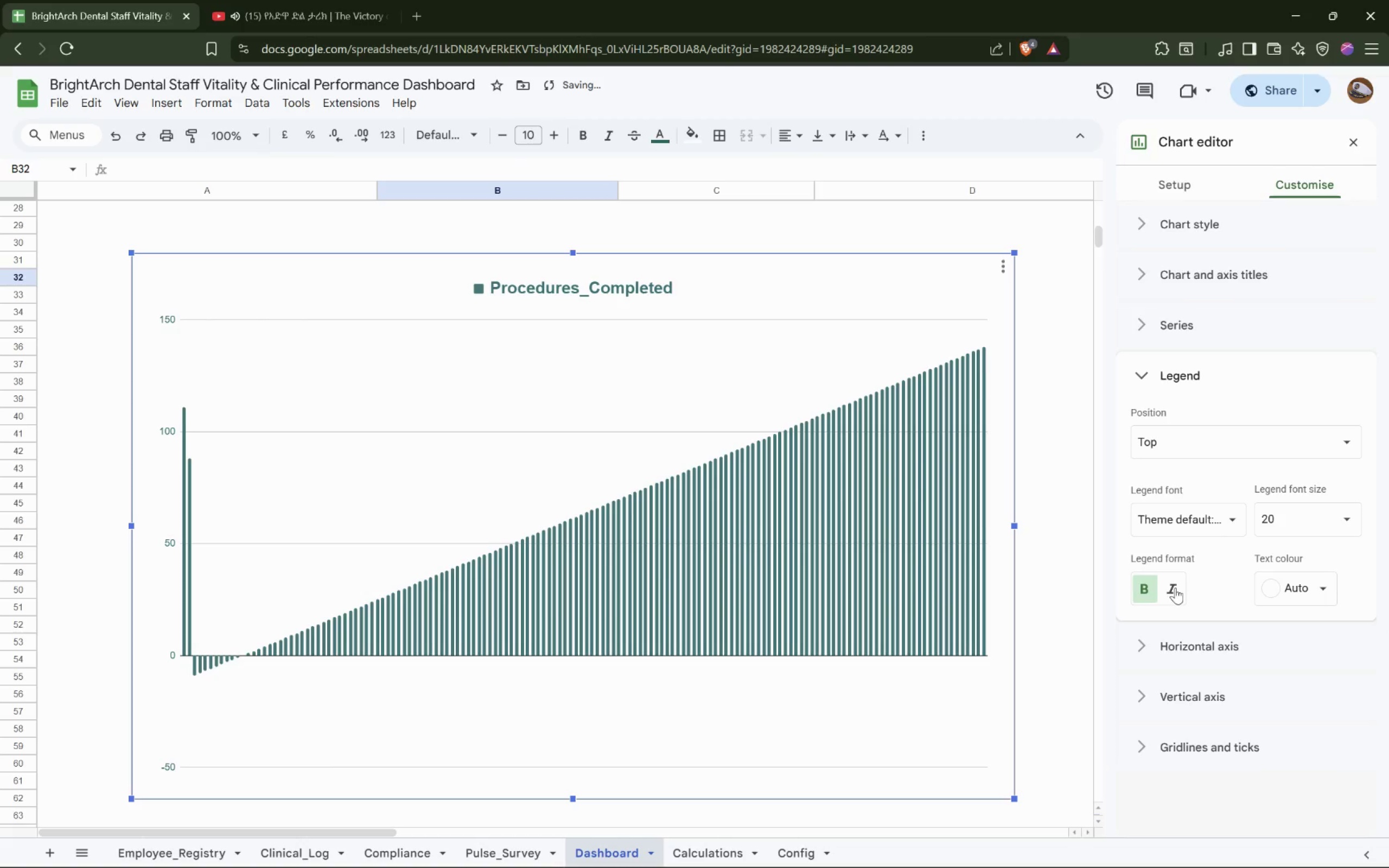 
left_click([1175, 588])
 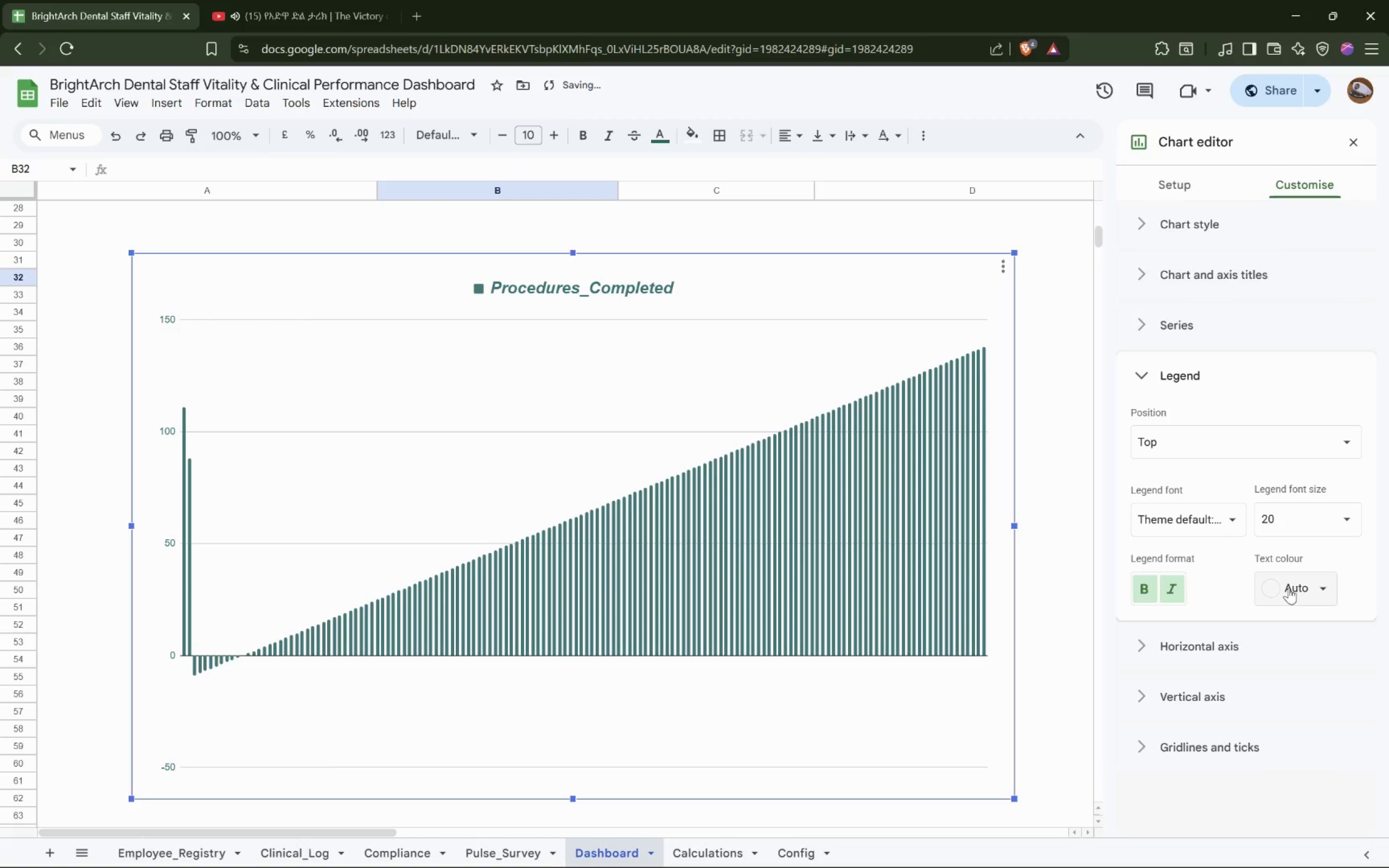 
left_click([1289, 588])
 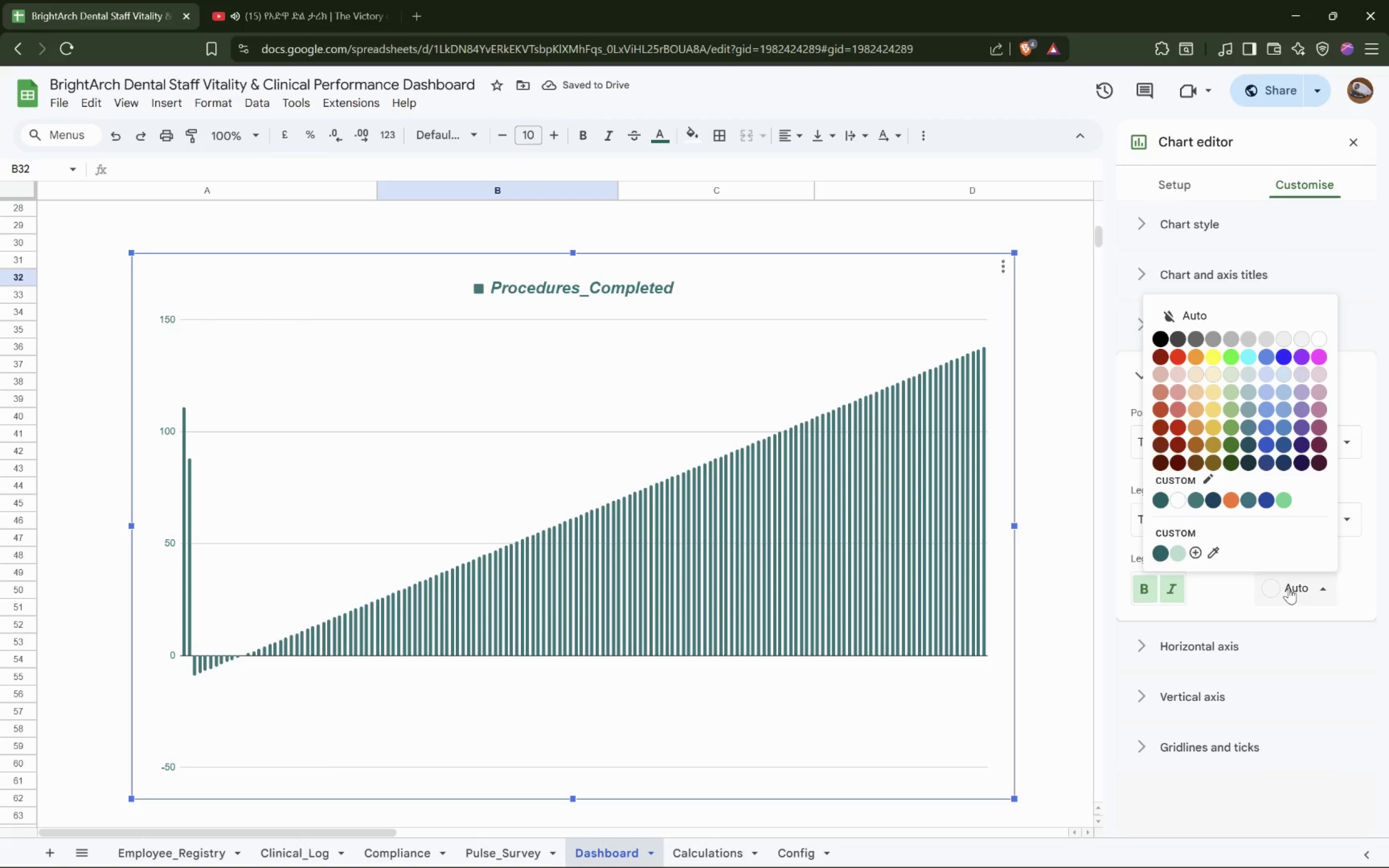 
left_click([1289, 588])
 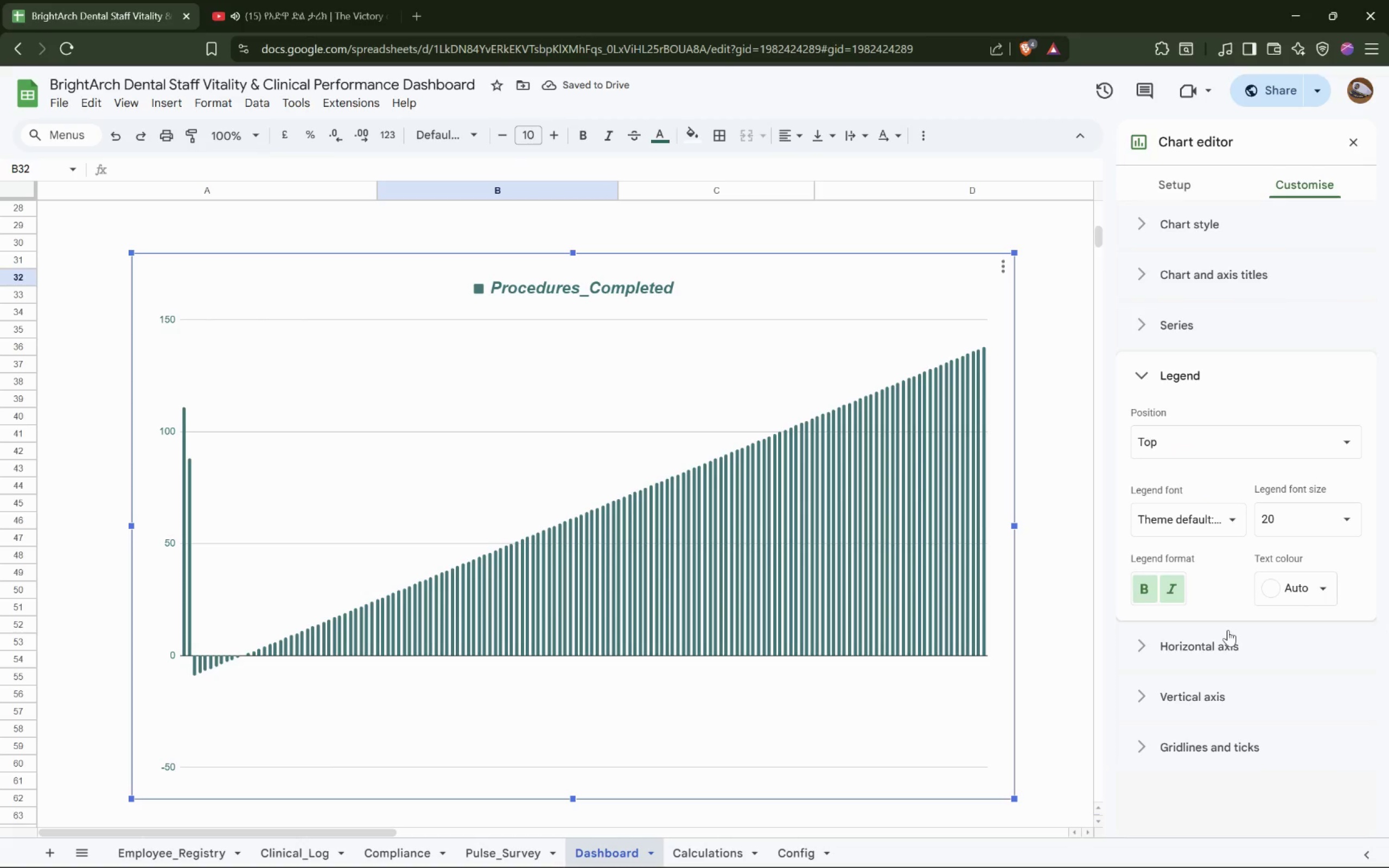 
scroll: coordinate [1224, 582], scroll_direction: up, amount: 2.0
 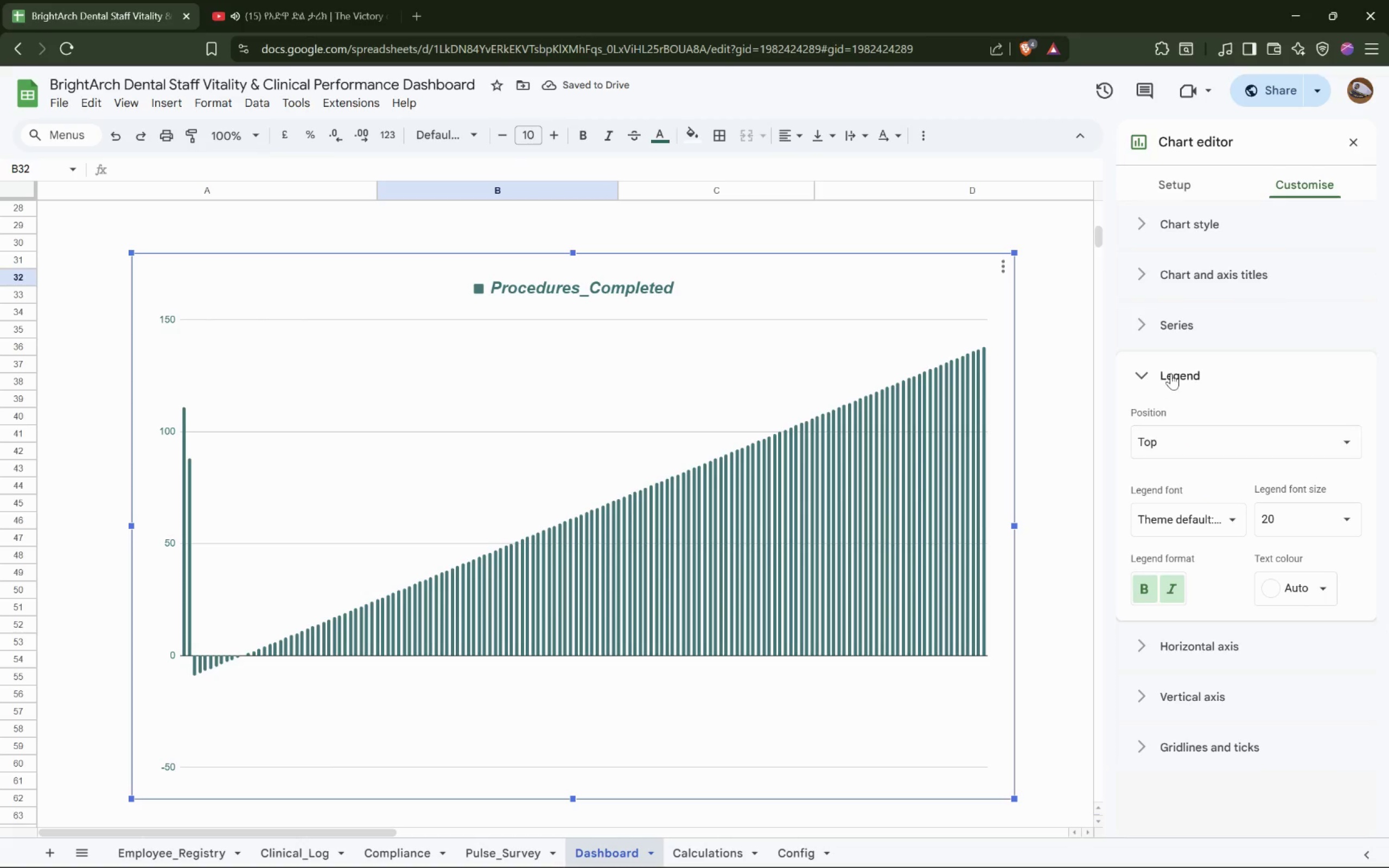 
left_click([1171, 372])
 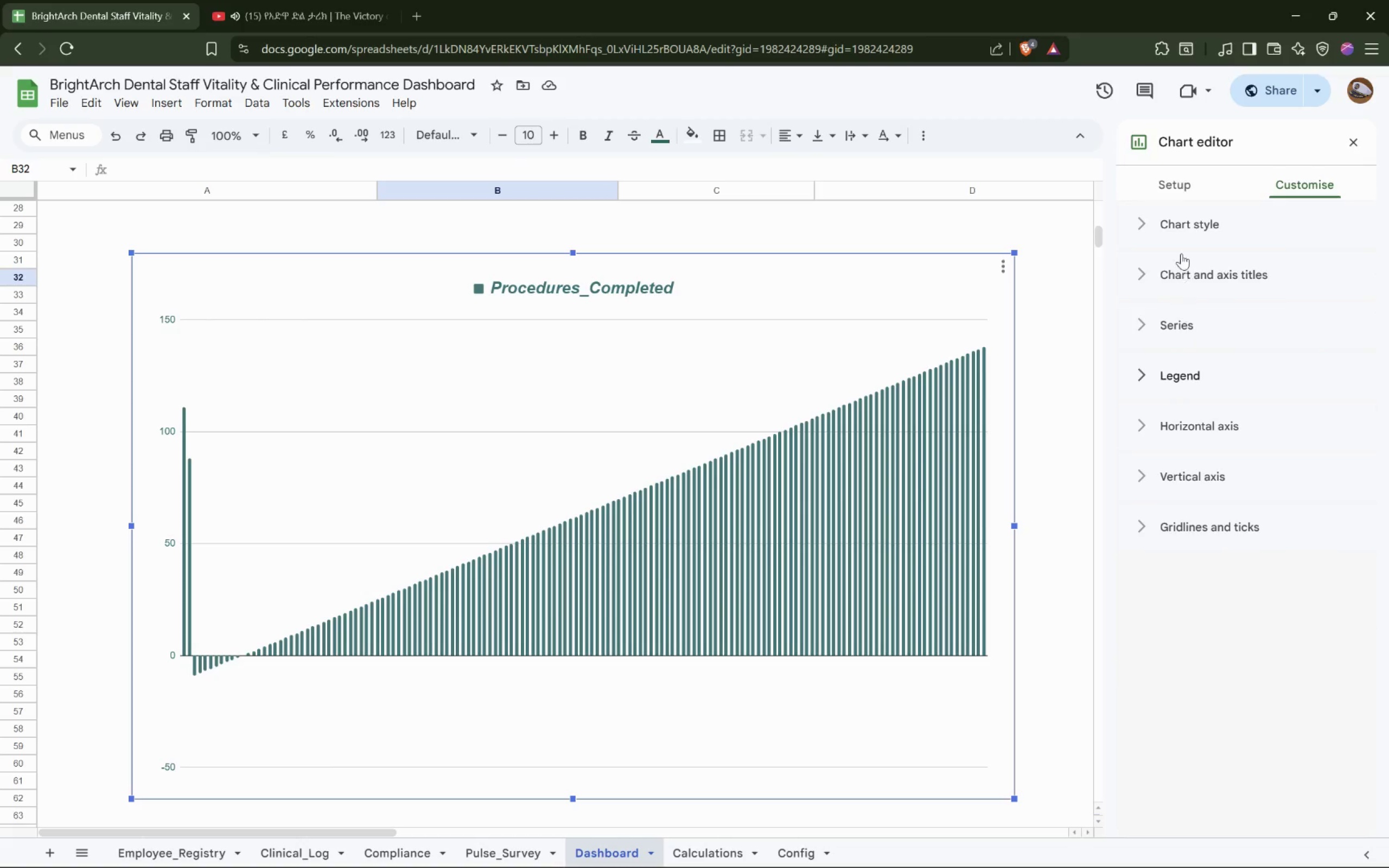 
left_click([1191, 224])
 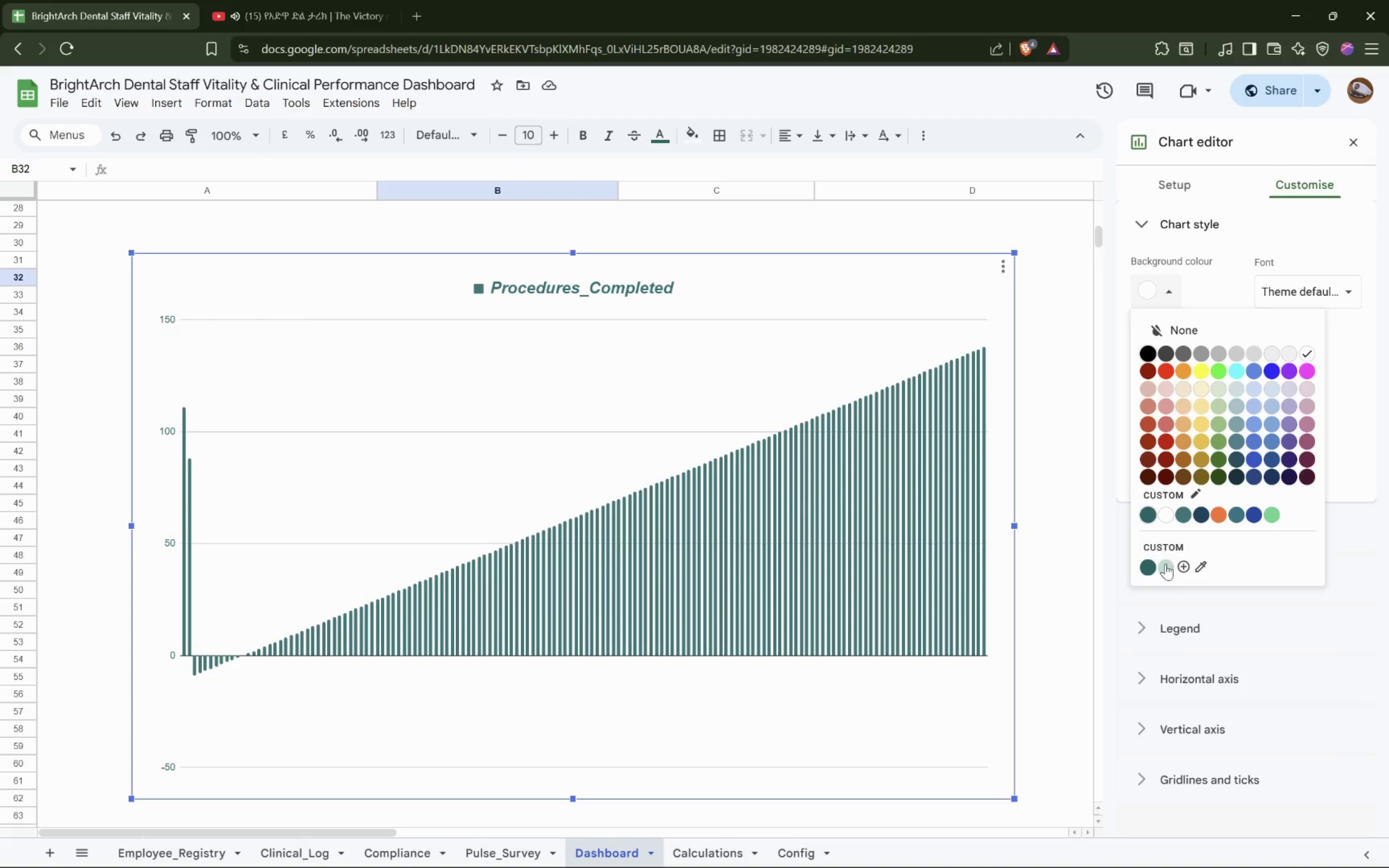 
wait(7.08)
 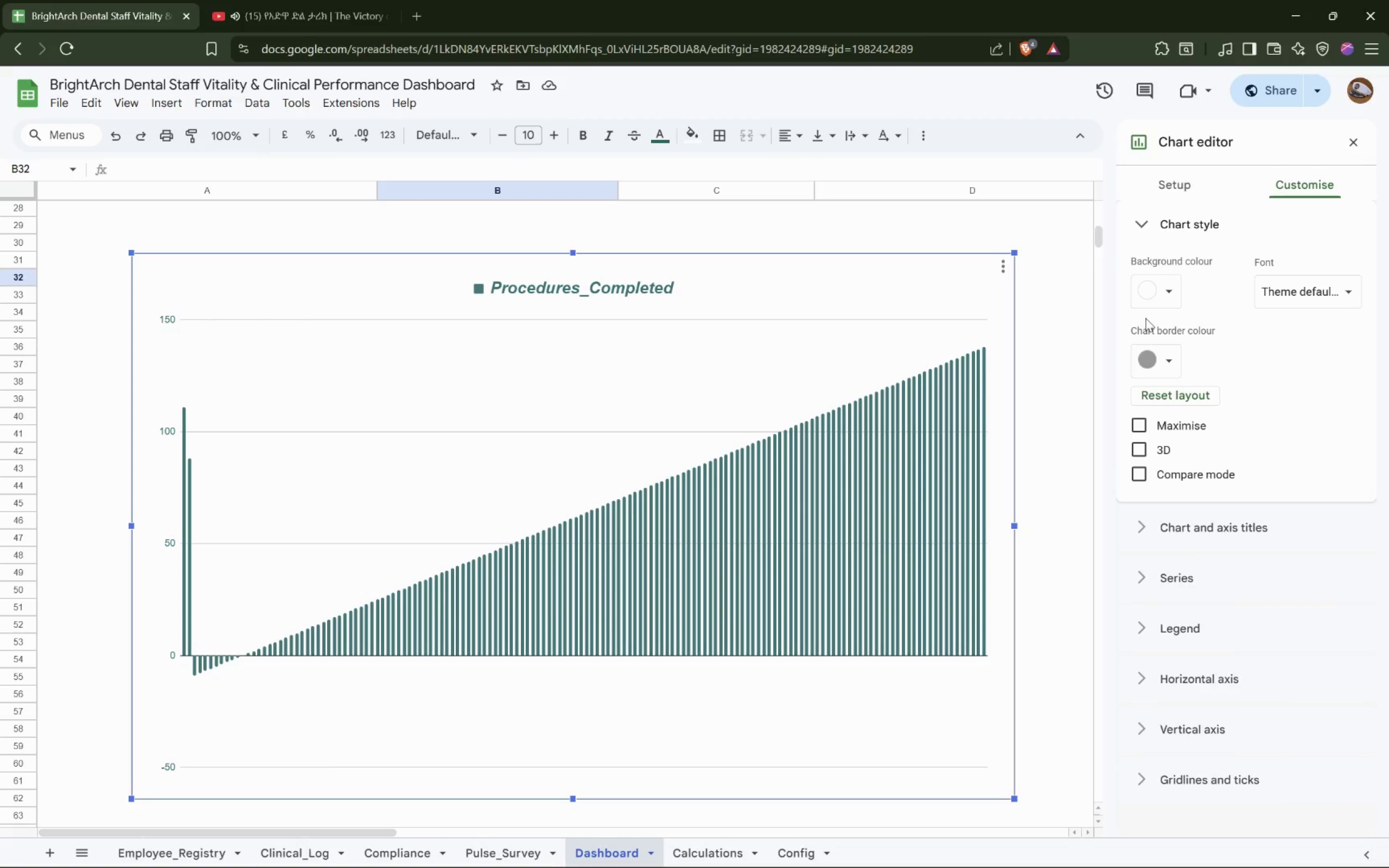 
left_click([1299, 297])
 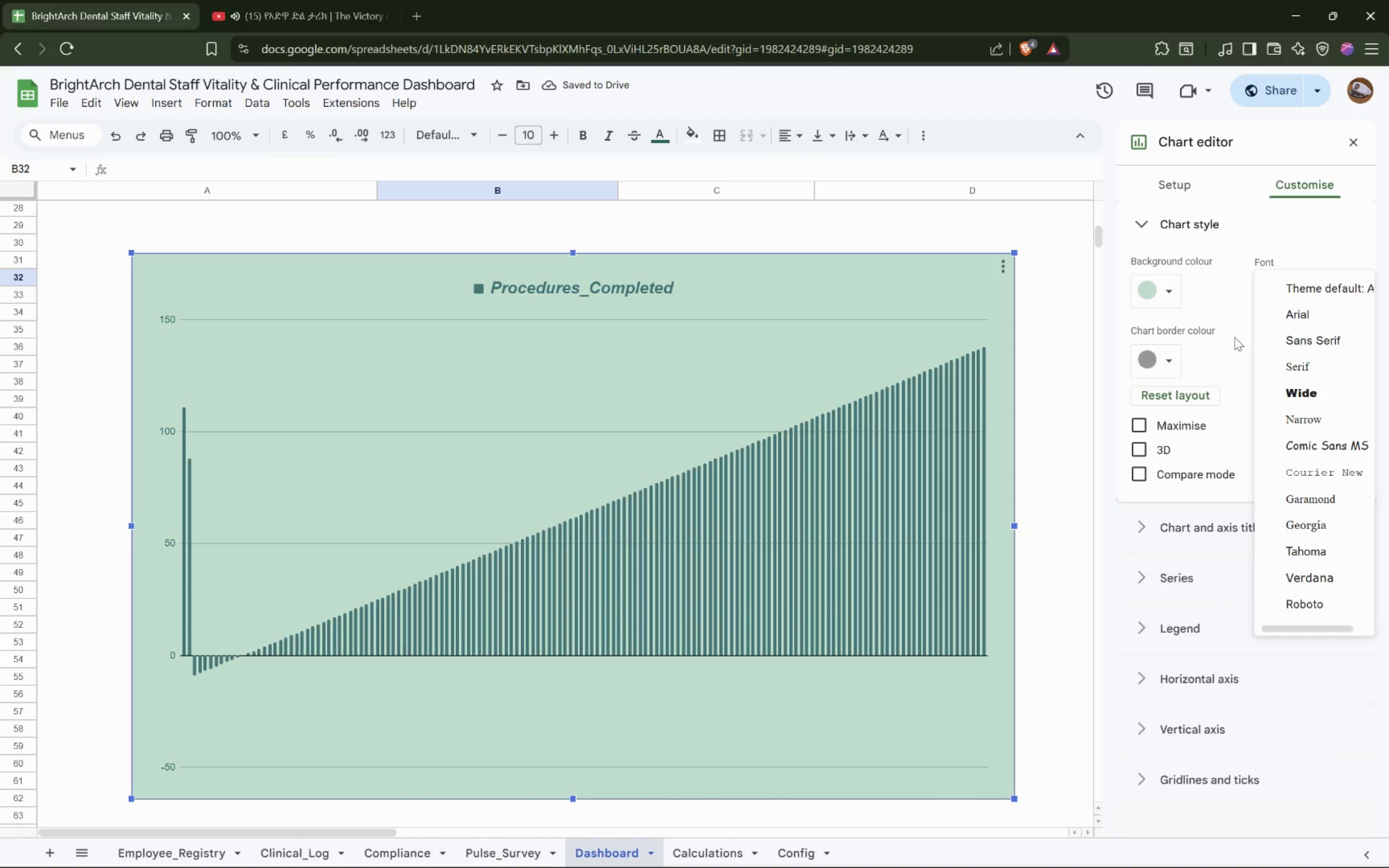 
left_click([1295, 336])
 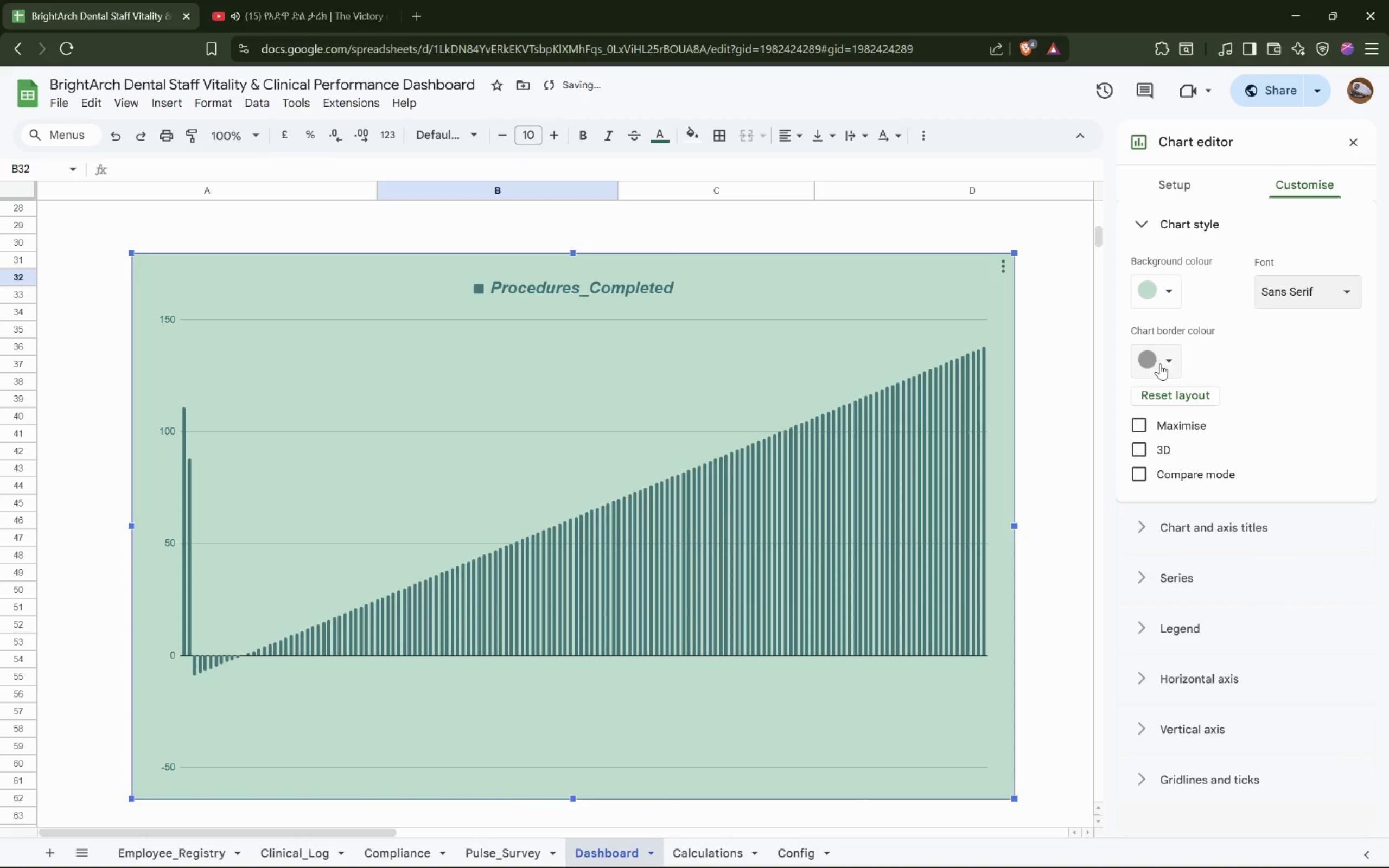 
left_click([1164, 363])
 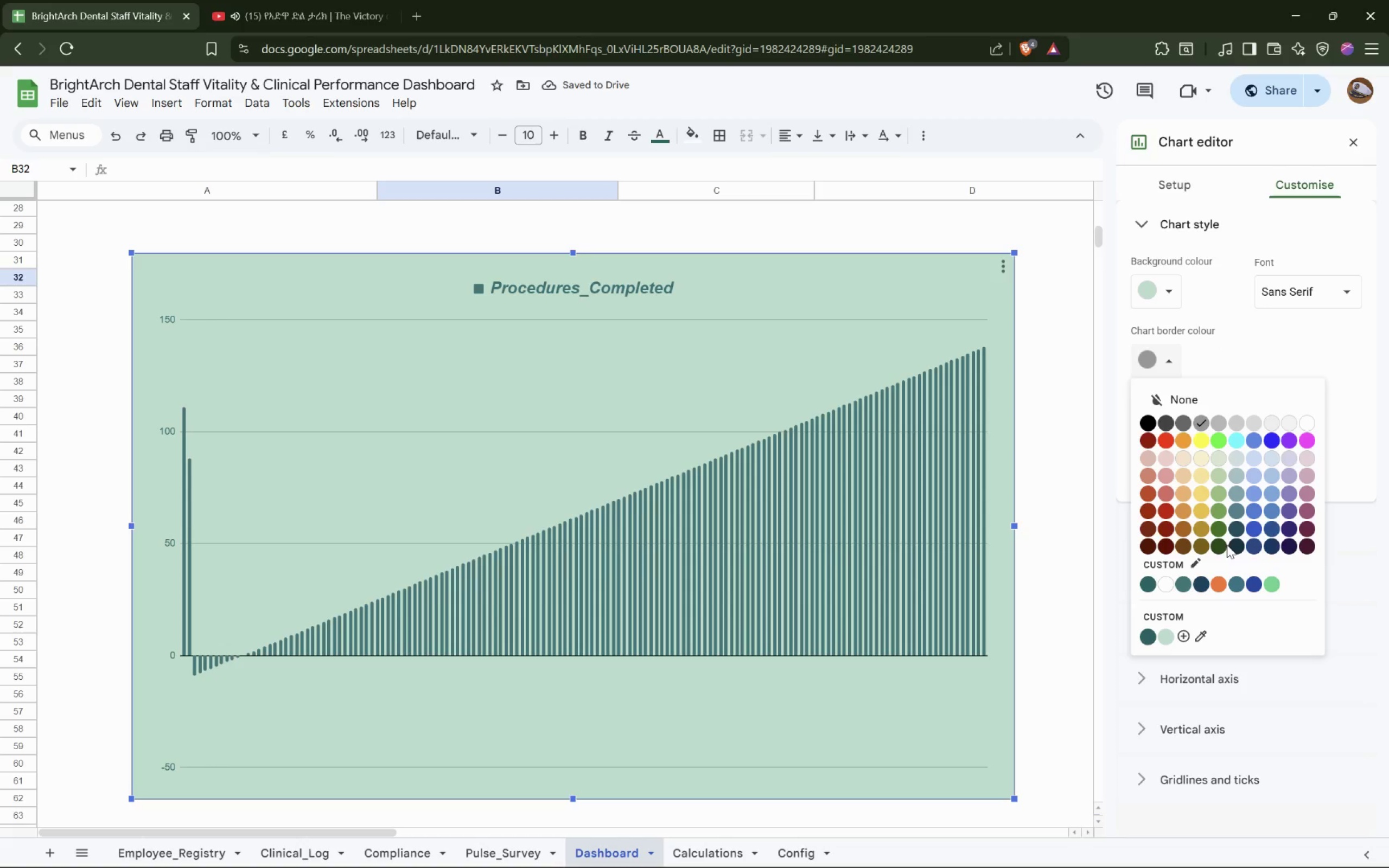 
left_click([1203, 547])
 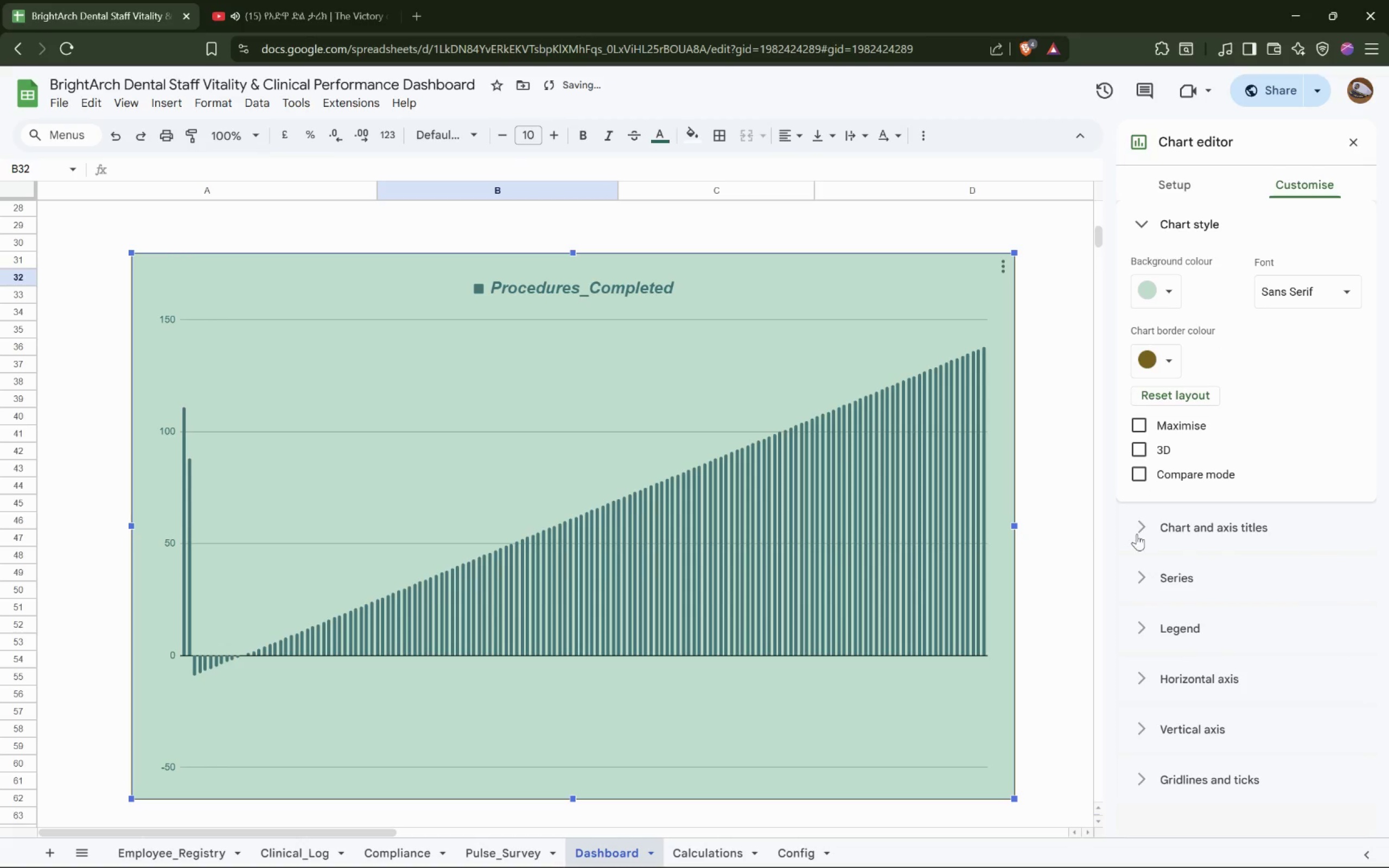 
left_click([1054, 520])
 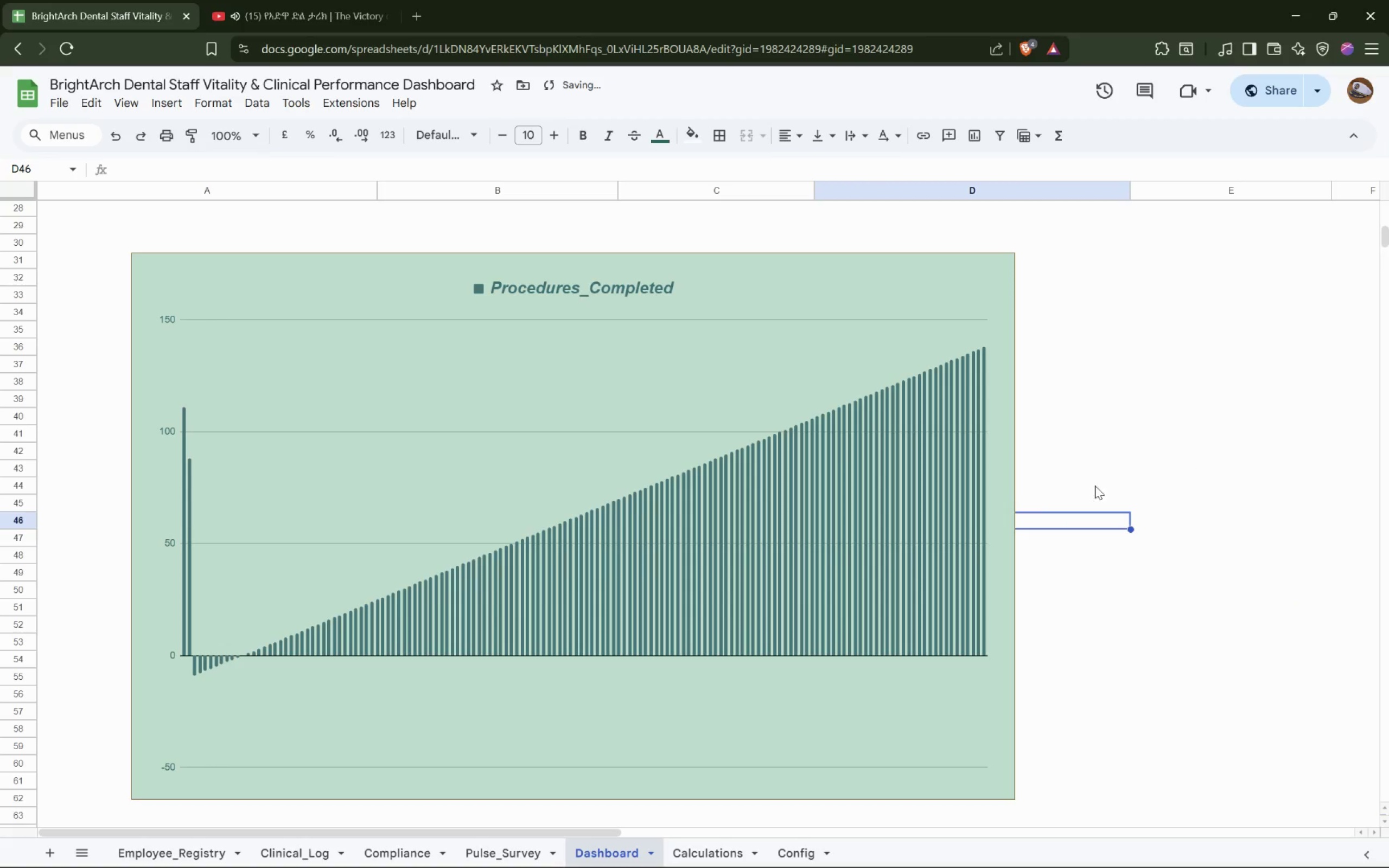 
left_click([921, 480])
 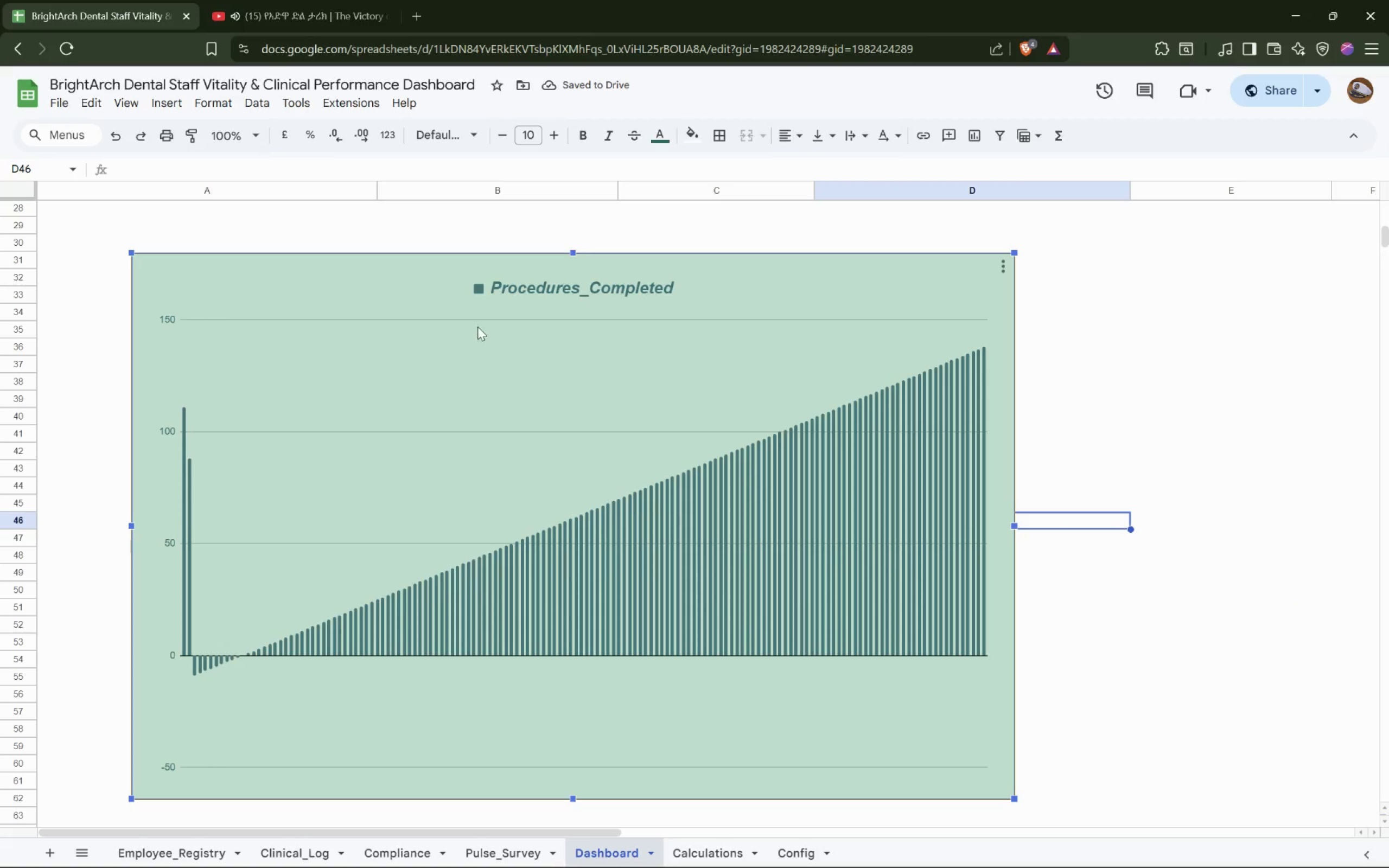 
right_click([509, 315])
 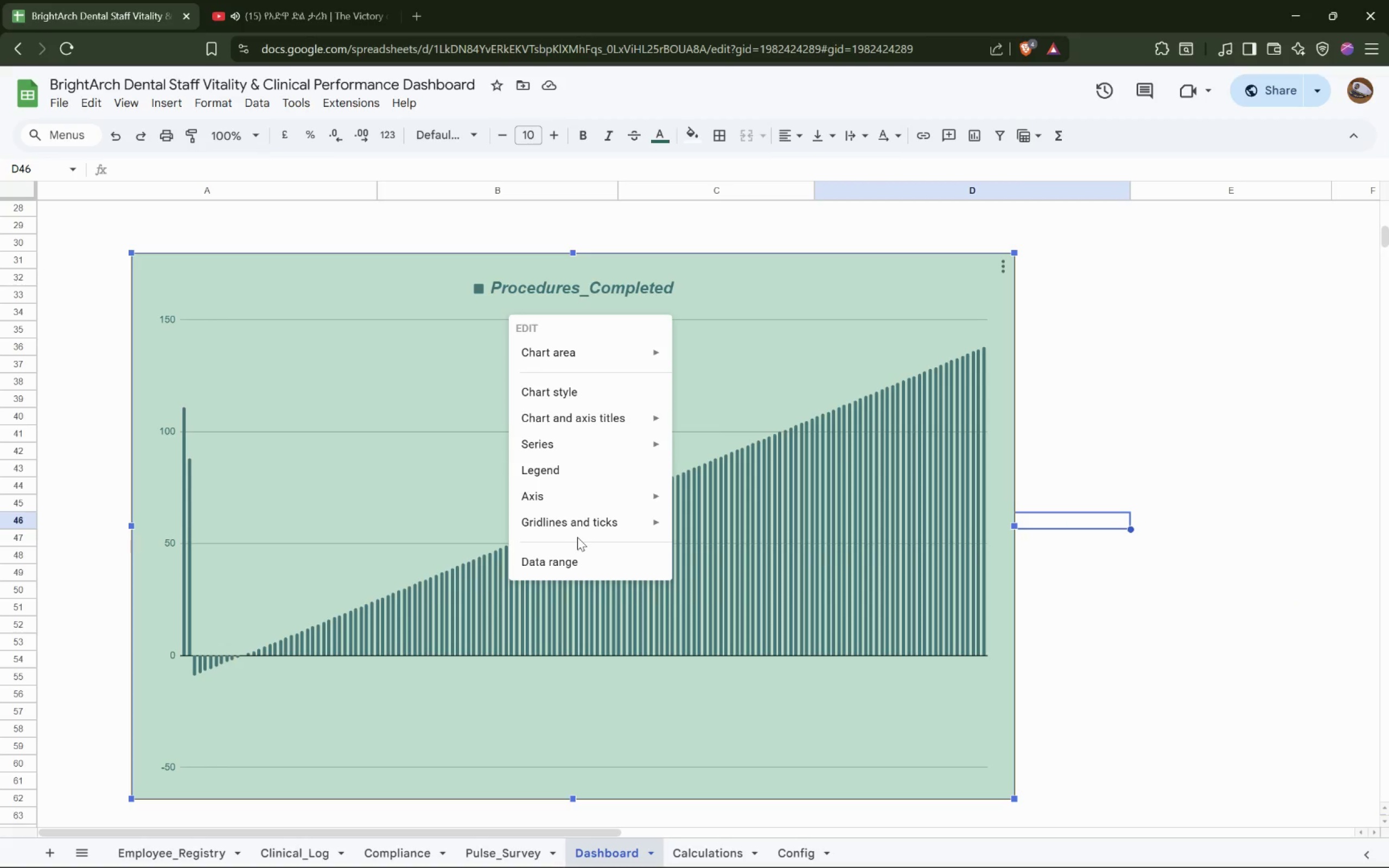 
left_click([578, 476])
 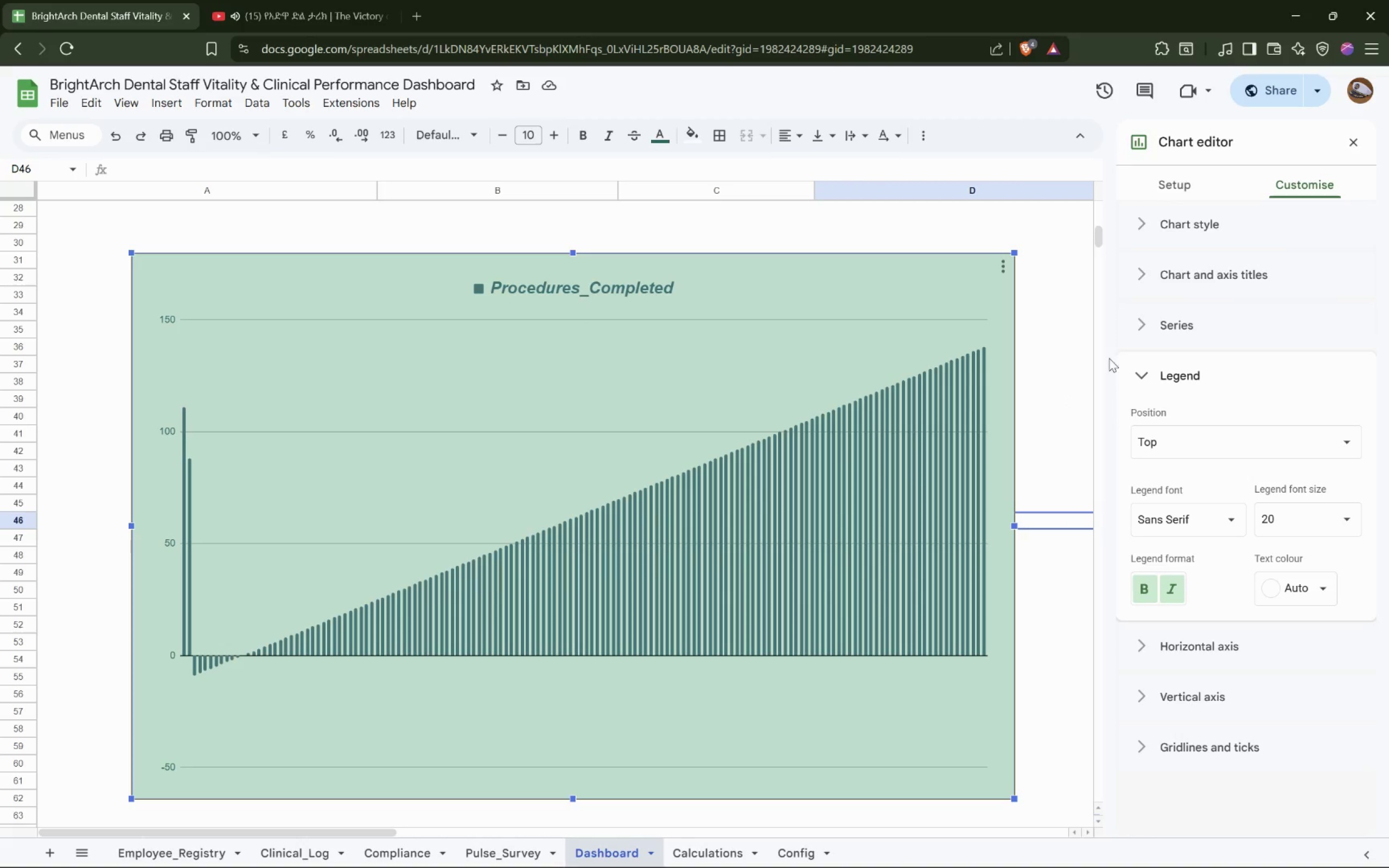 
left_click([1146, 383])
 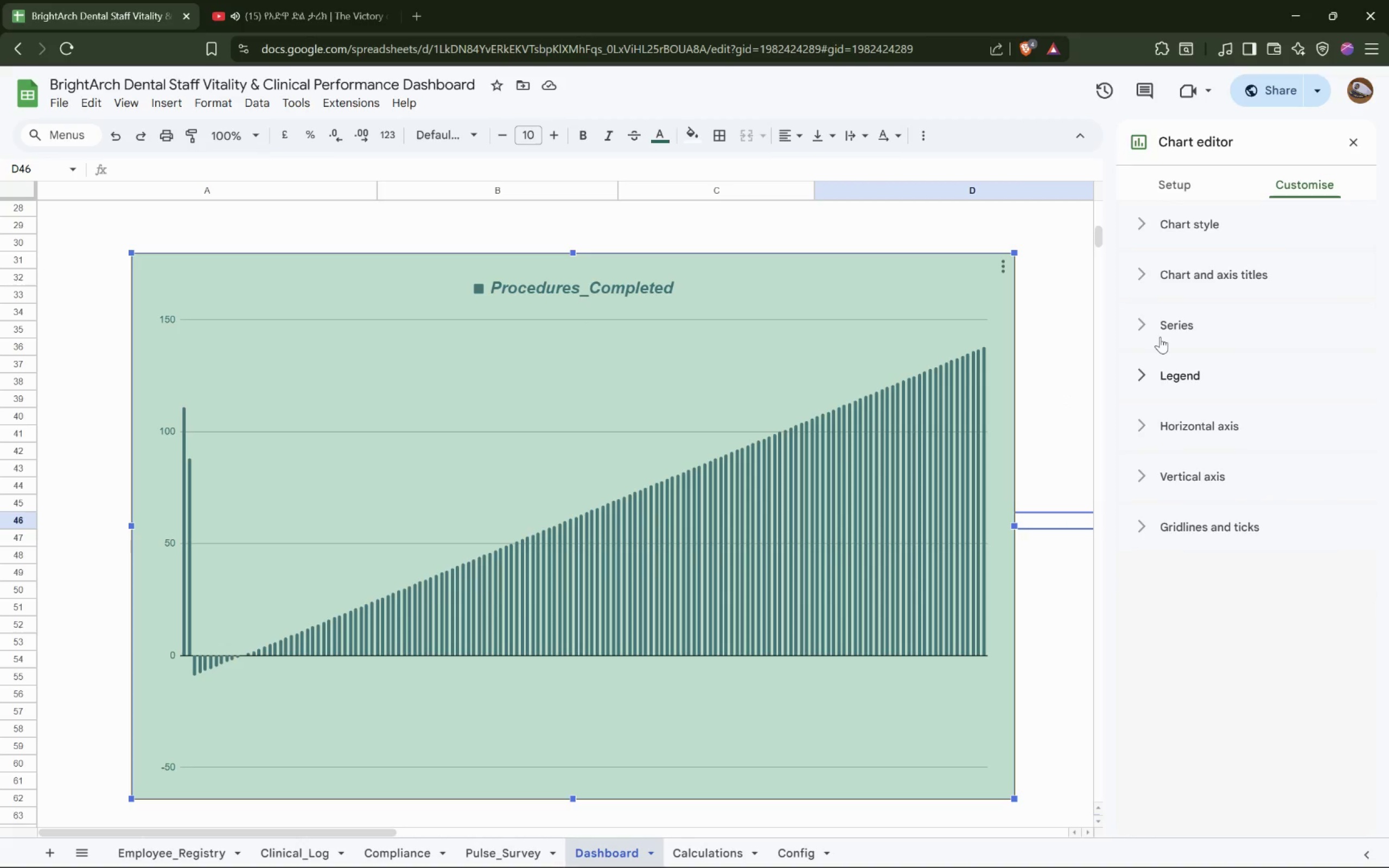 
left_click([1160, 337])
 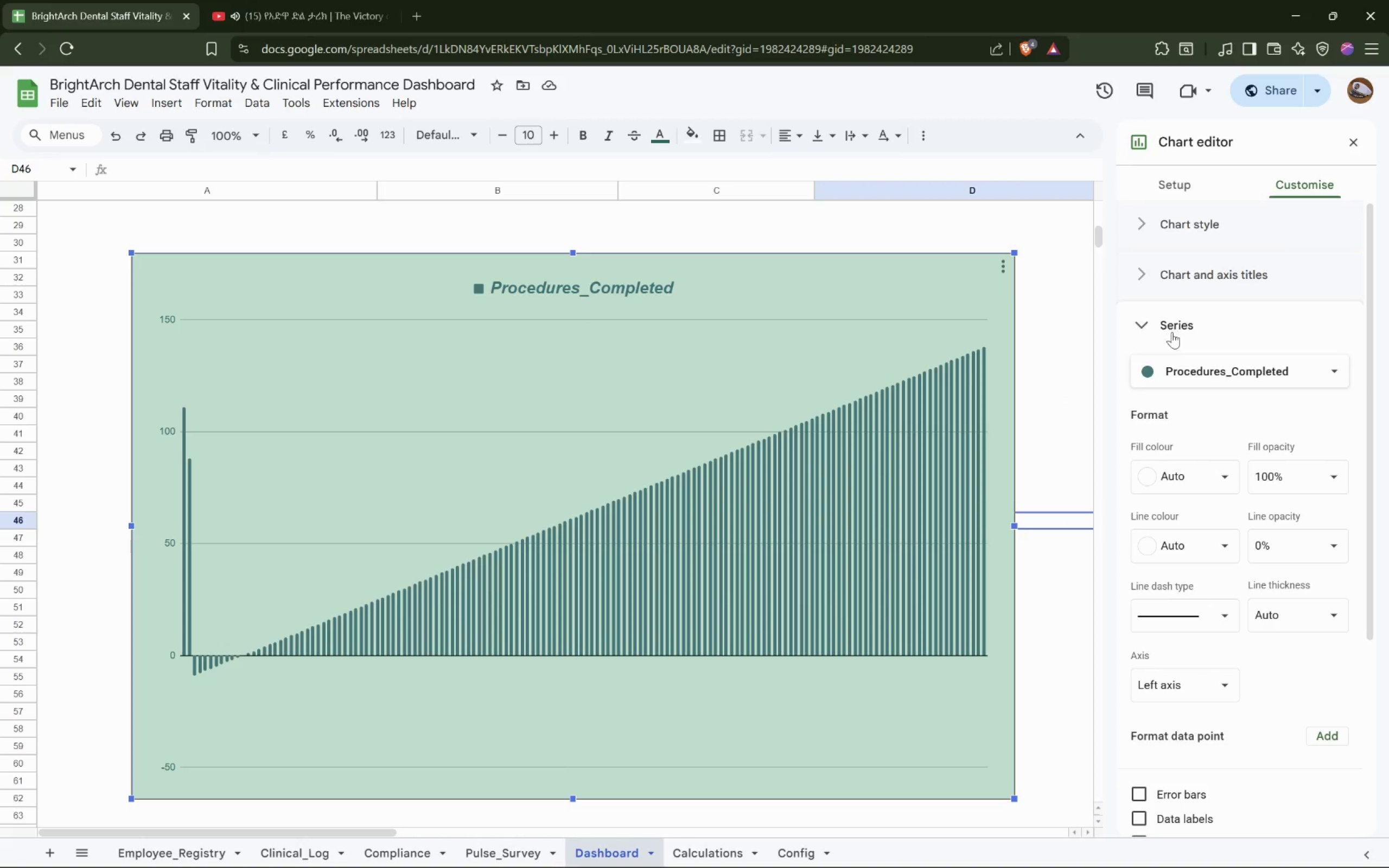 
left_click([1188, 372])
 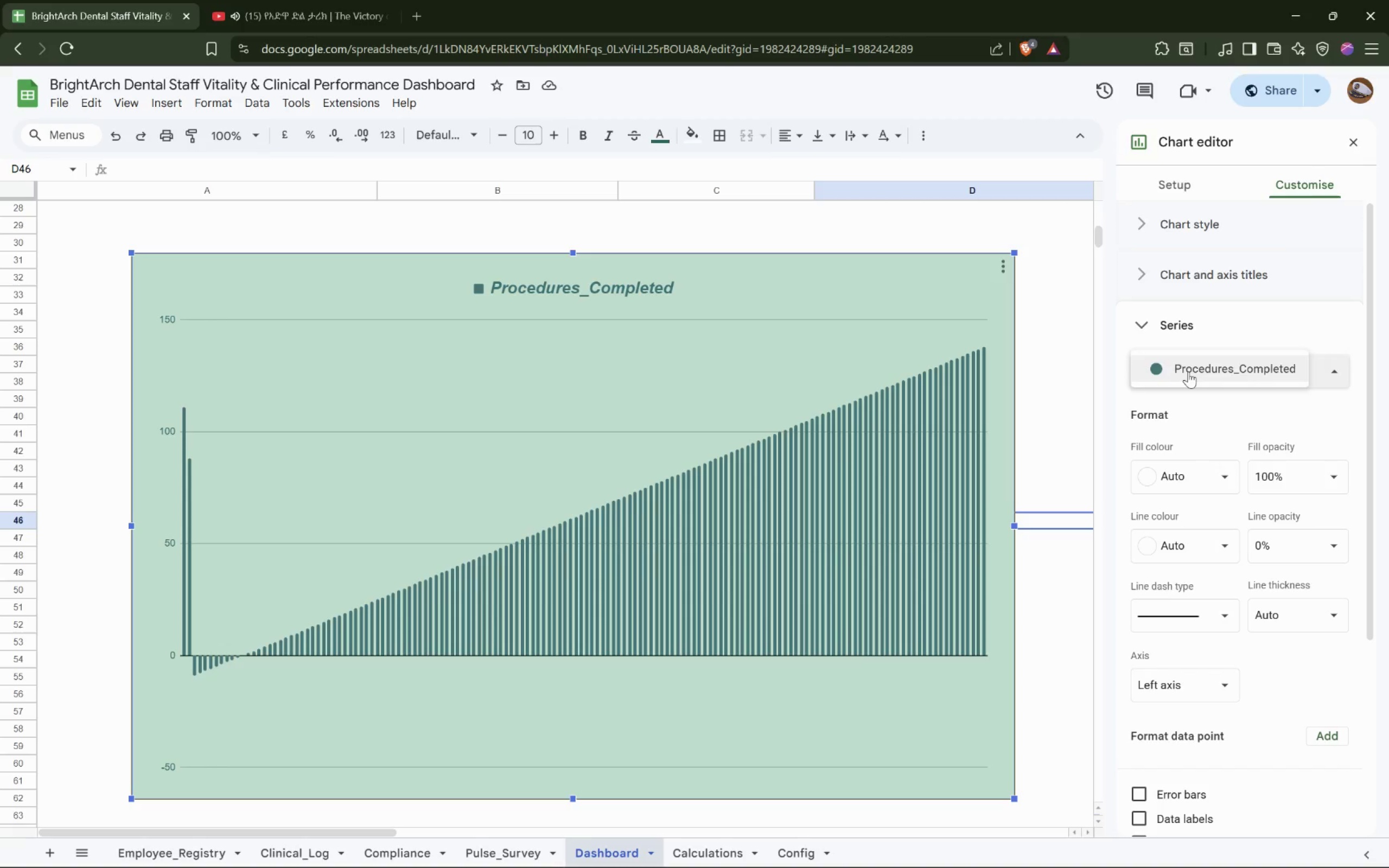 
left_click([1188, 372])
 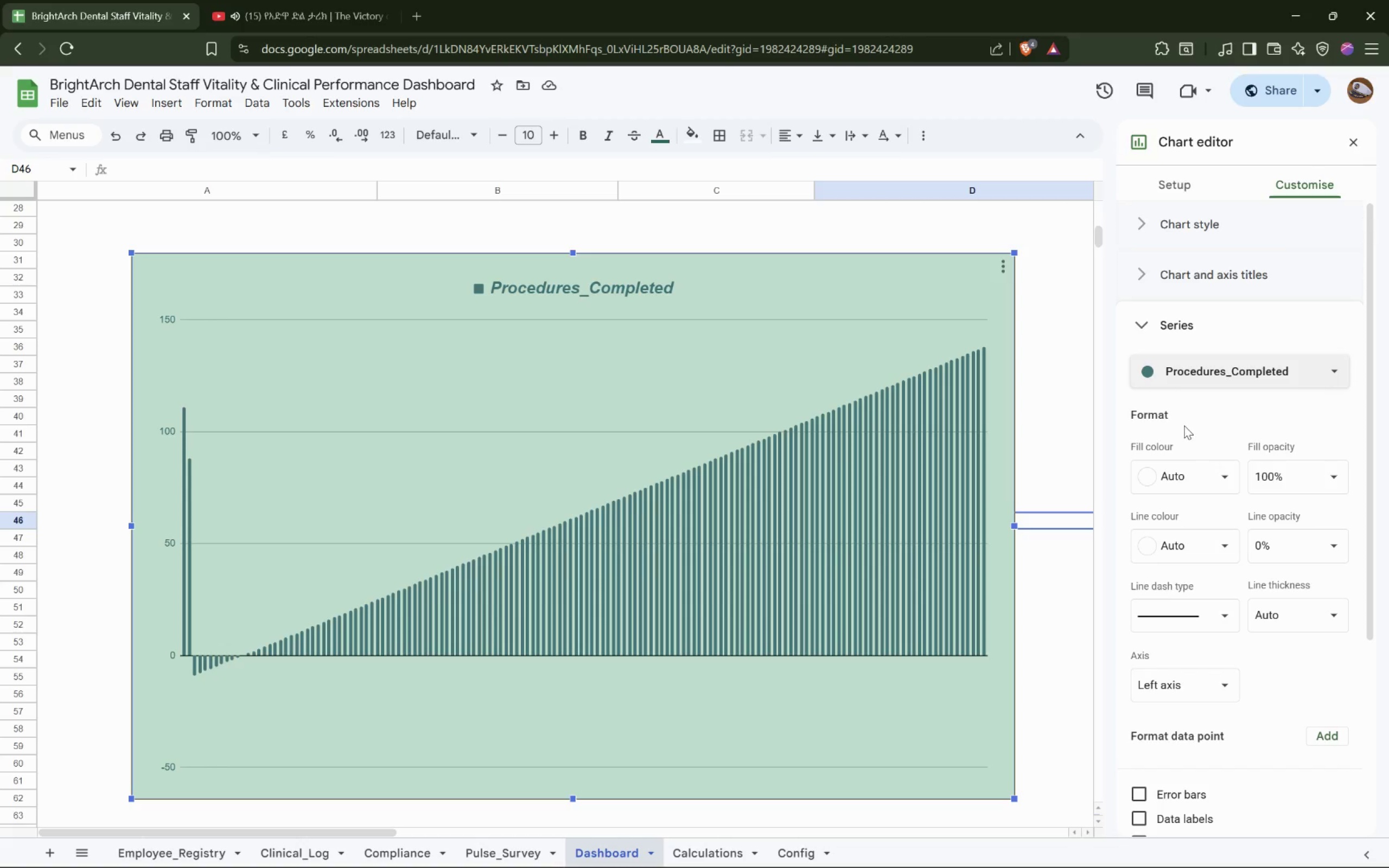 
scroll: coordinate [1187, 425], scroll_direction: down, amount: 2.0
 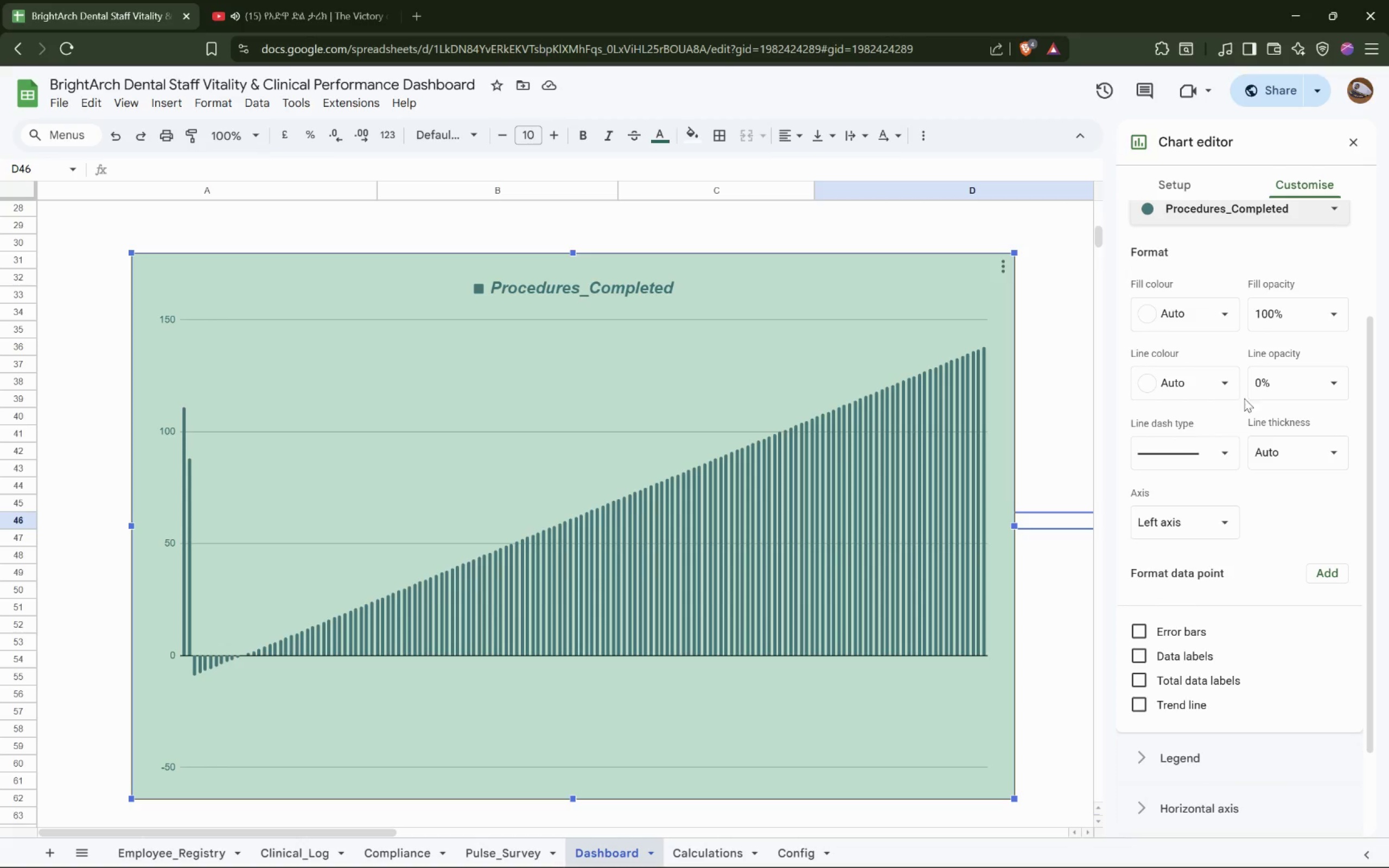 
scroll: coordinate [1205, 540], scroll_direction: up, amount: 3.0
 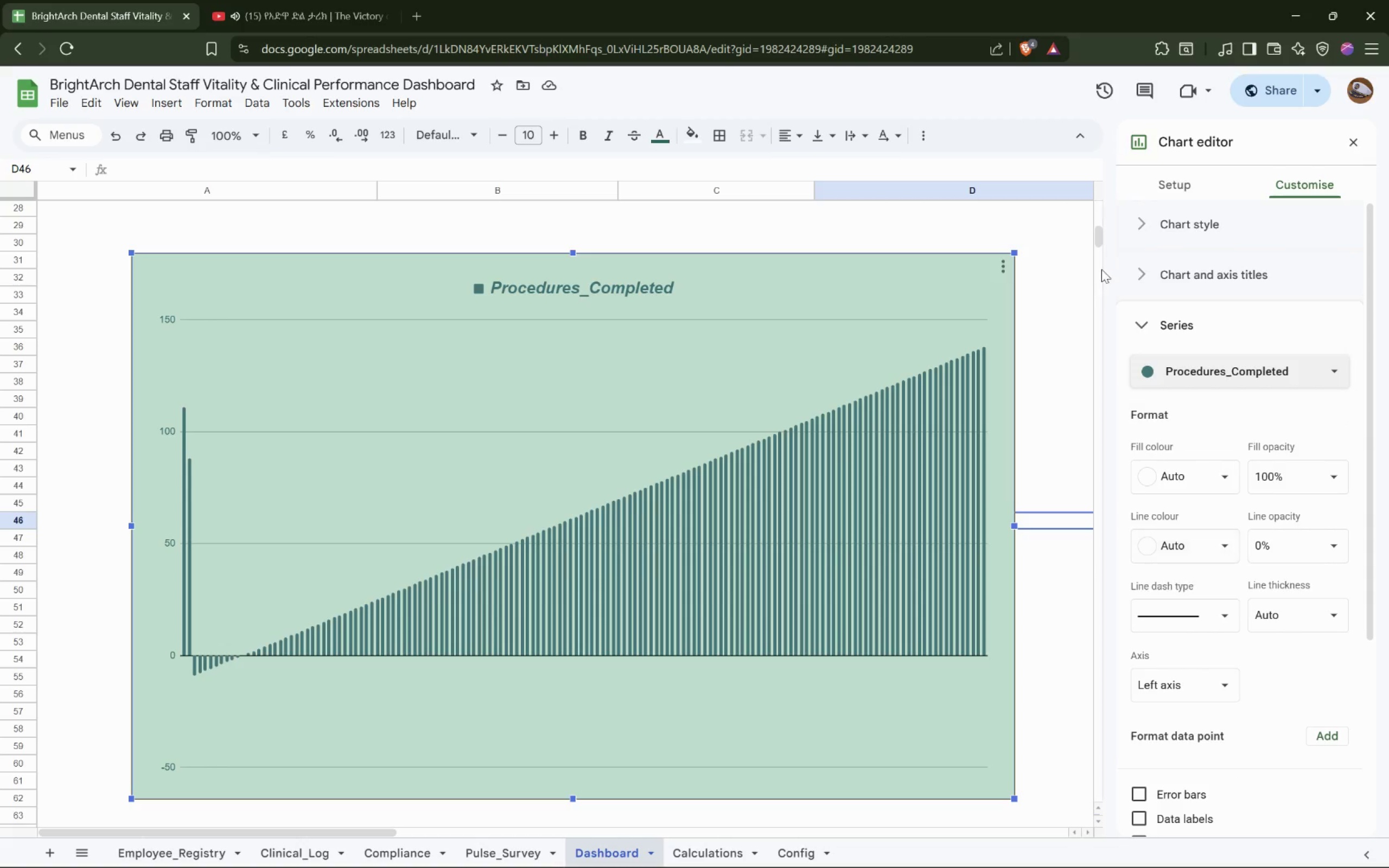 
left_click([1149, 320])
 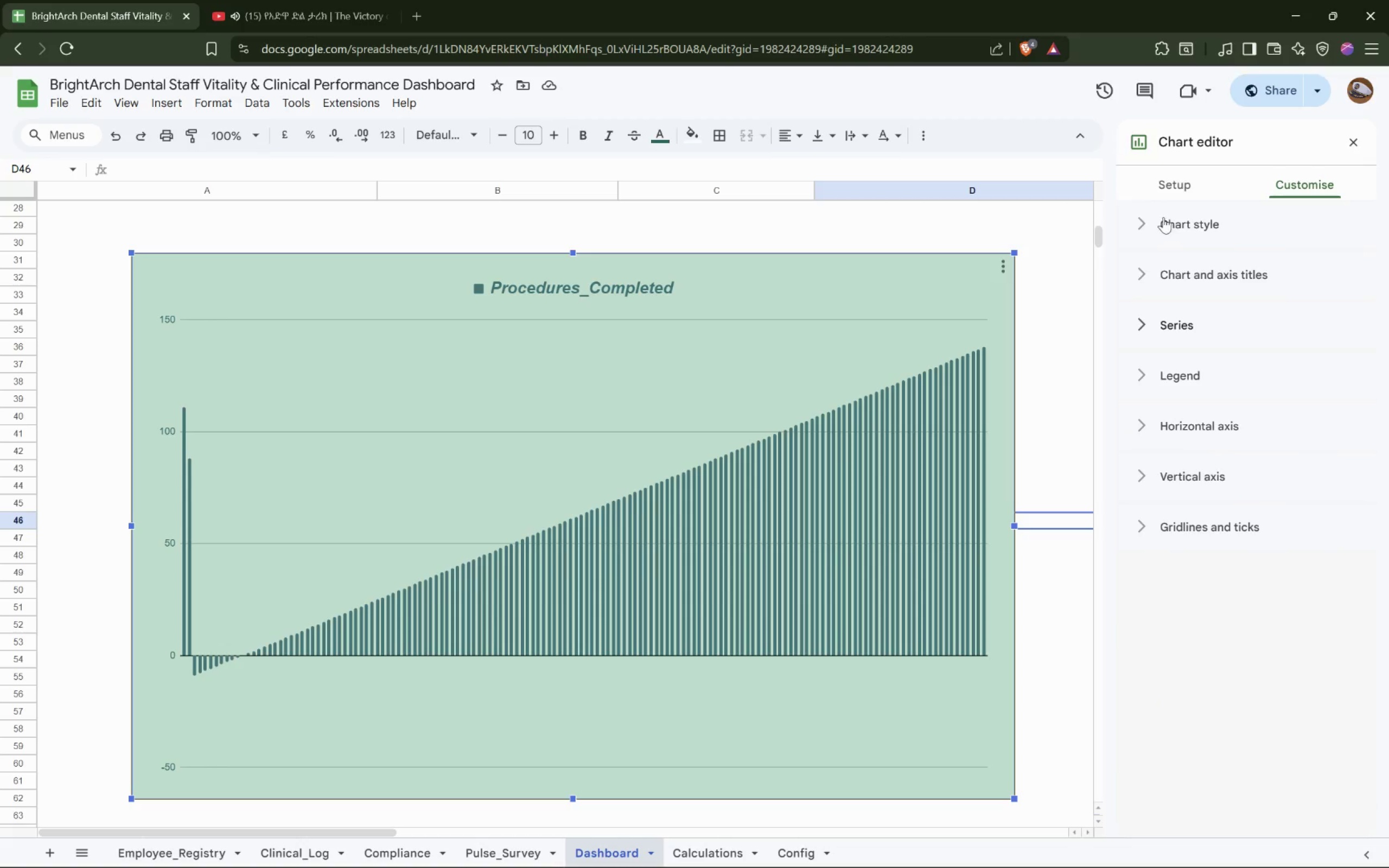 
left_click([1133, 220])
 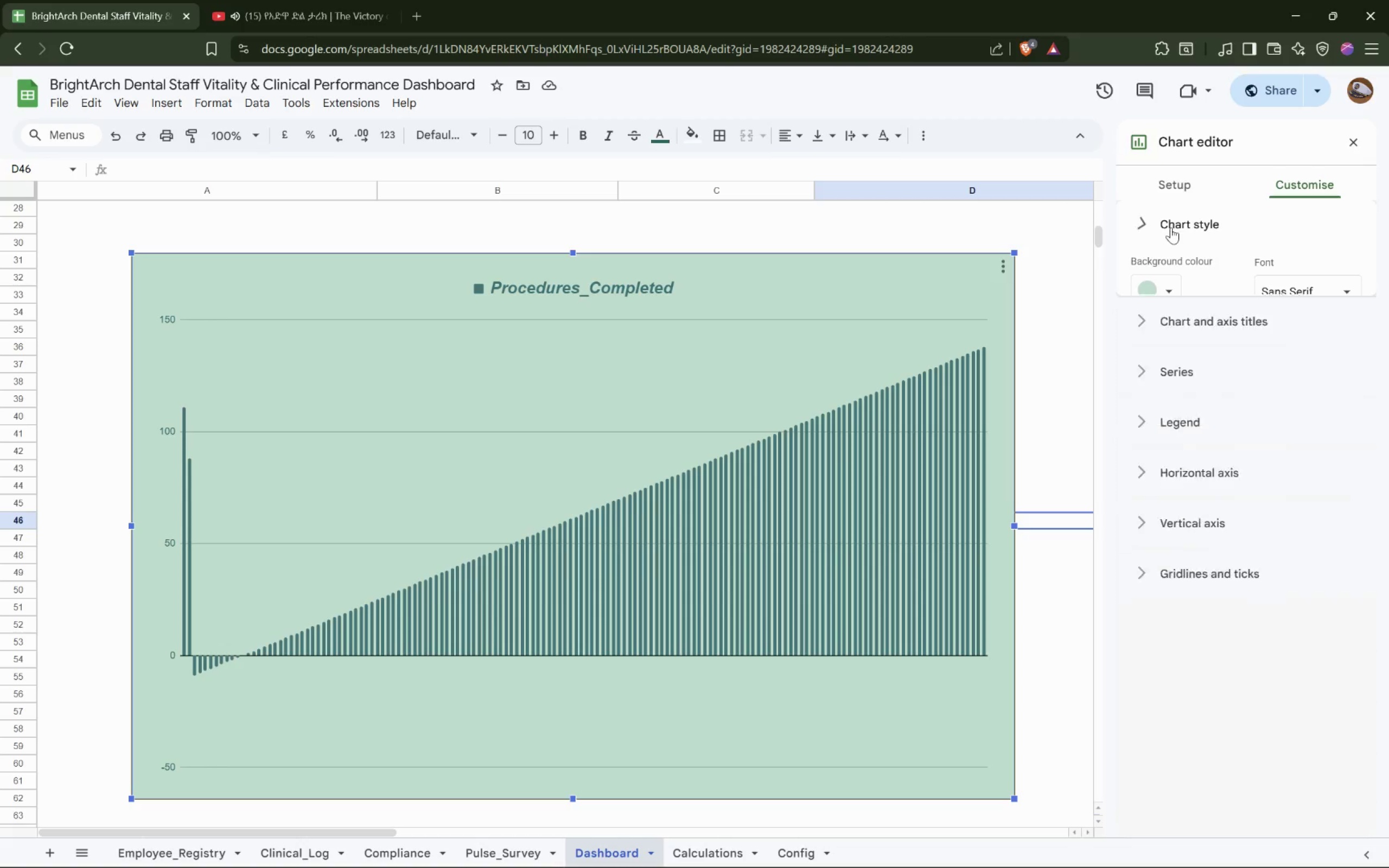 
left_click([1167, 277])
 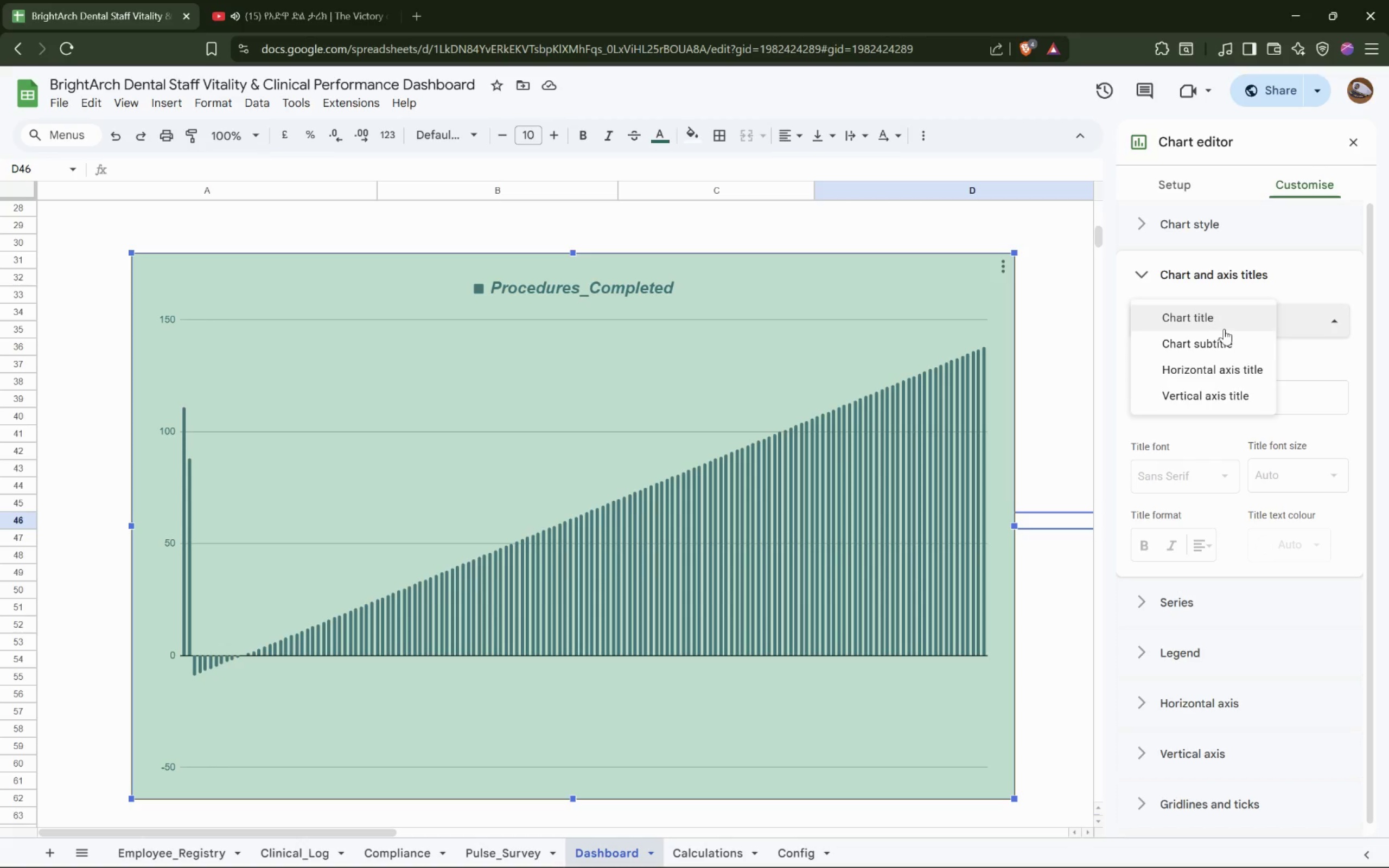 
left_click([1246, 323])
 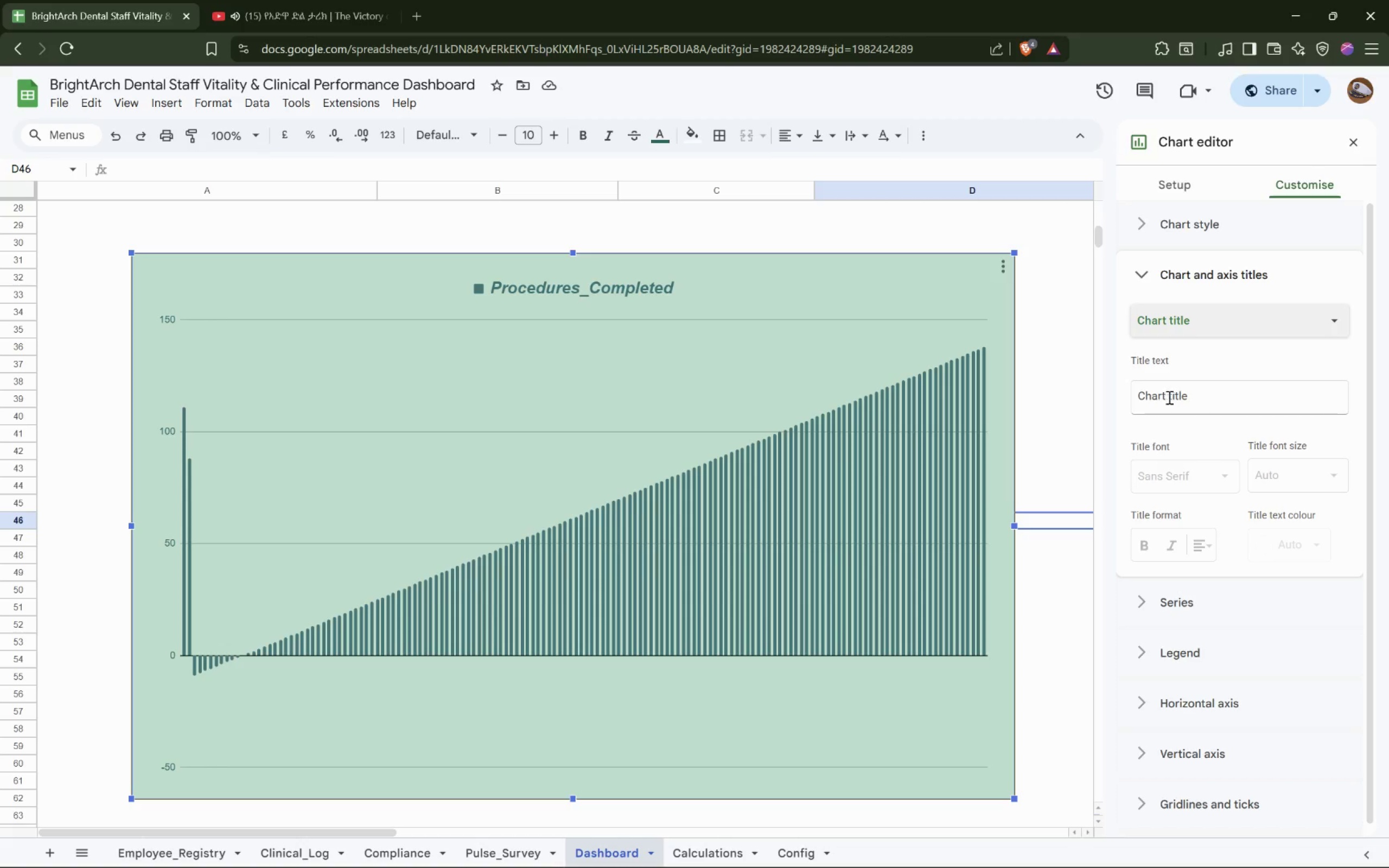 
left_click_drag(start_coordinate=[1196, 397], to_coordinate=[1190, 386])
 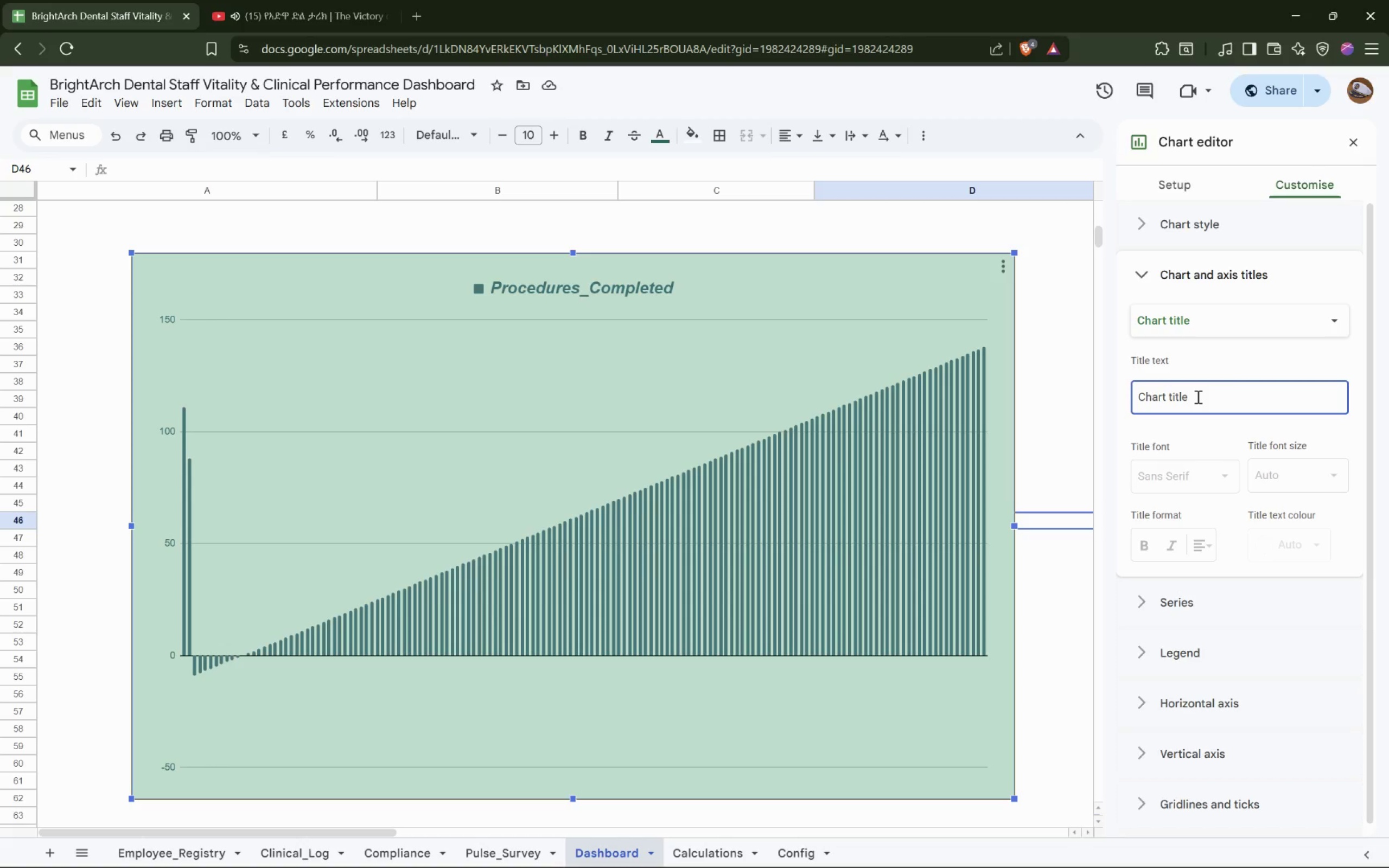 
type(Procedures Complete)
key(Backspace)
key(Backspace)
type(te by Clinic)
 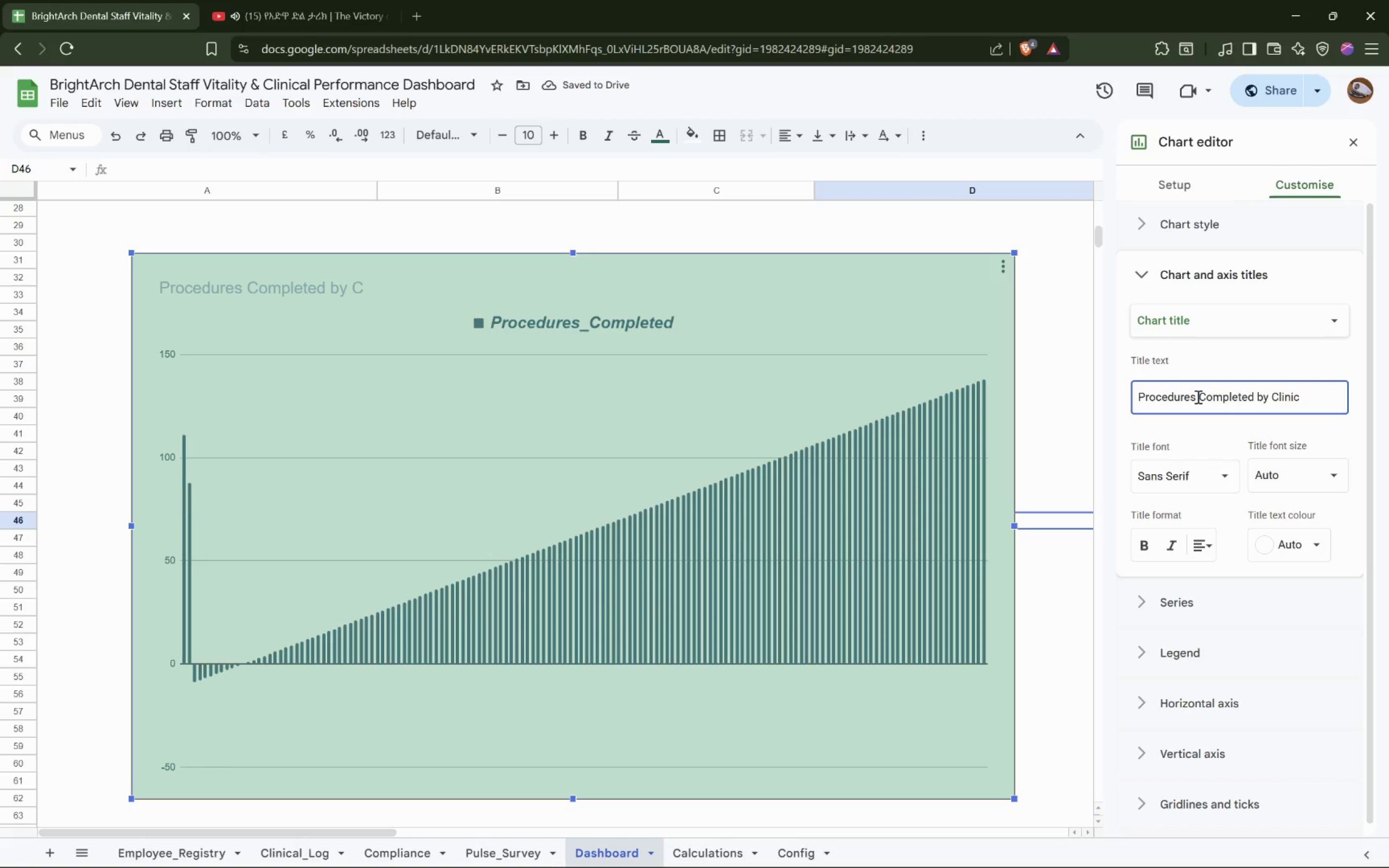 
key(Enter)
 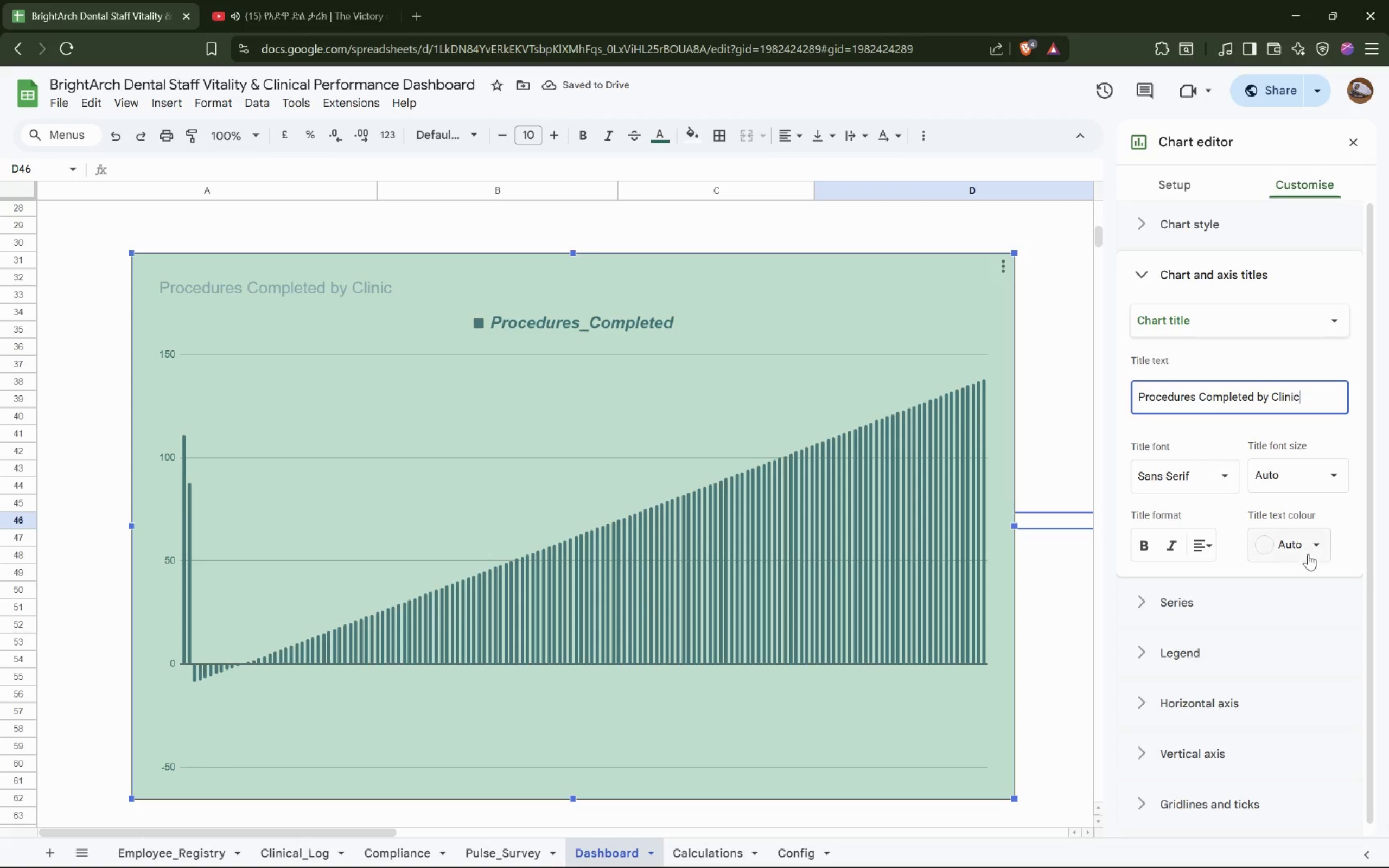 
left_click([1313, 549])
 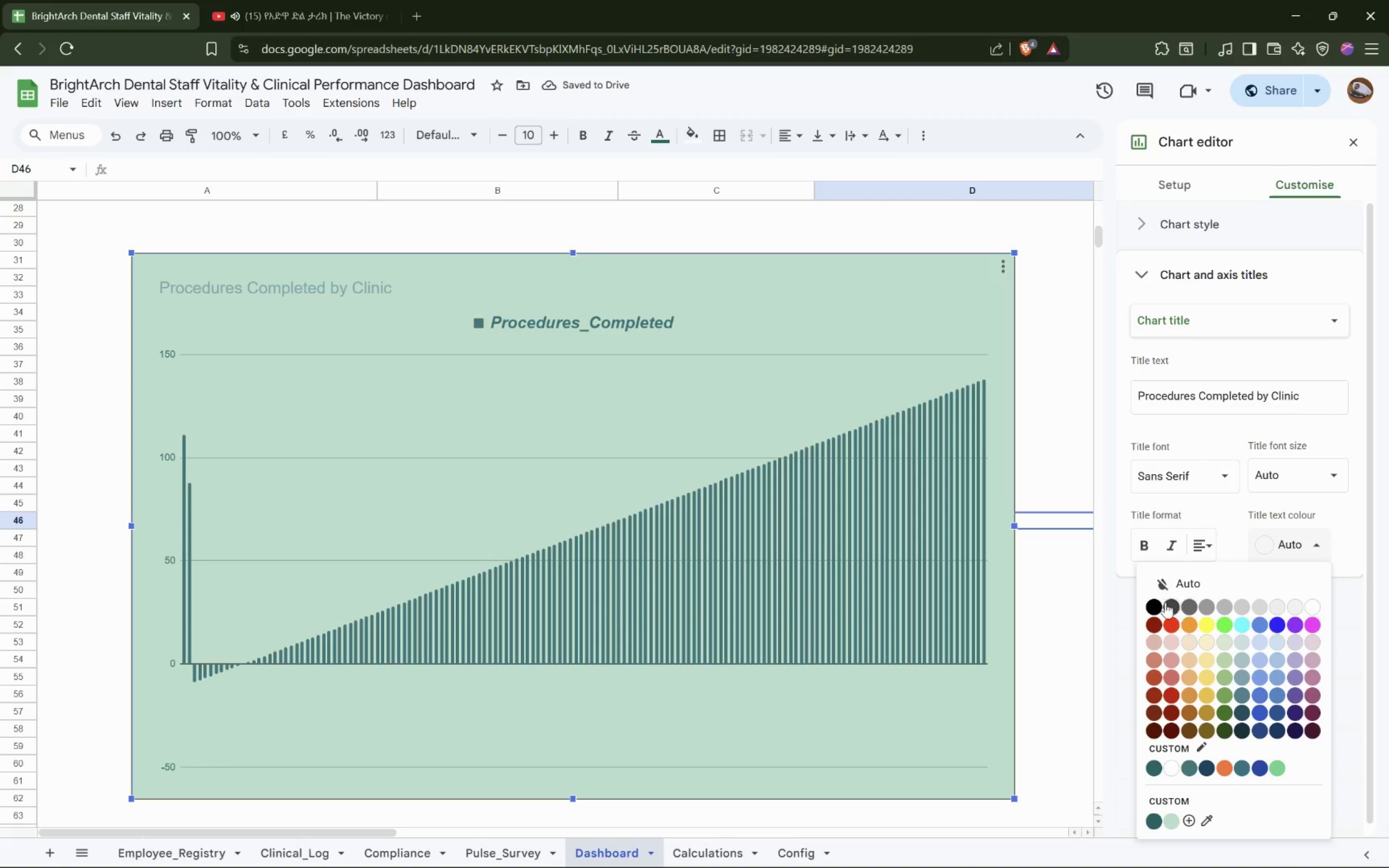 
left_click([1169, 602])
 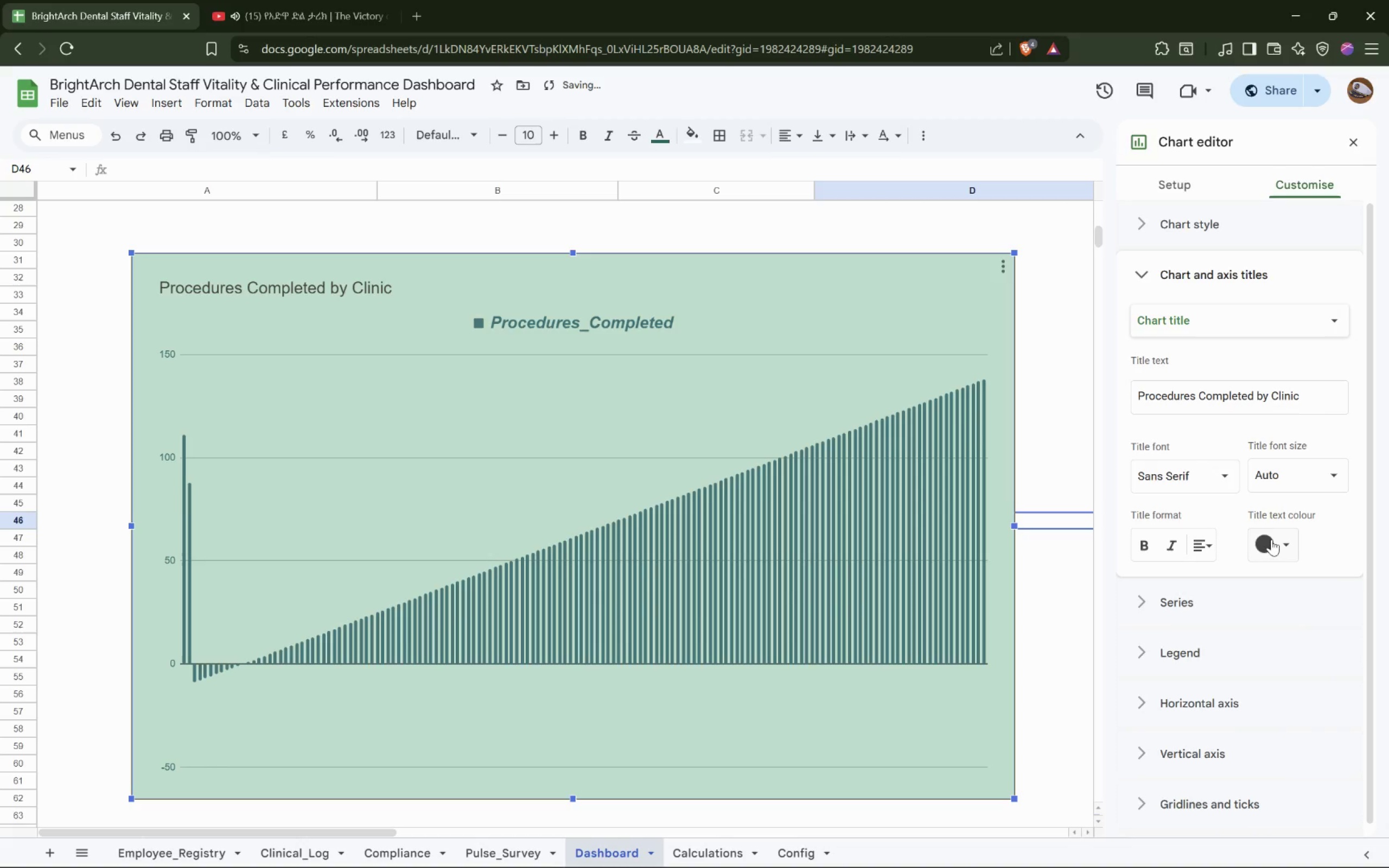 
left_click([1283, 547])
 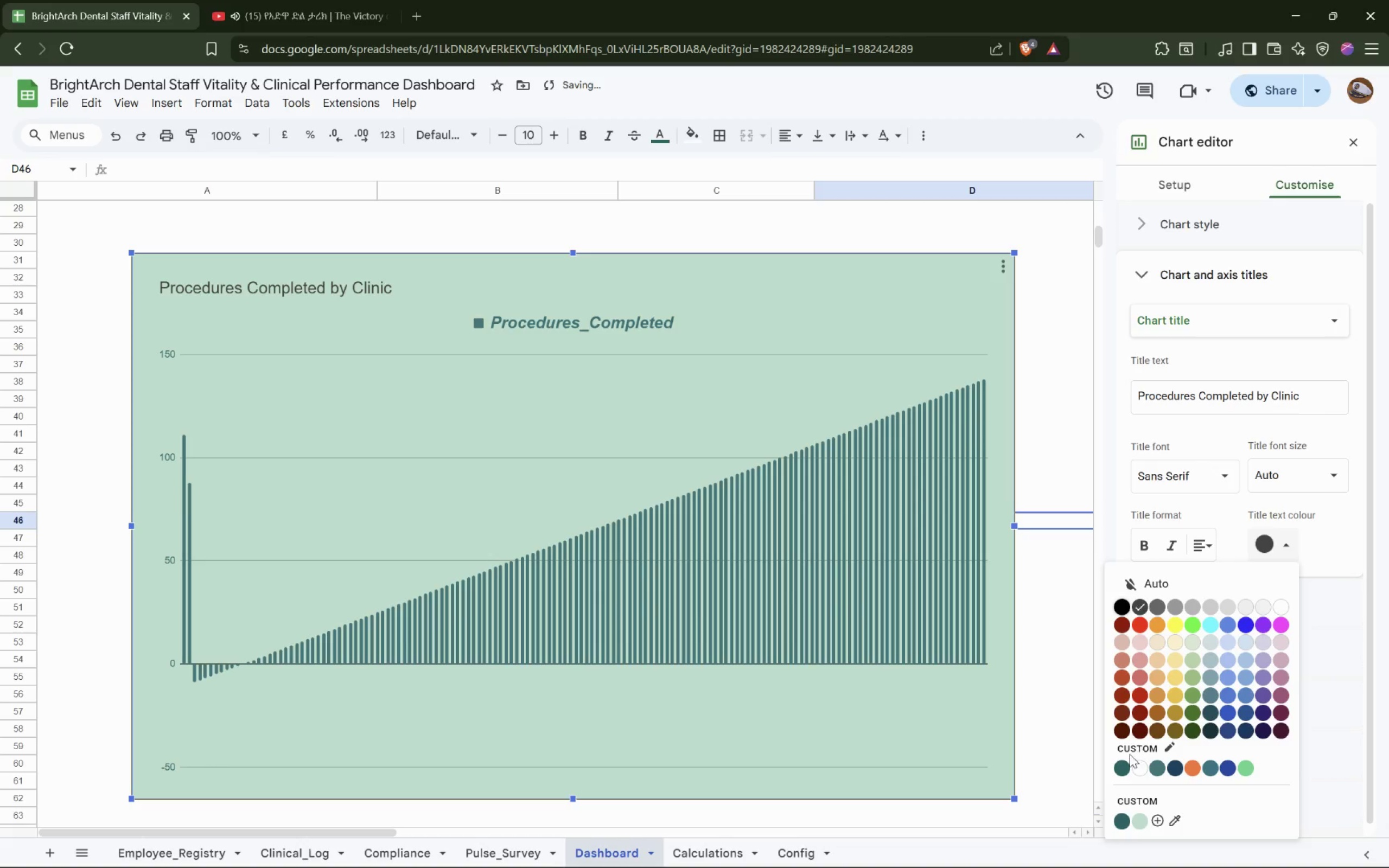 
left_click([1120, 764])
 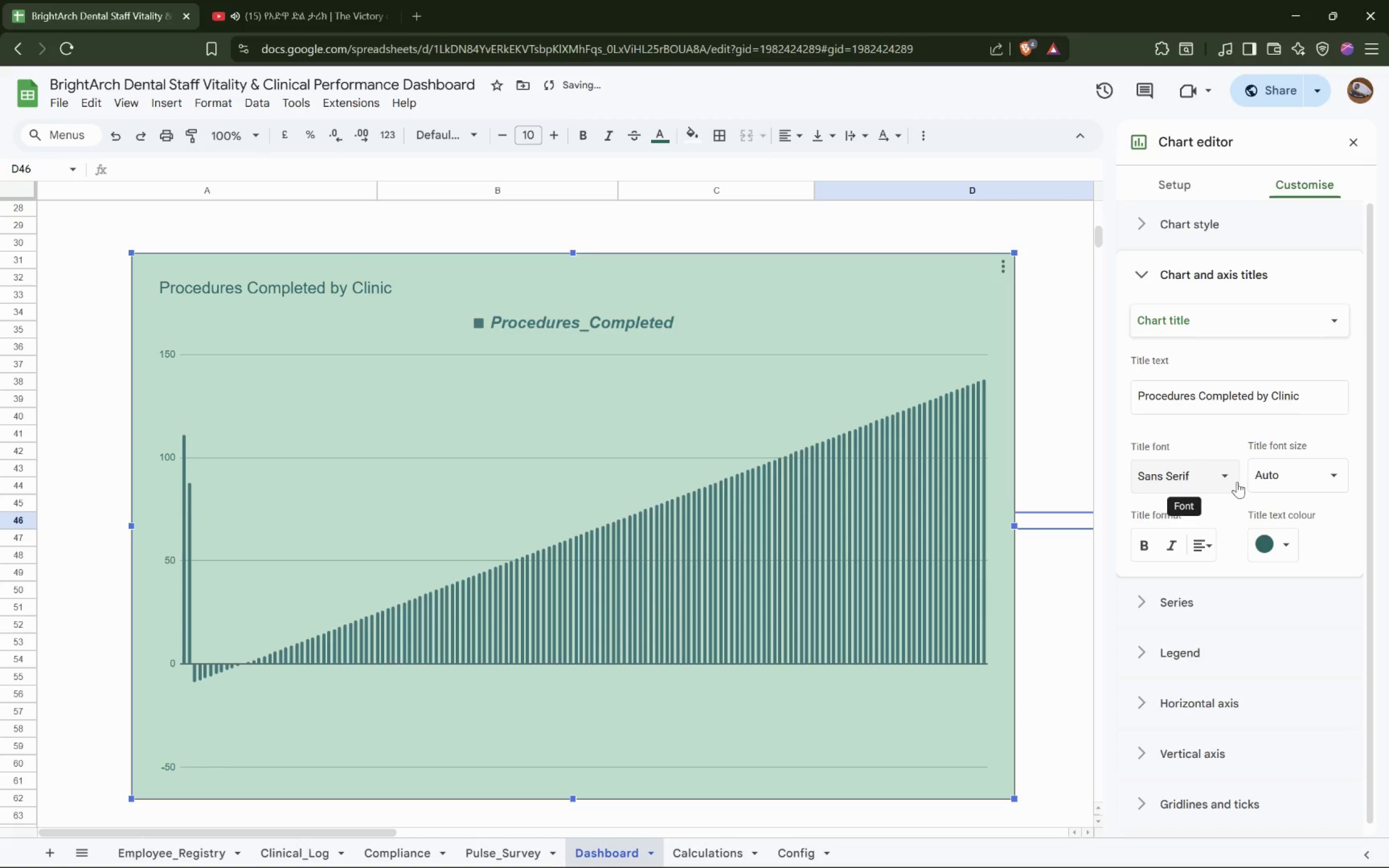 
left_click([1218, 474])
 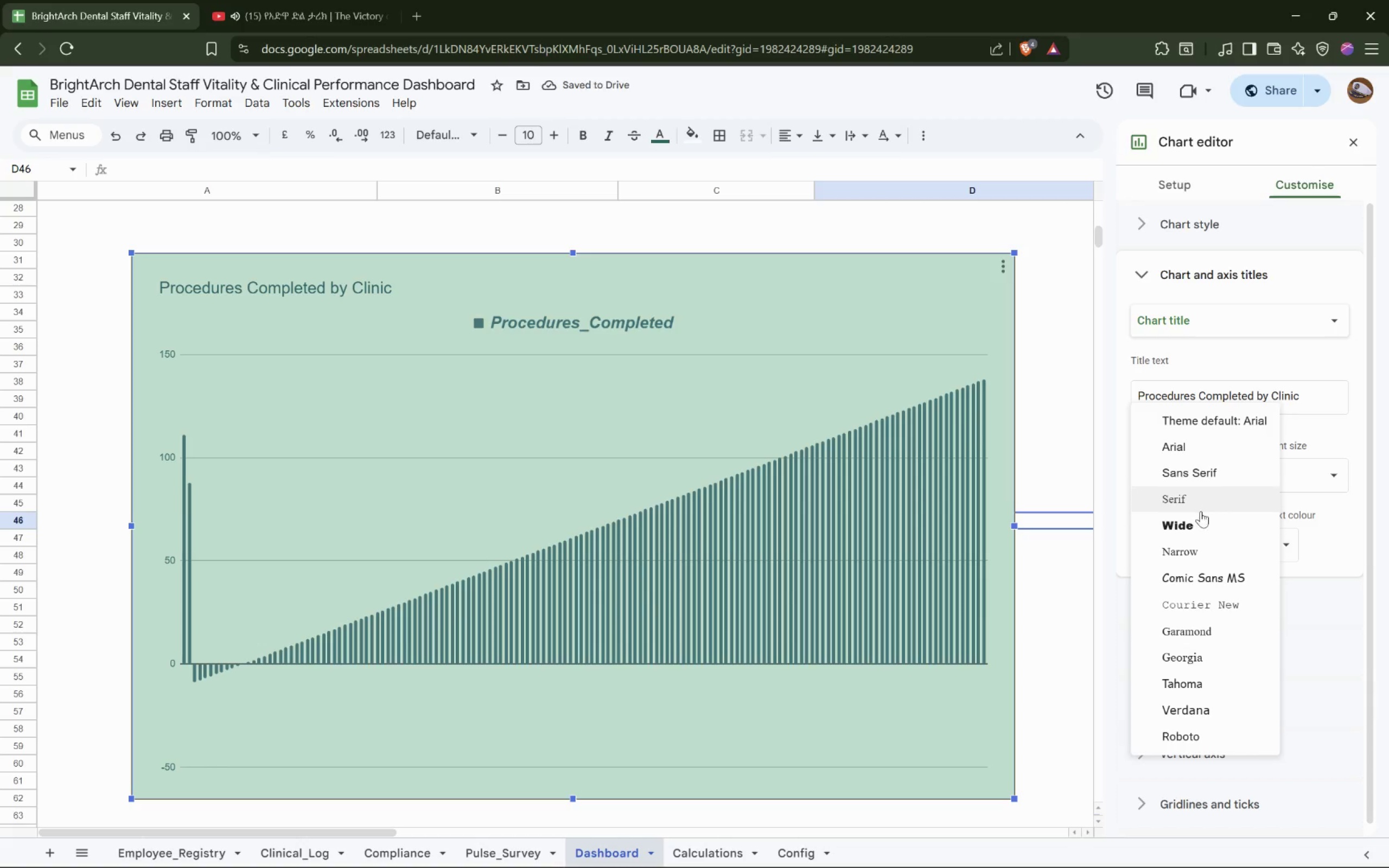 
left_click([1196, 526])
 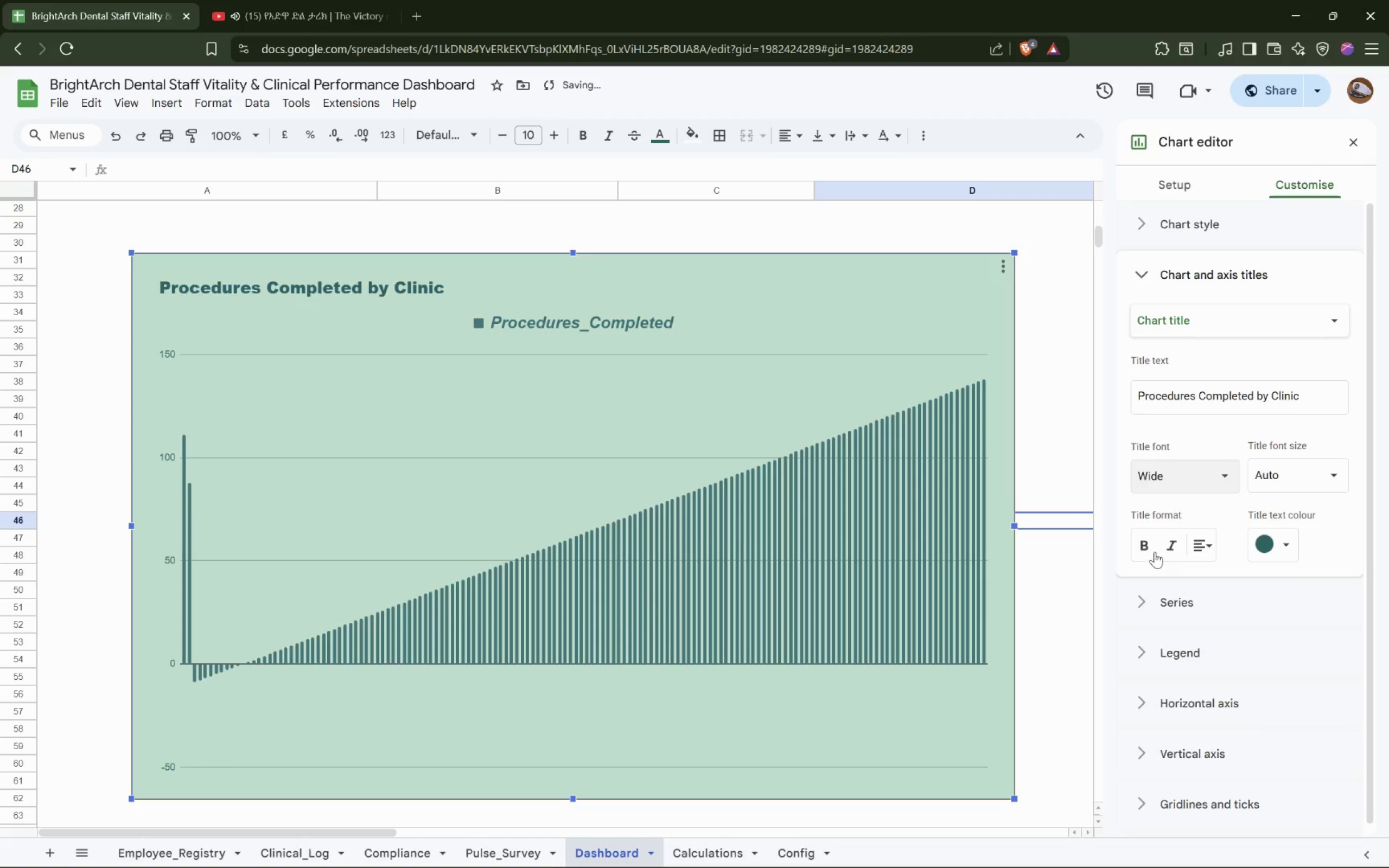 
left_click([1144, 549])
 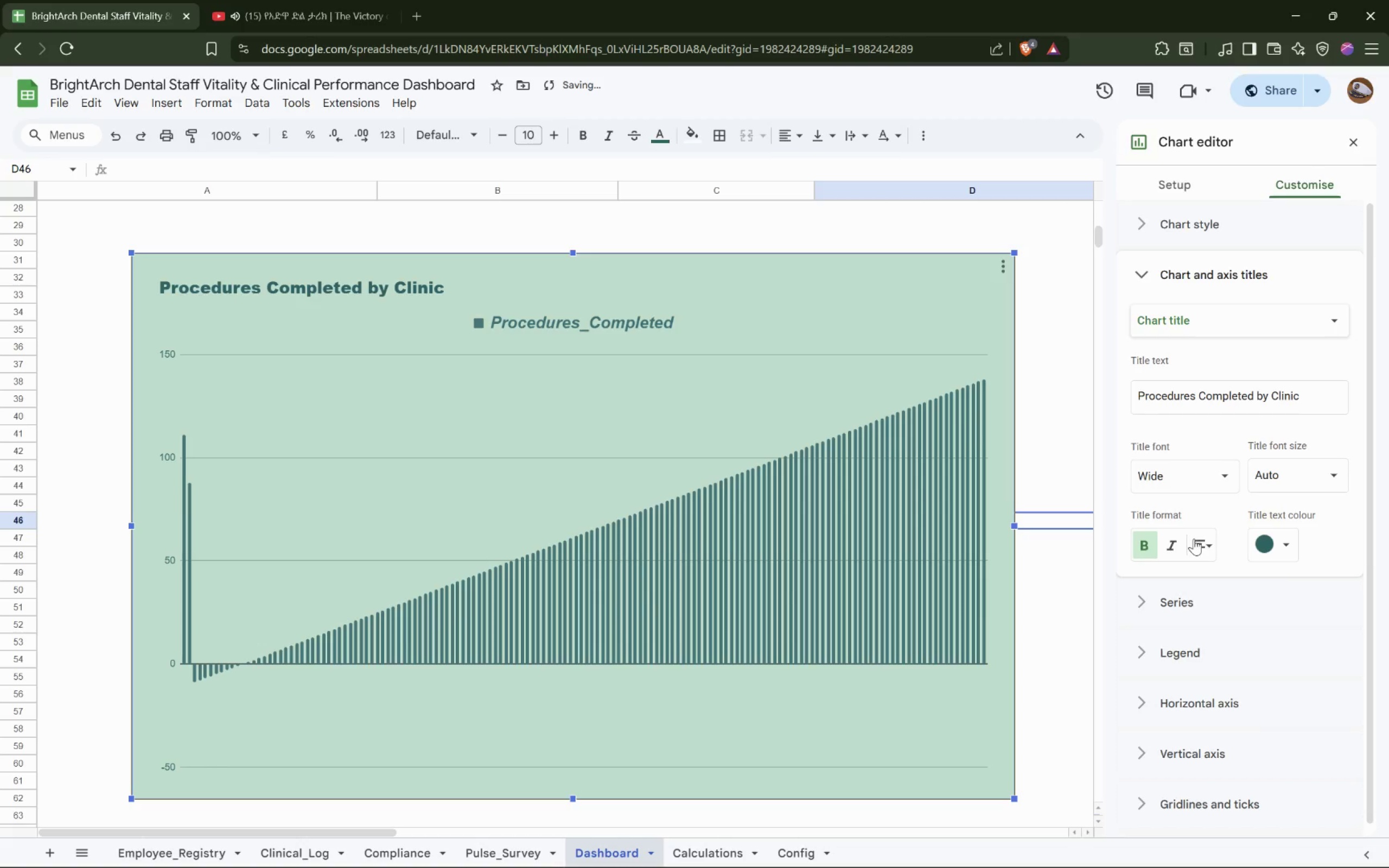 
left_click([1172, 544])
 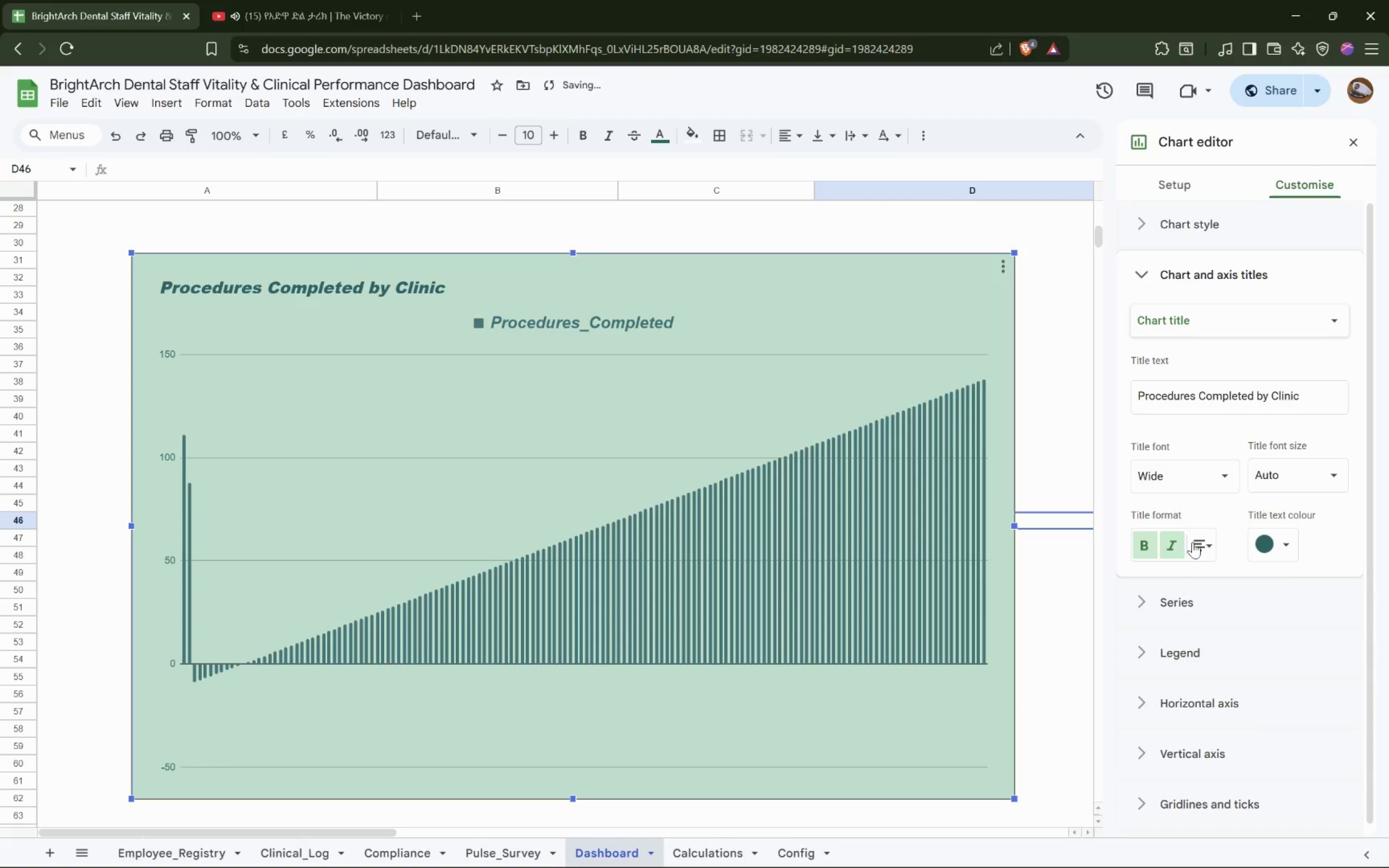 
left_click([1201, 543])
 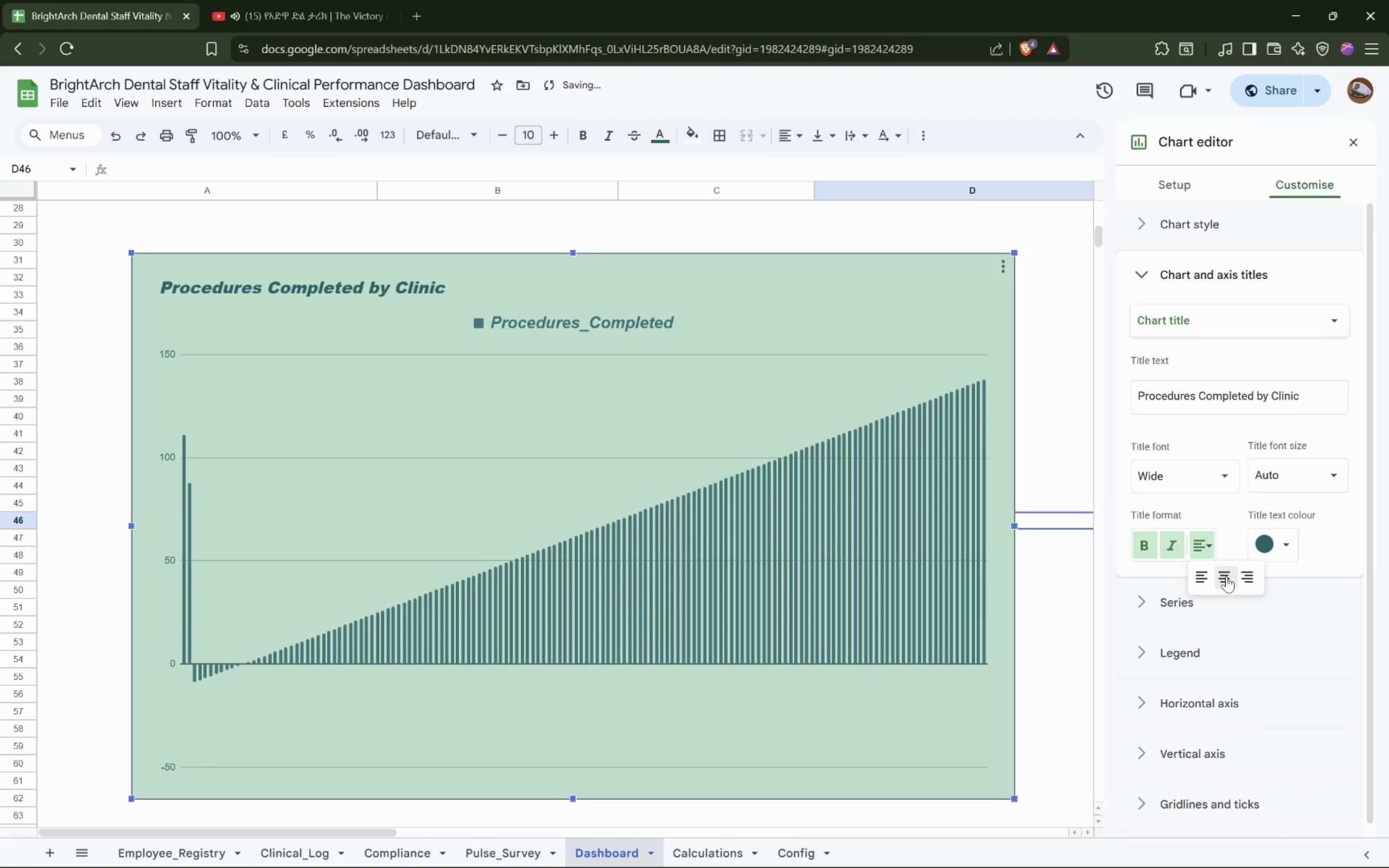 
left_click([1226, 576])
 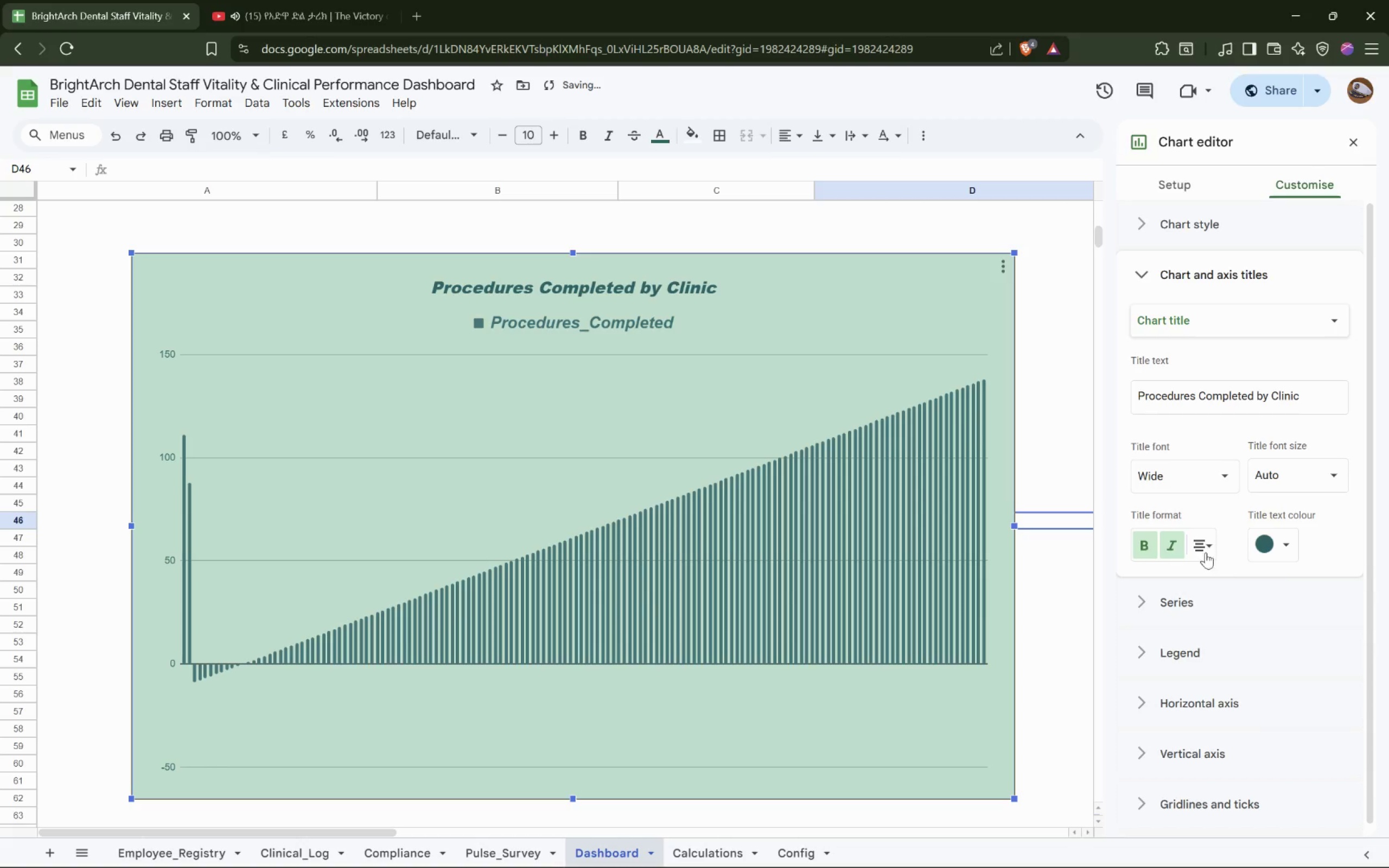 
left_click([1209, 544])
 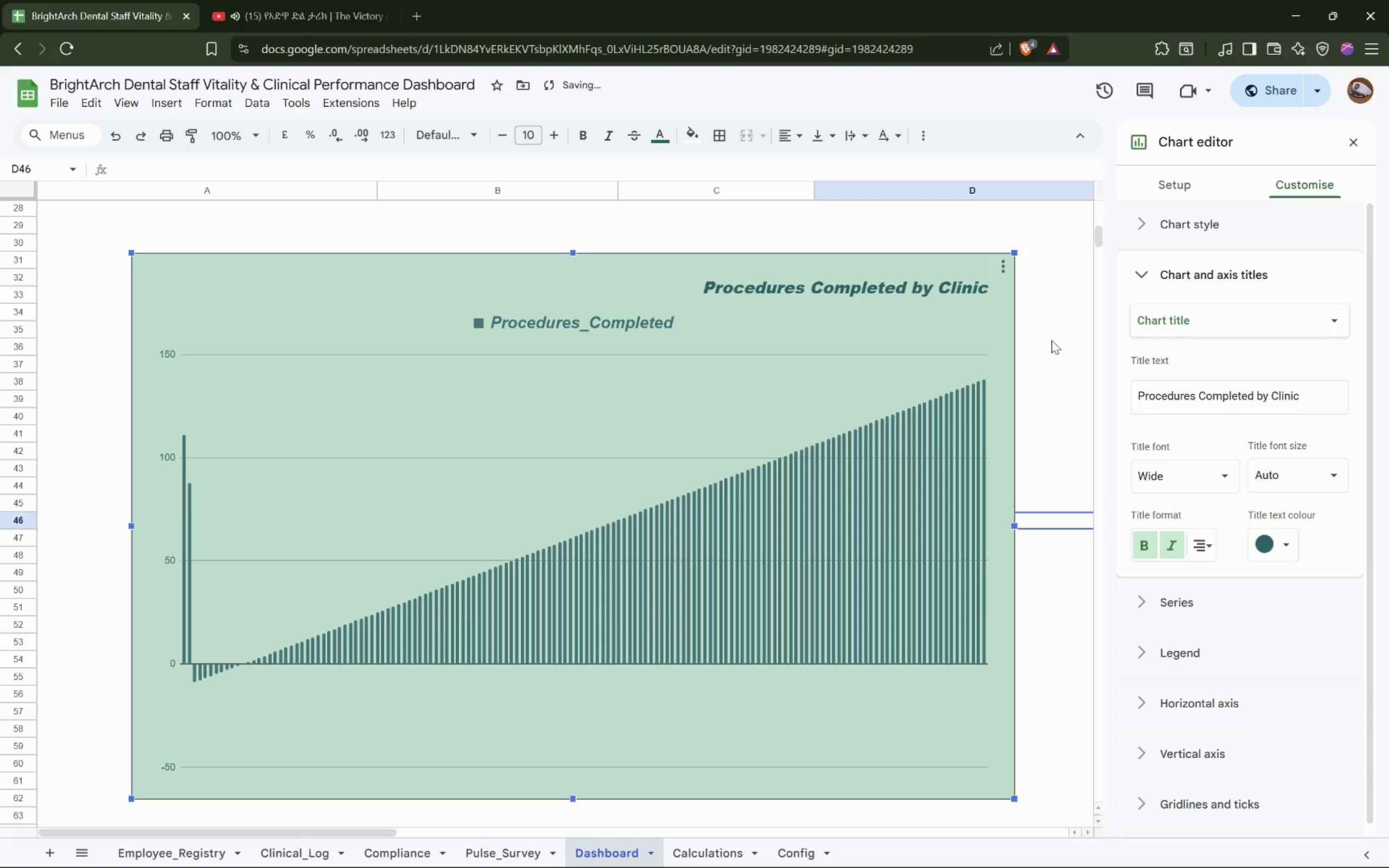 
left_click([1001, 260])
 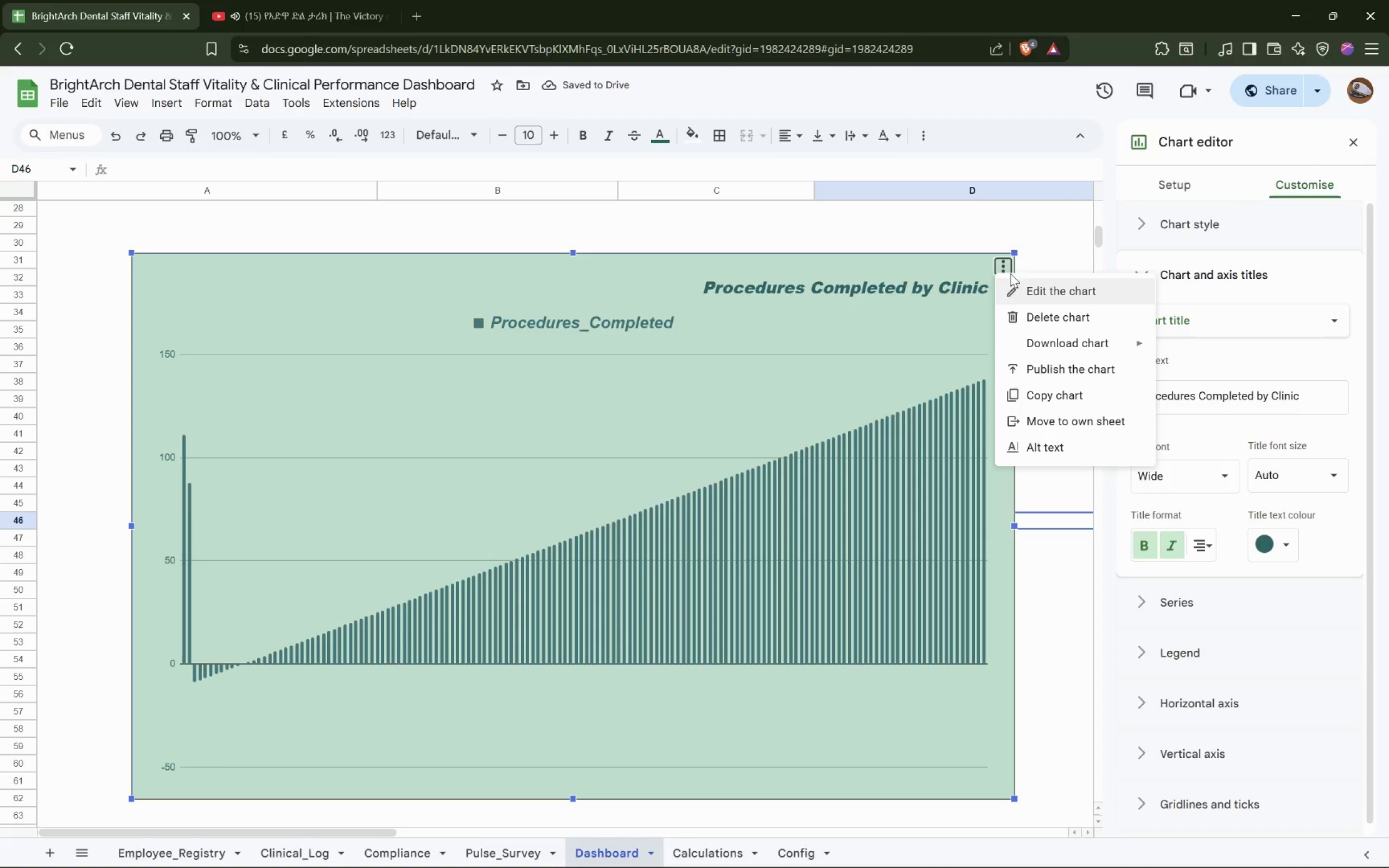 
left_click([1018, 286])
 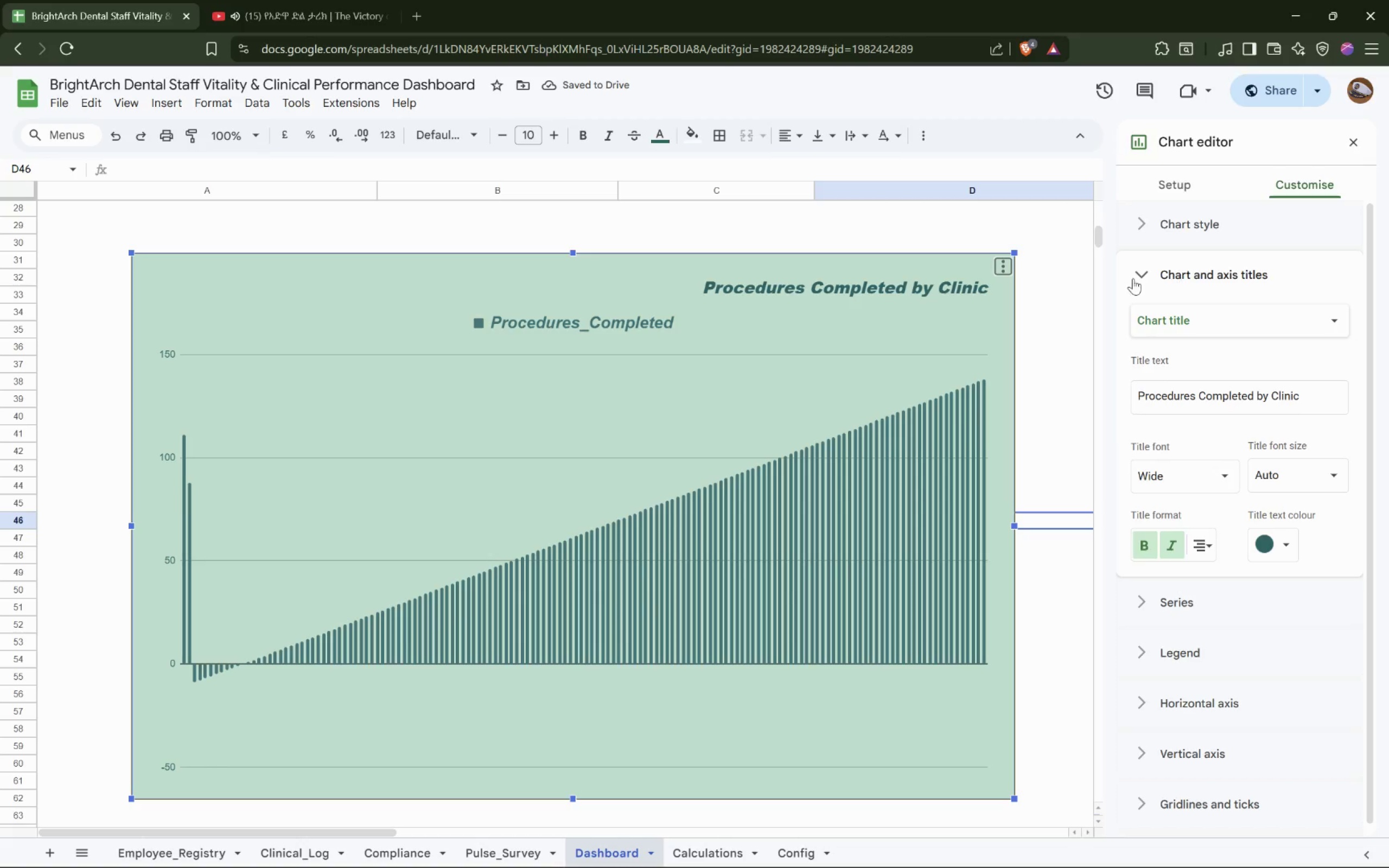 
left_click([1132, 275])
 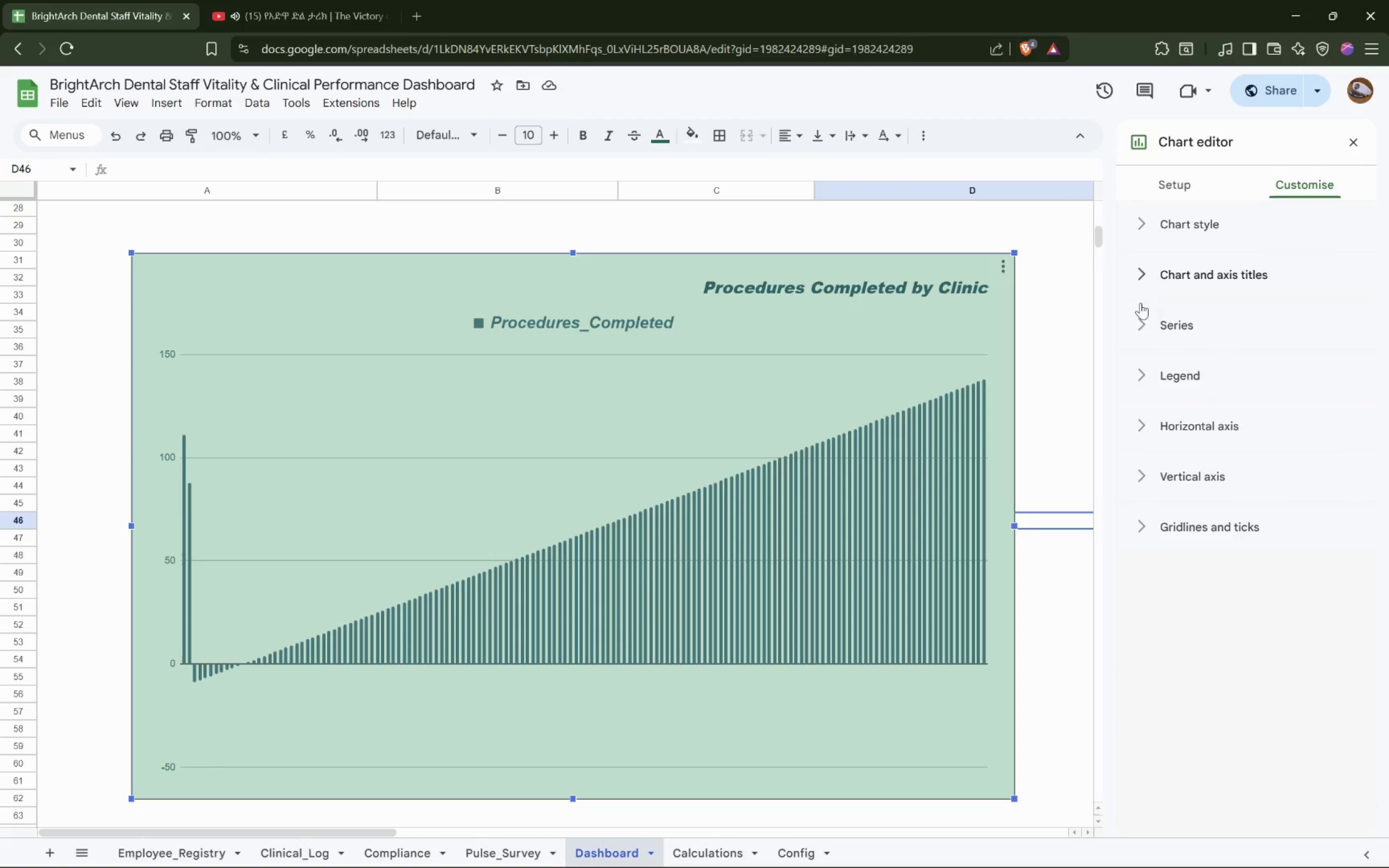 
left_click([1144, 322])
 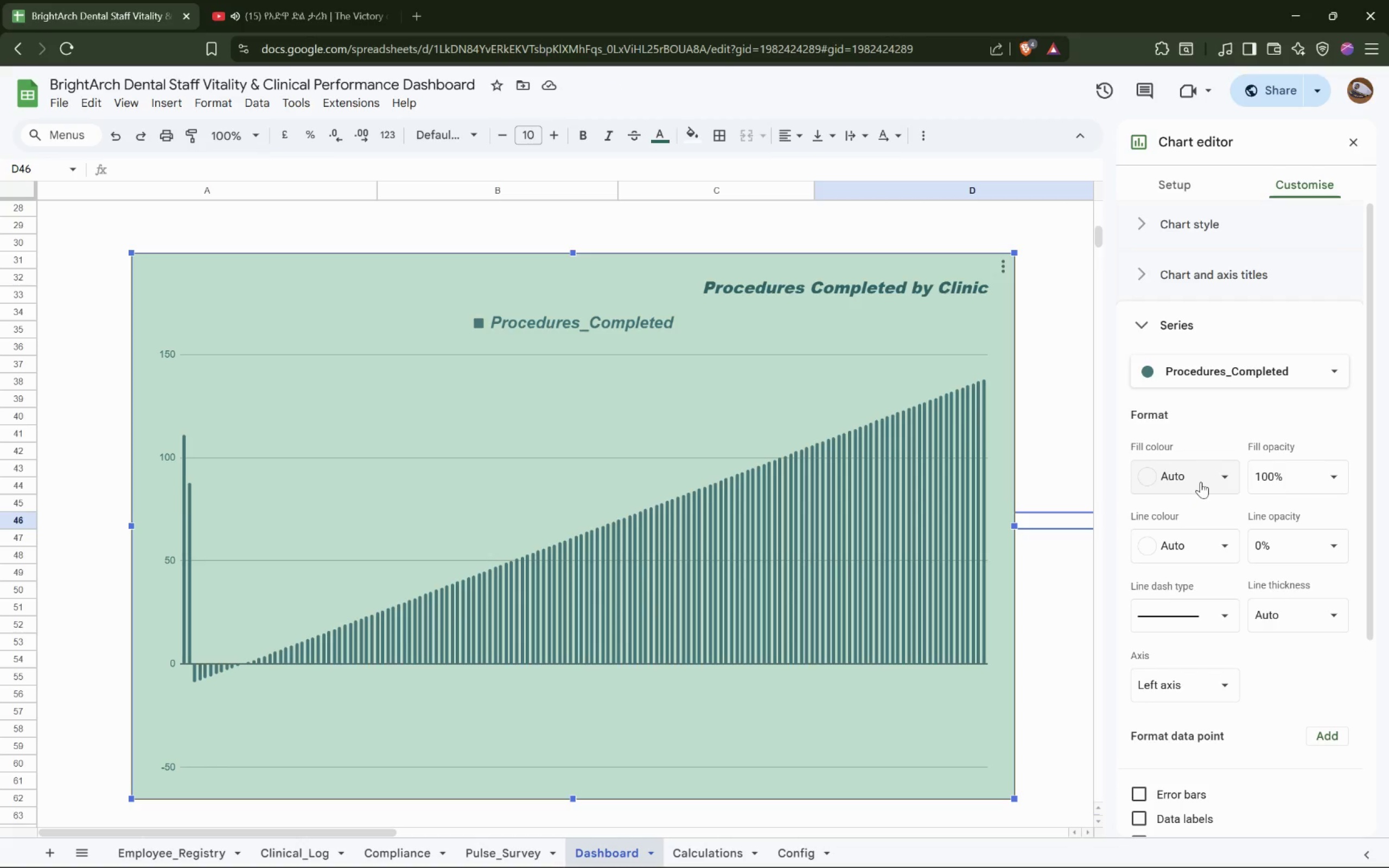 
scroll: coordinate [1201, 482], scroll_direction: down, amount: 2.0
 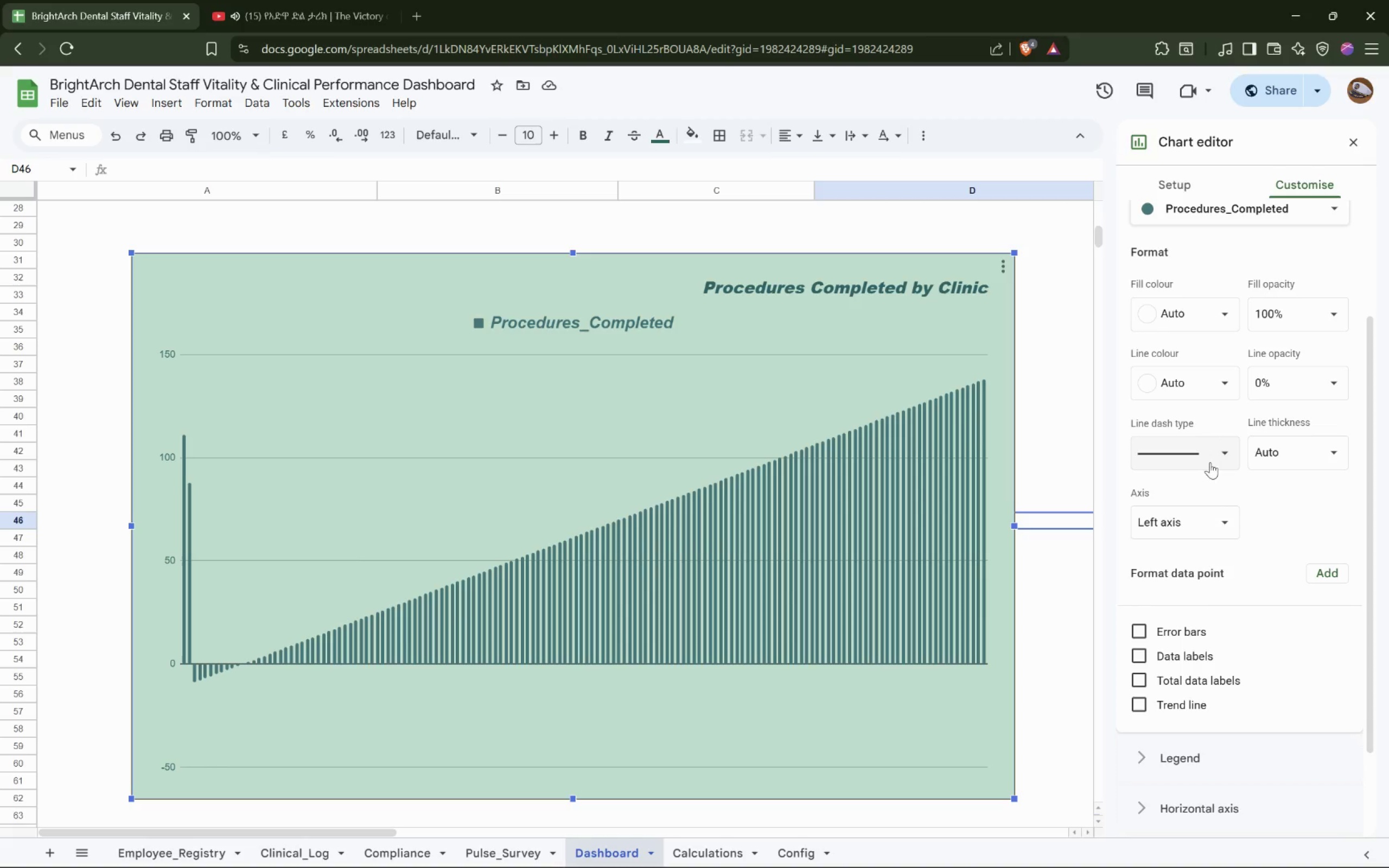 
left_click([1220, 445])
 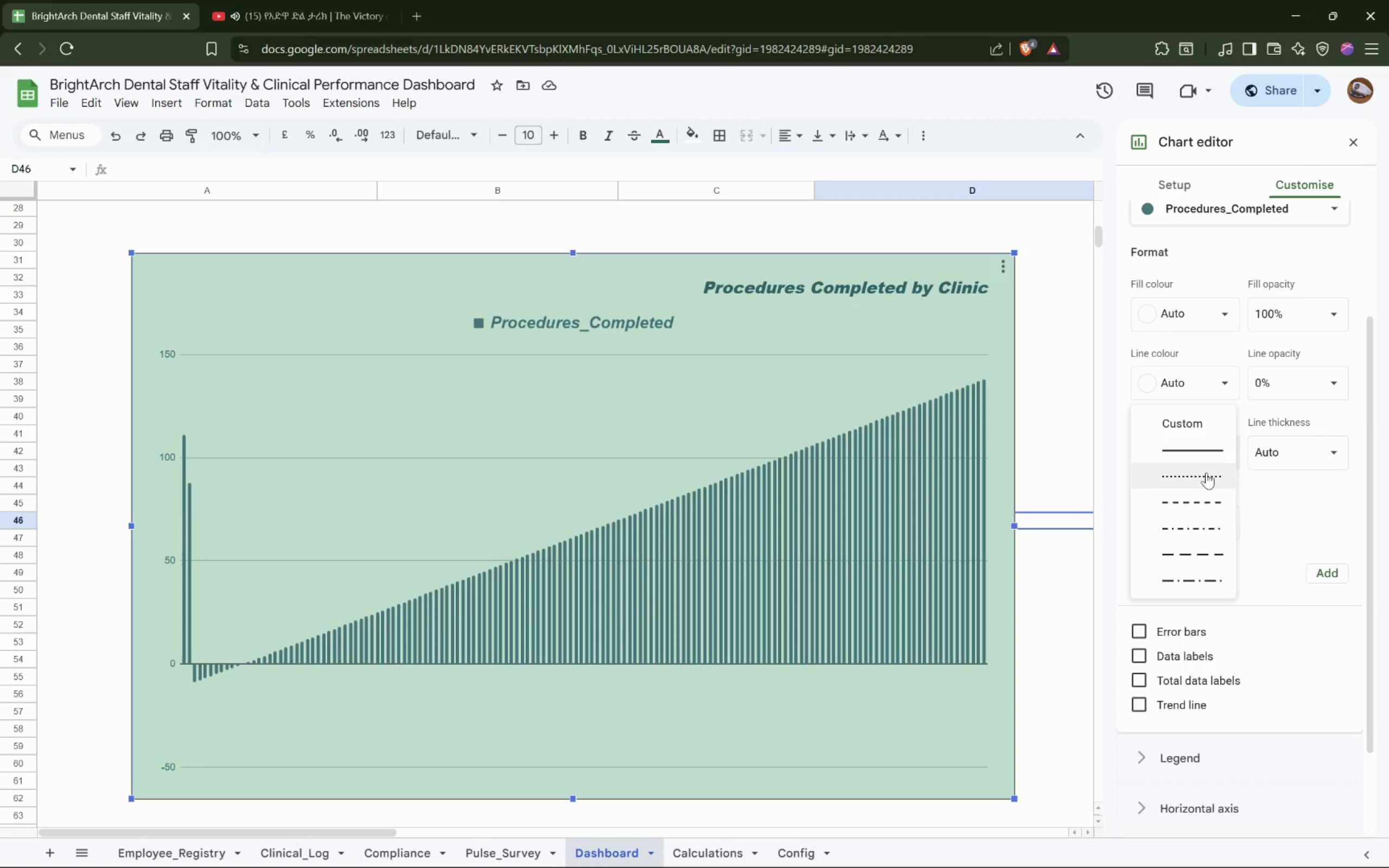 
left_click([1206, 473])
 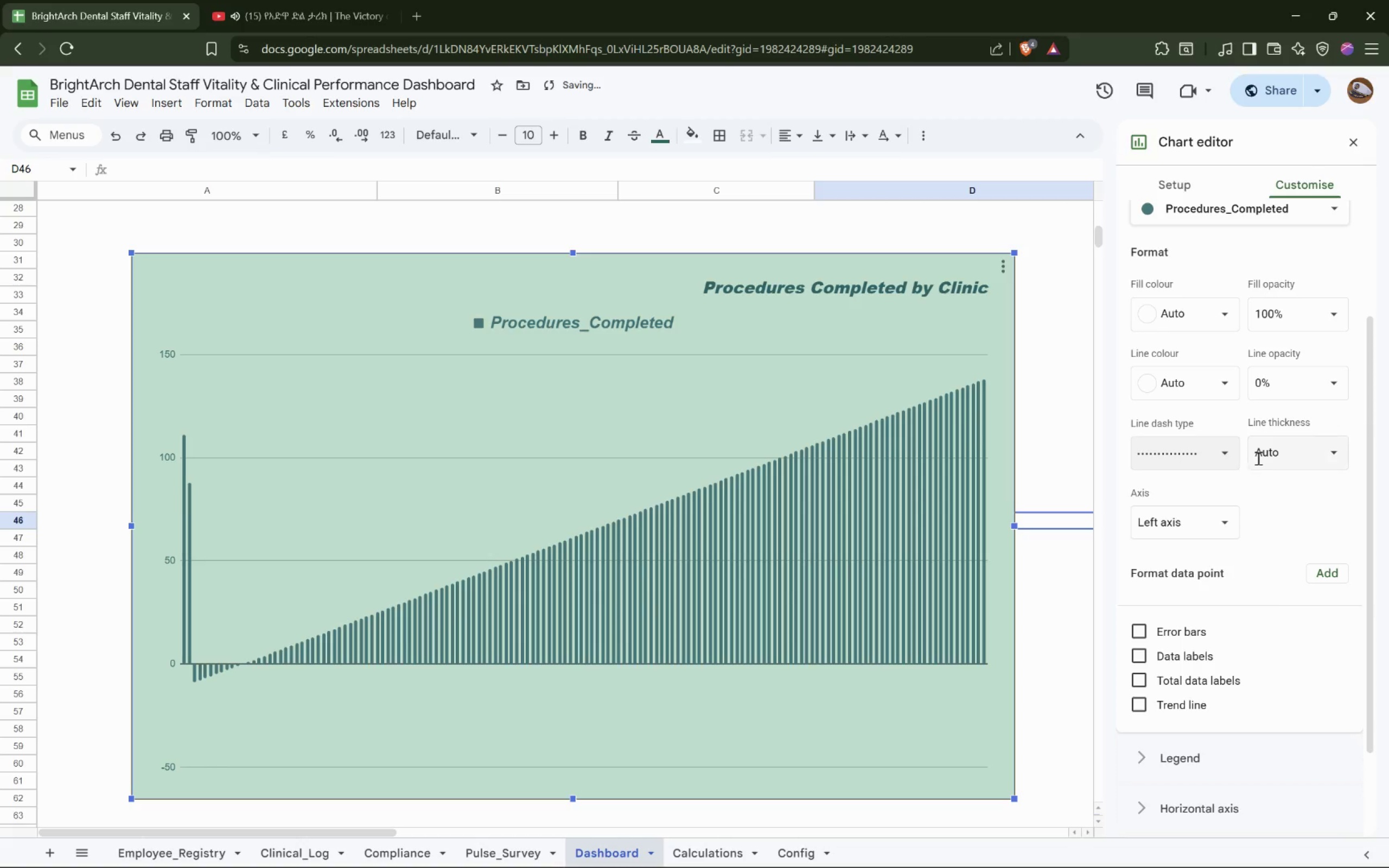 
left_click([1271, 461])
 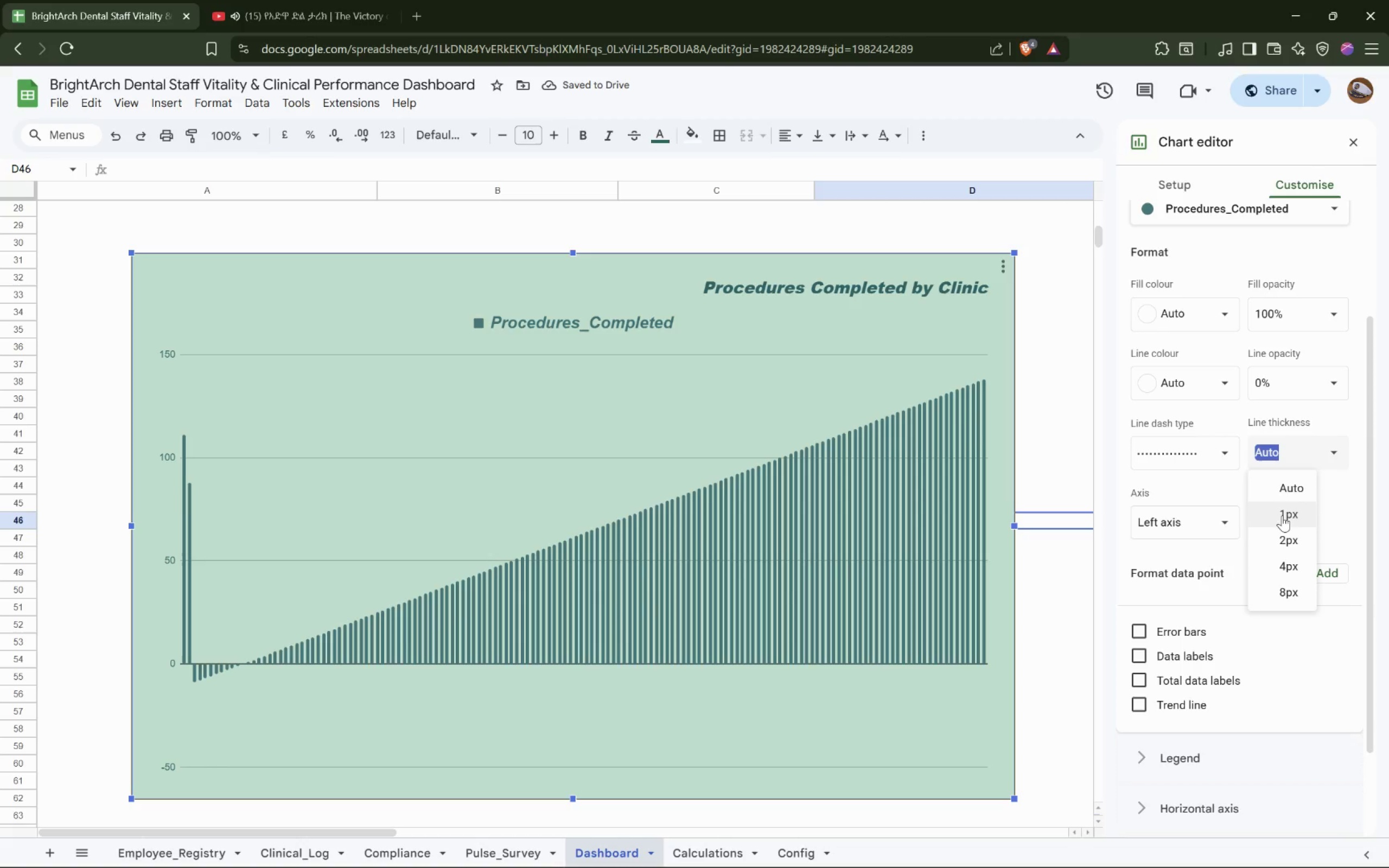 
left_click([1282, 515])
 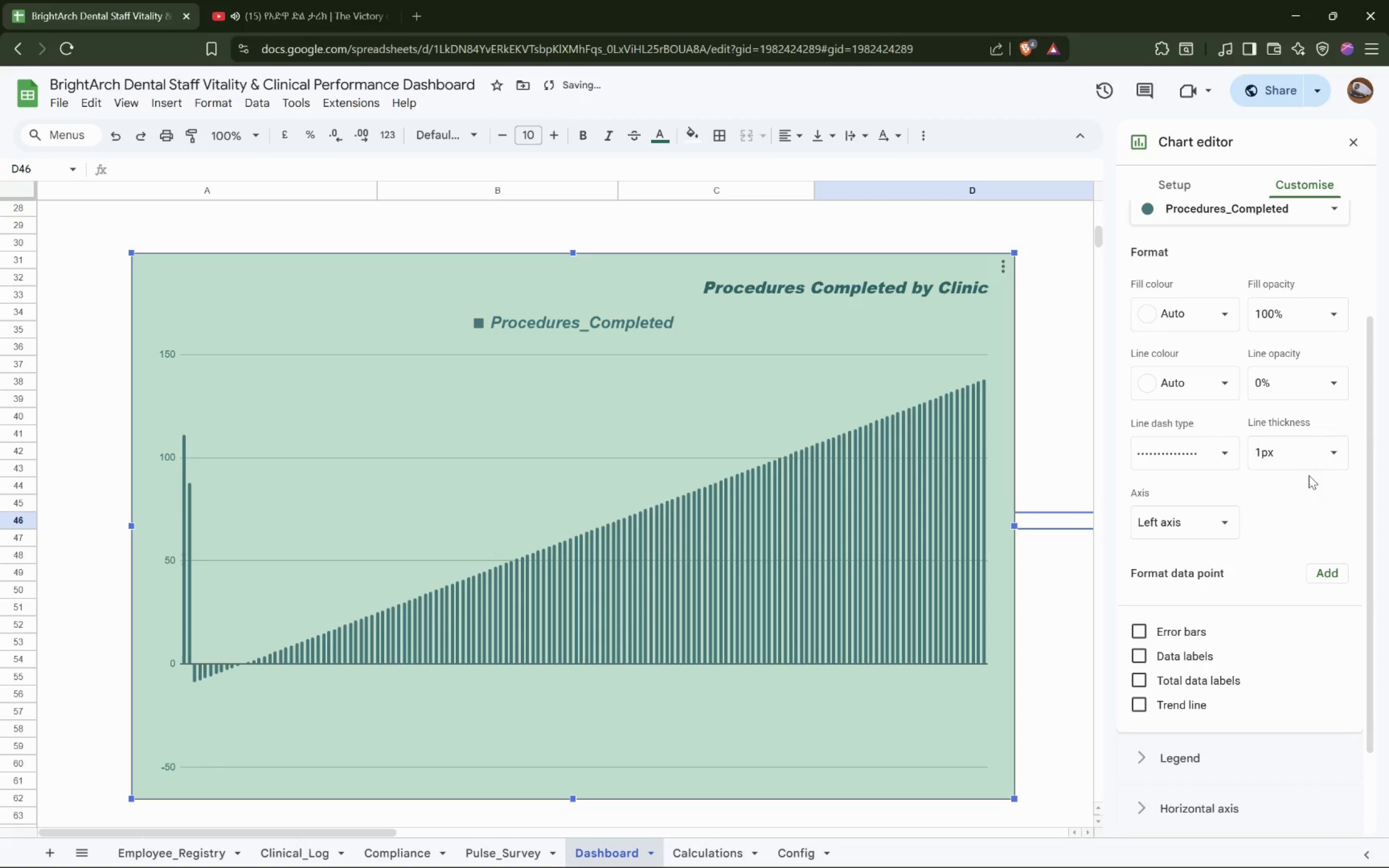 
left_click([1312, 457])
 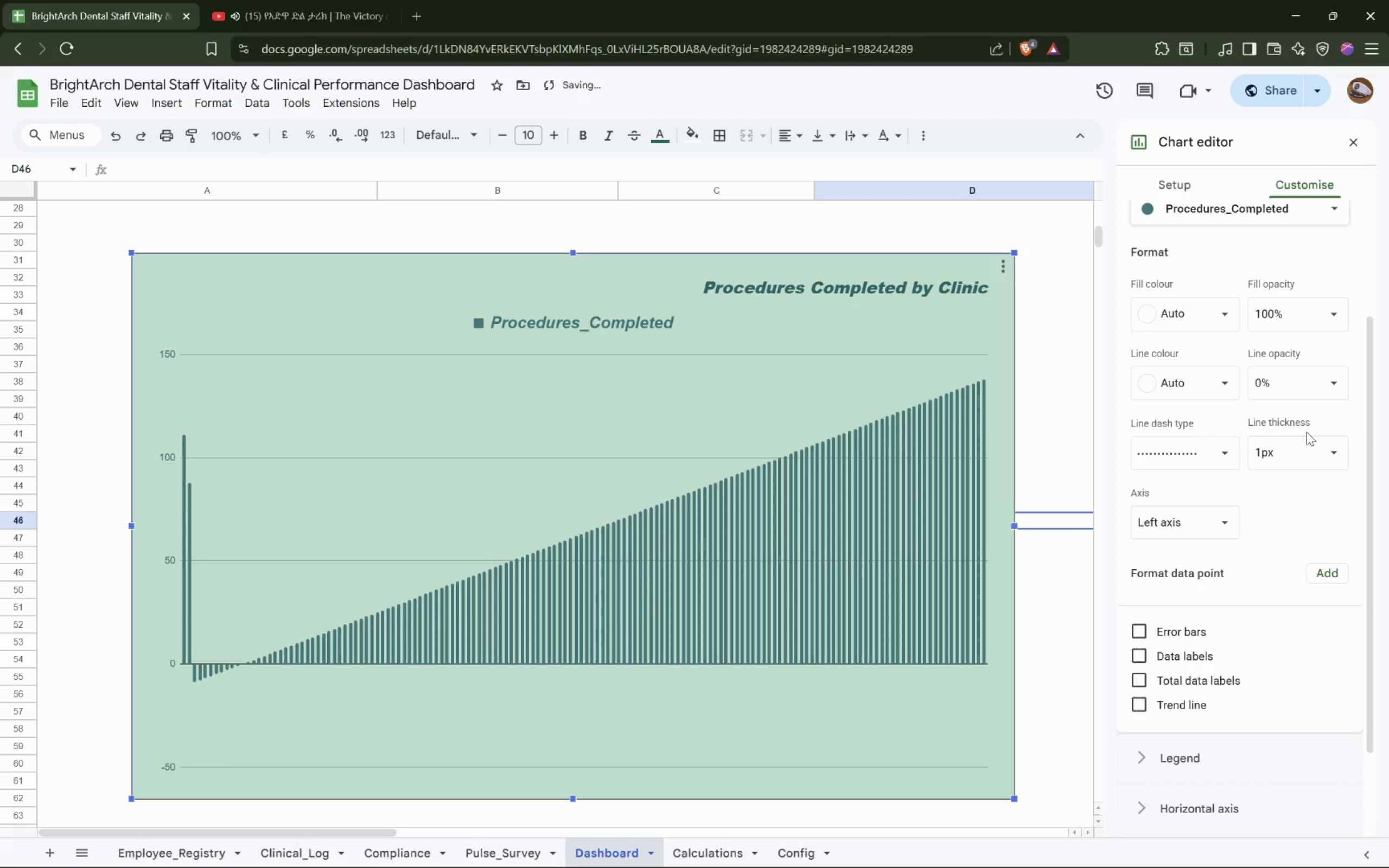 
left_click([1301, 447])
 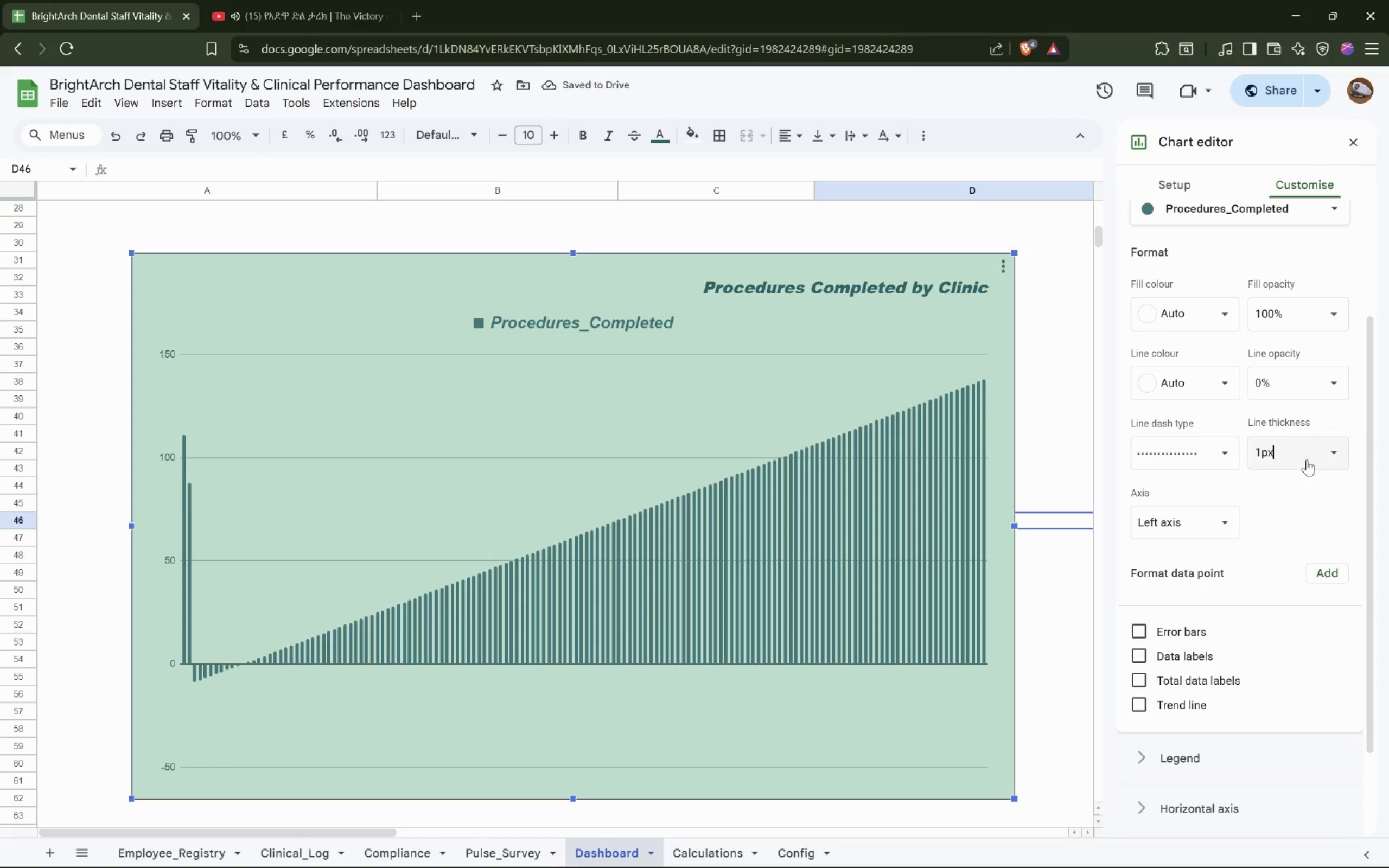 
left_click([1312, 447])
 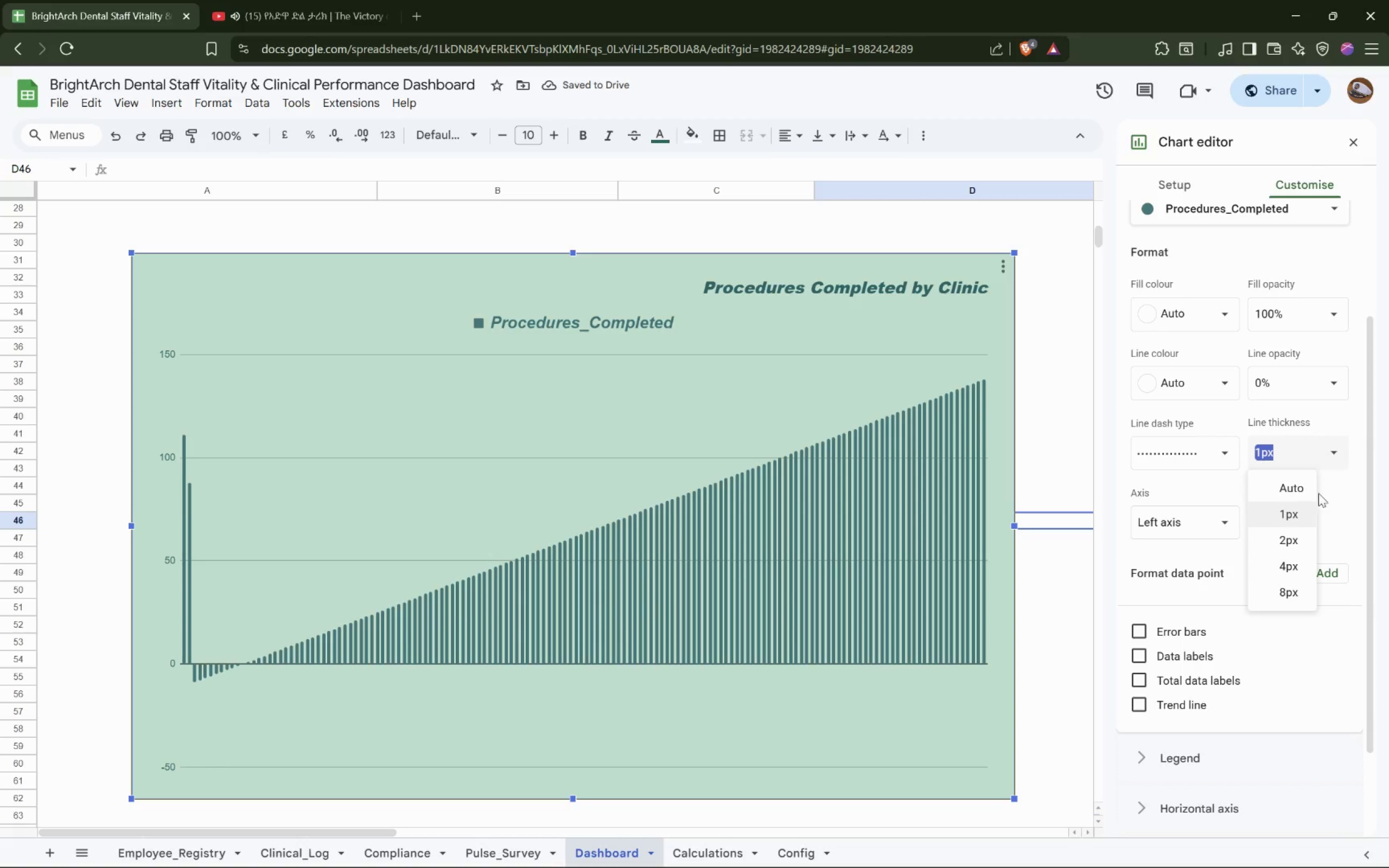 
left_click([1297, 543])
 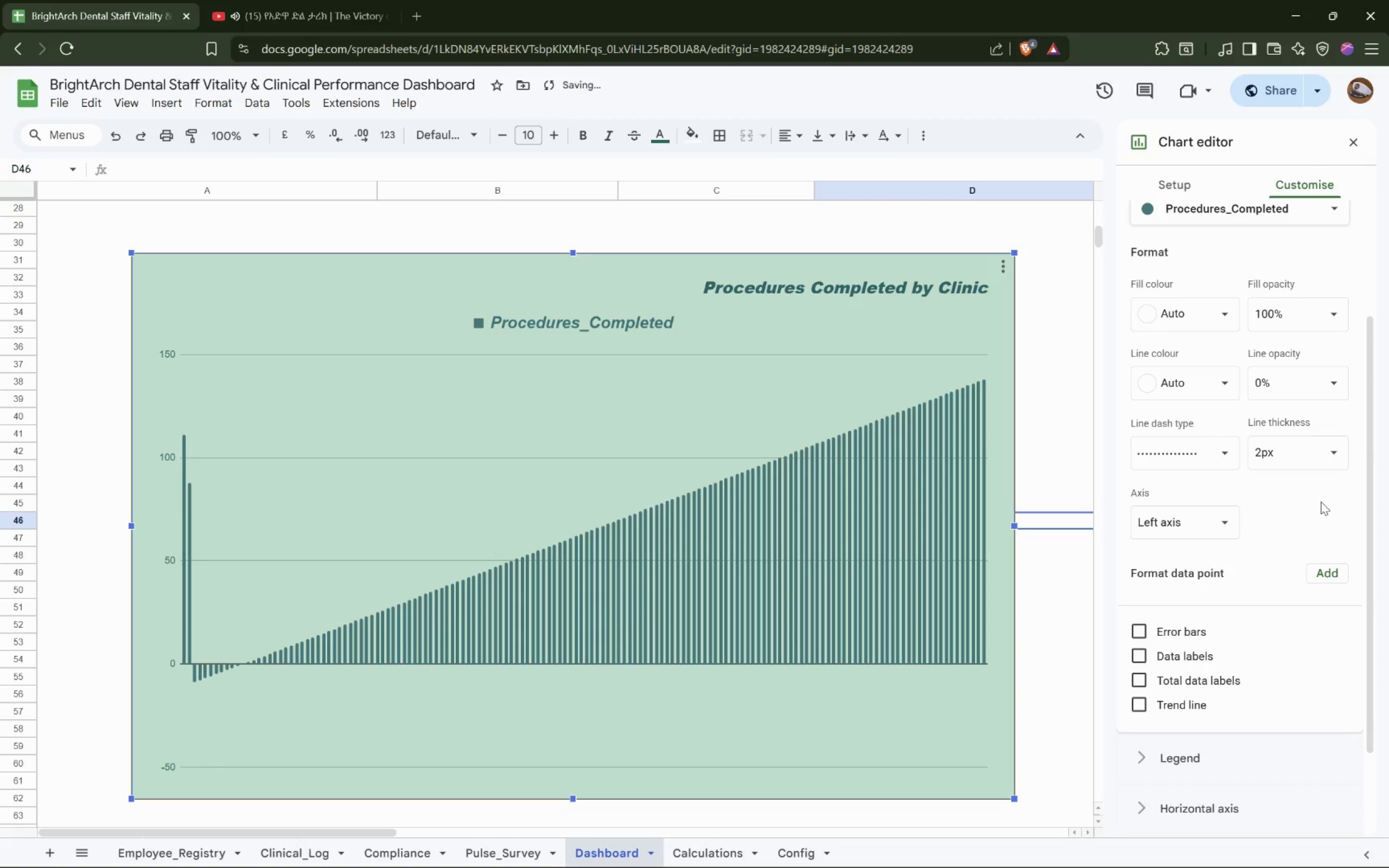 
left_click([1340, 464])
 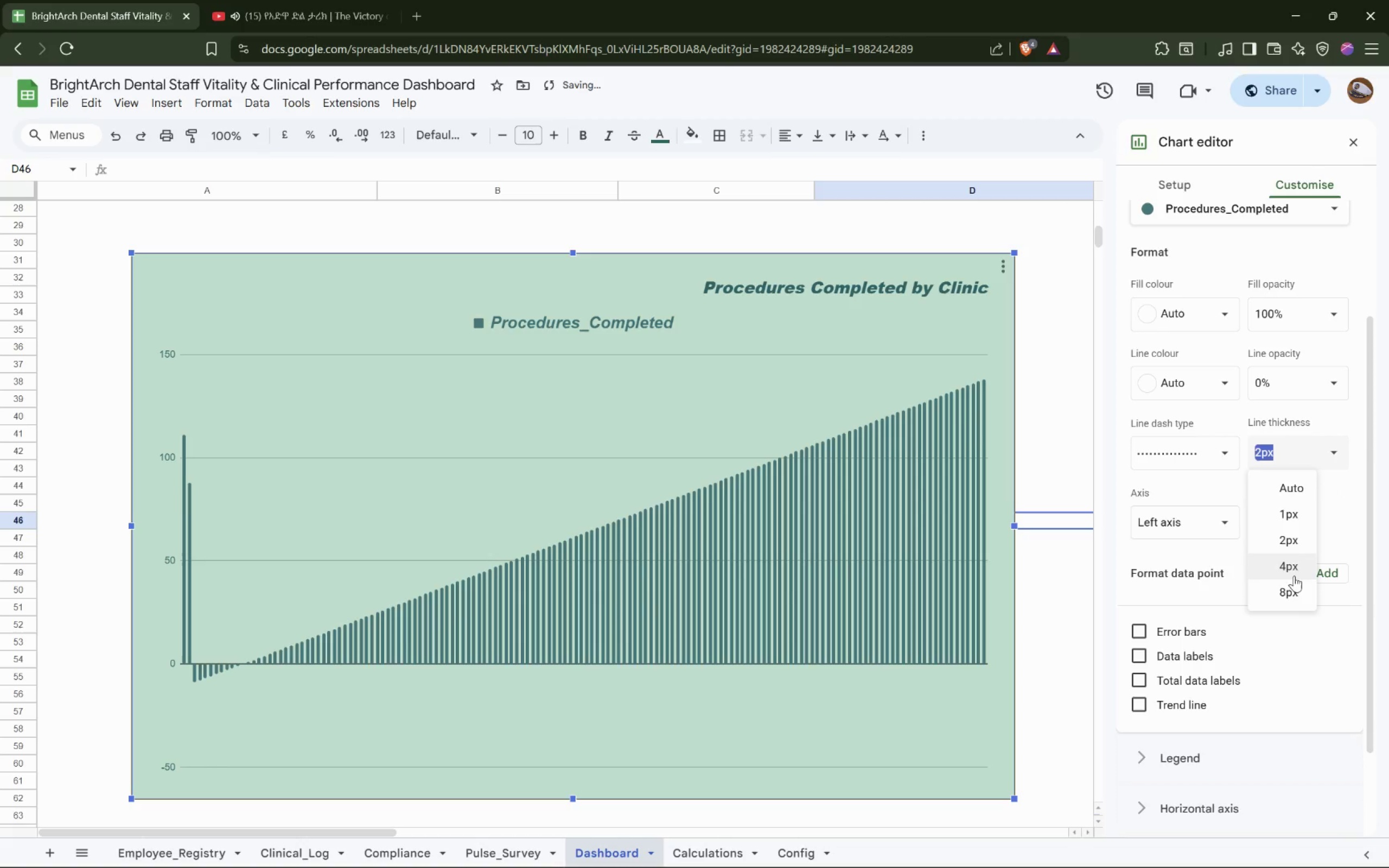 
left_click([1292, 589])
 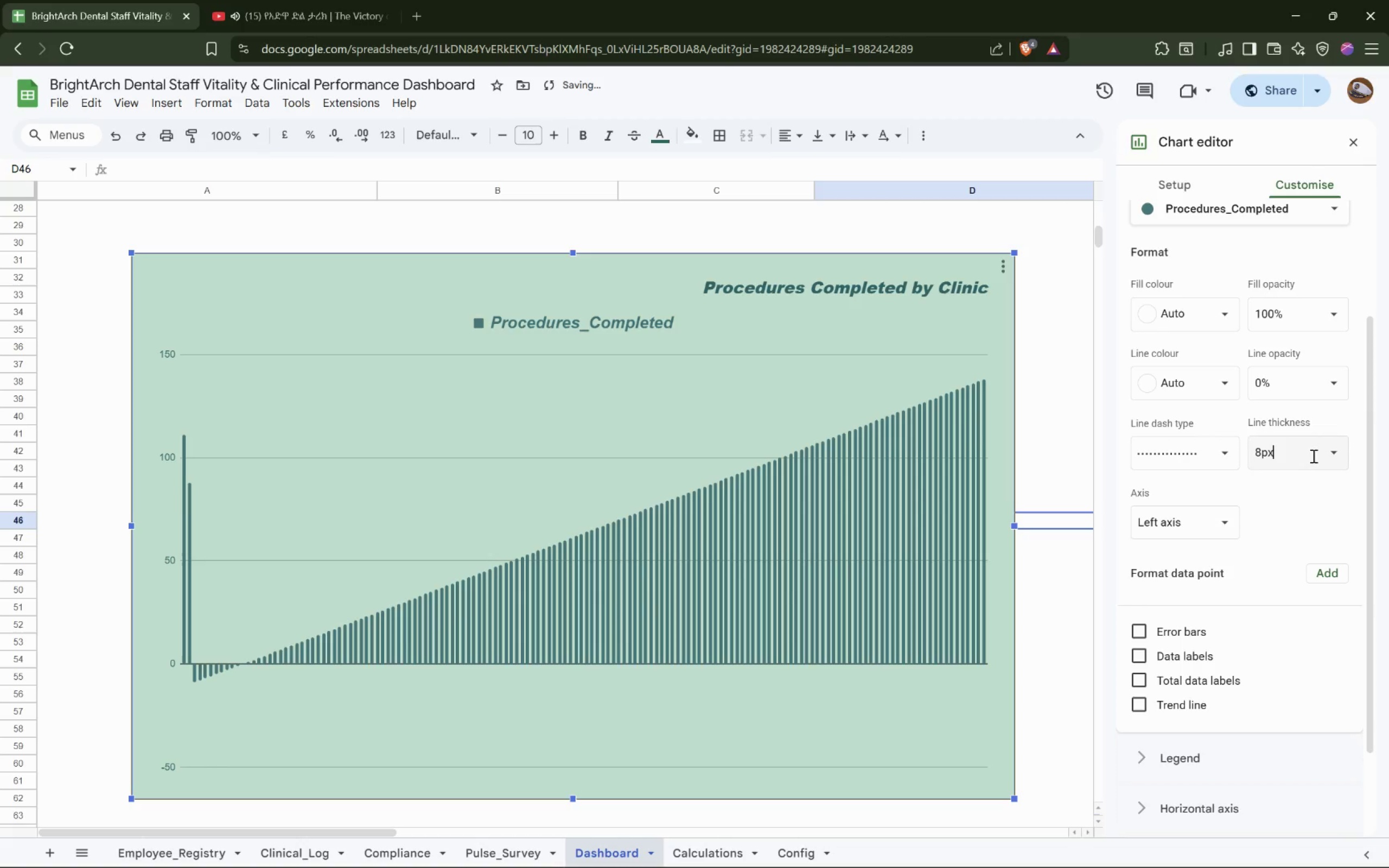 
left_click([1302, 456])
 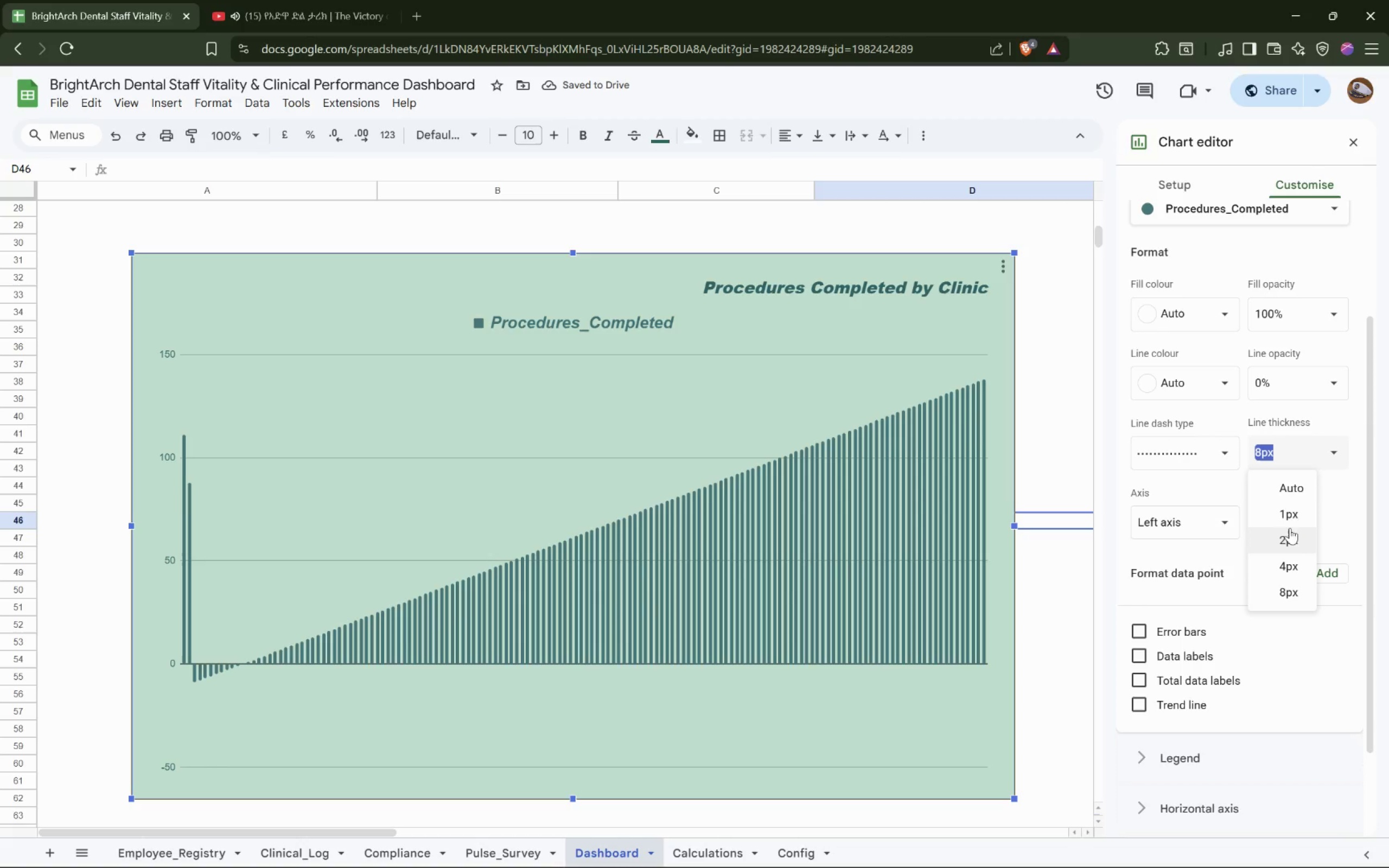 
left_click([1296, 521])
 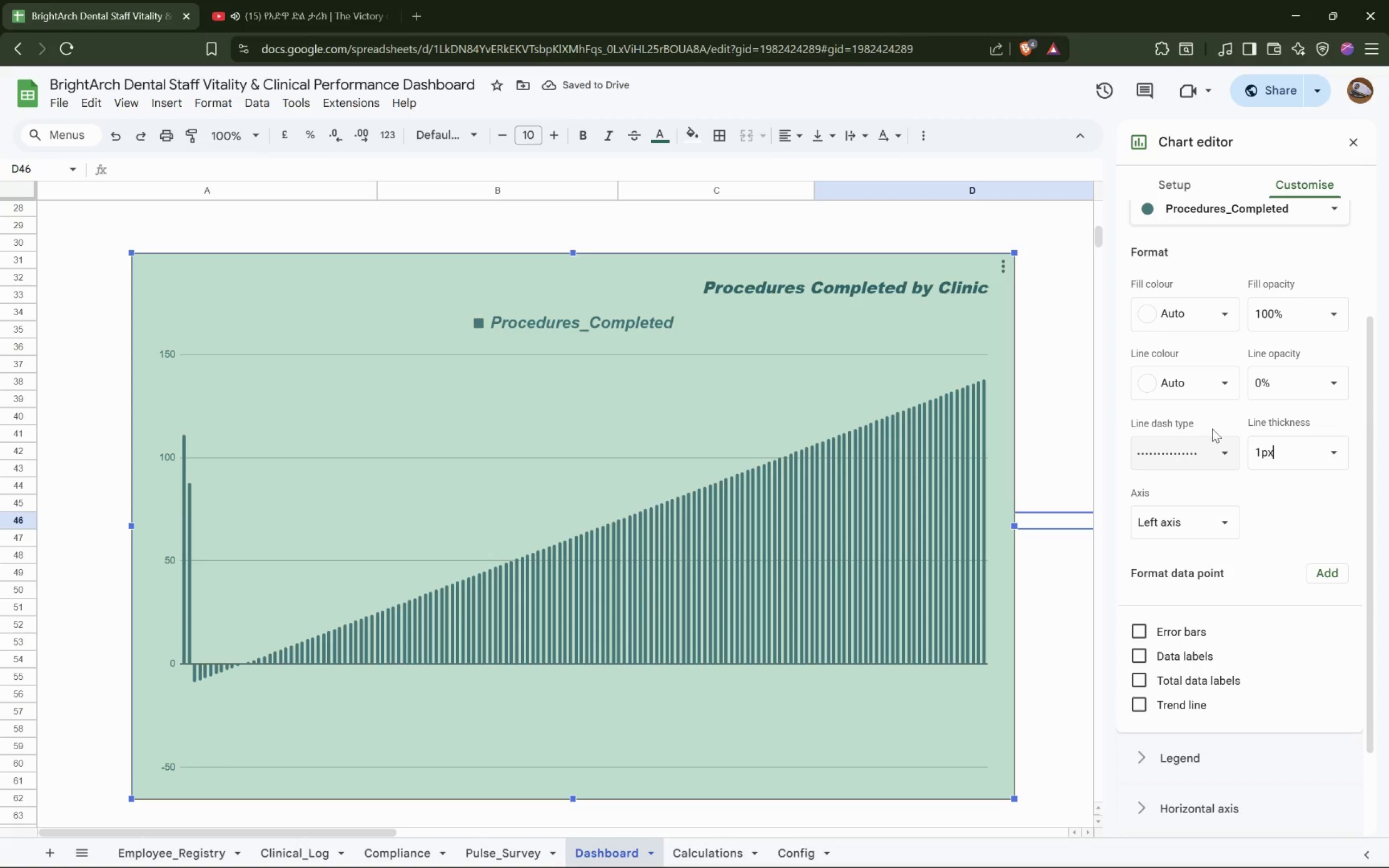 
left_click([1201, 387])
 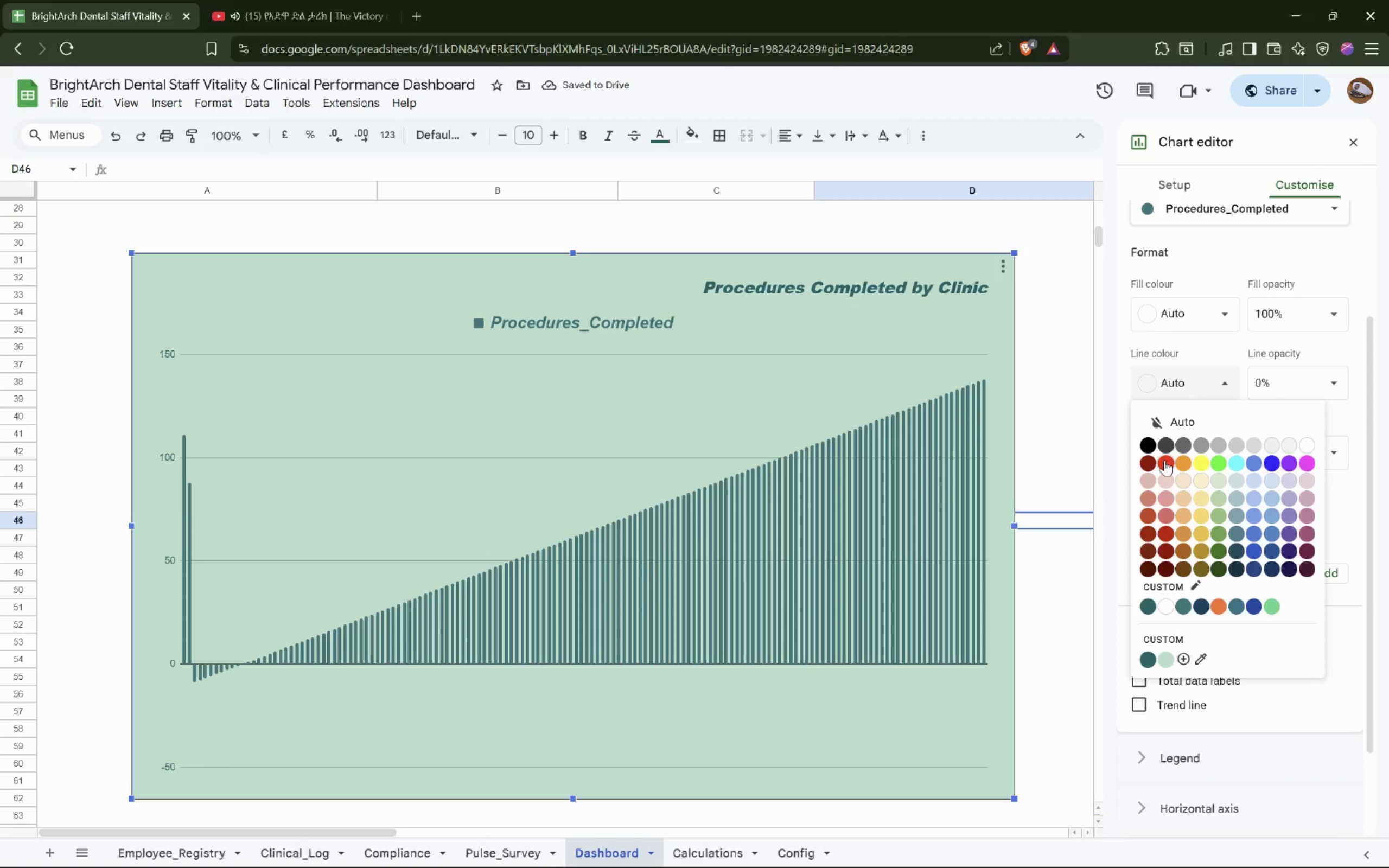 
left_click([1146, 443])
 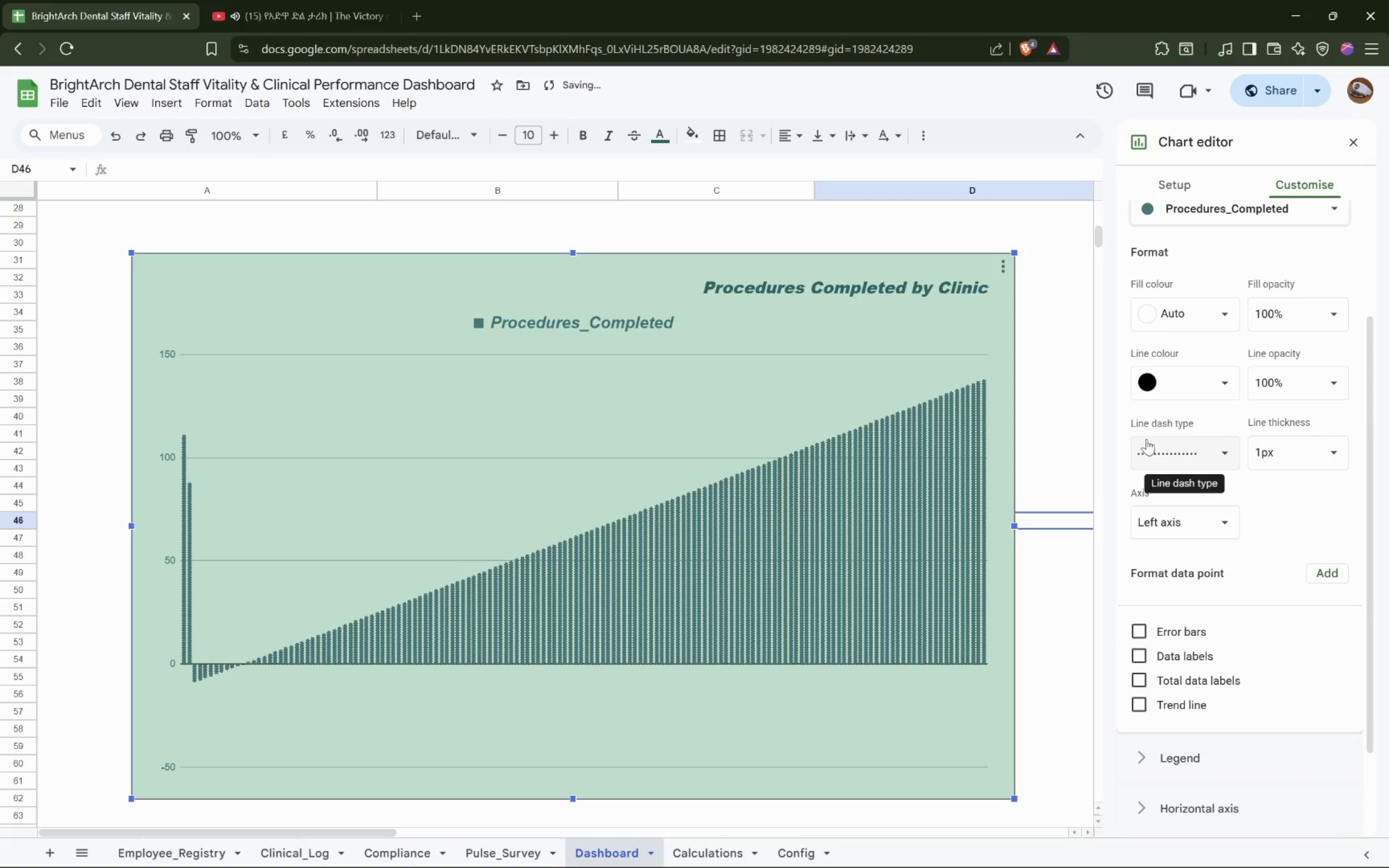 
left_click([1183, 382])
 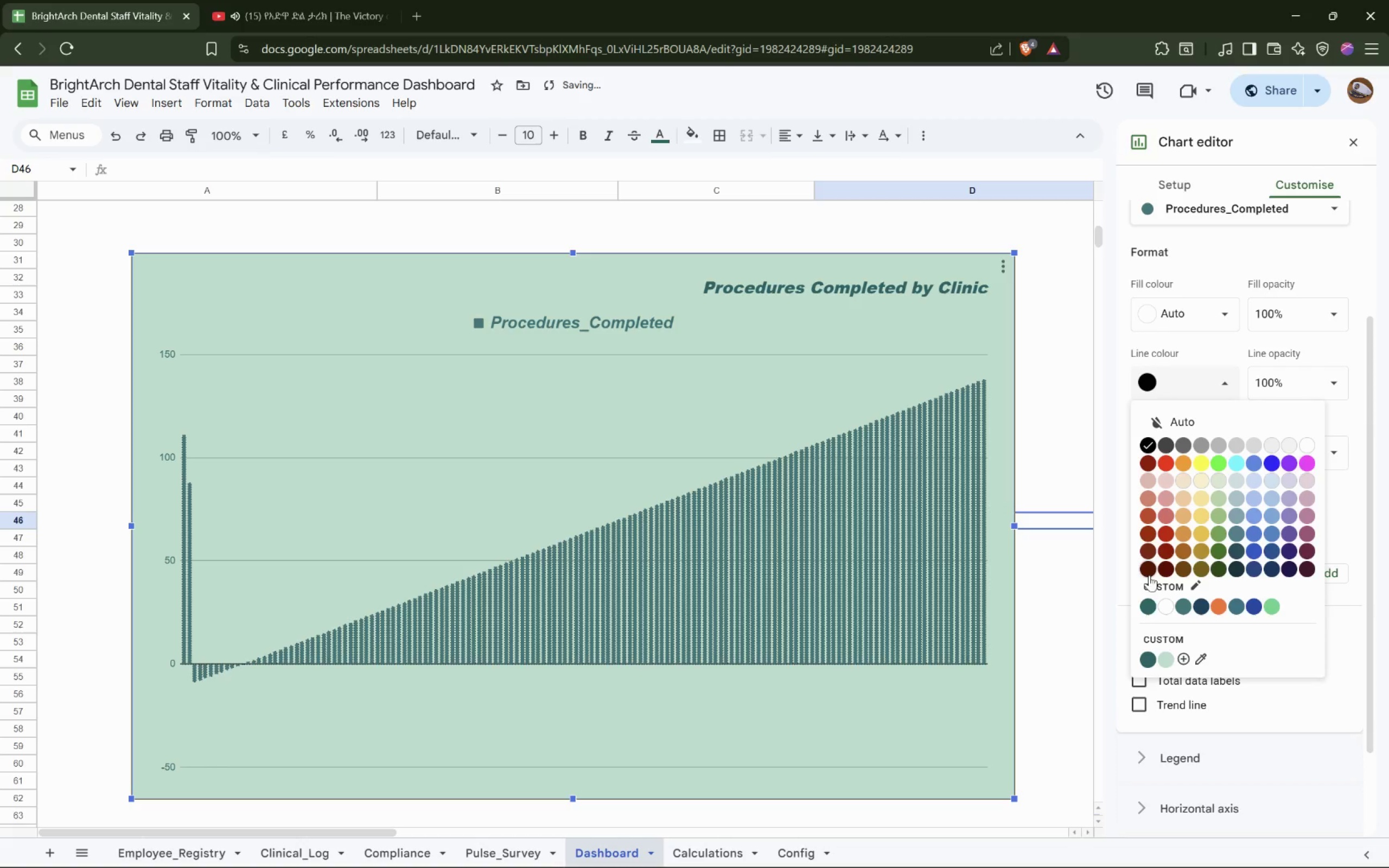 
left_click([1148, 602])
 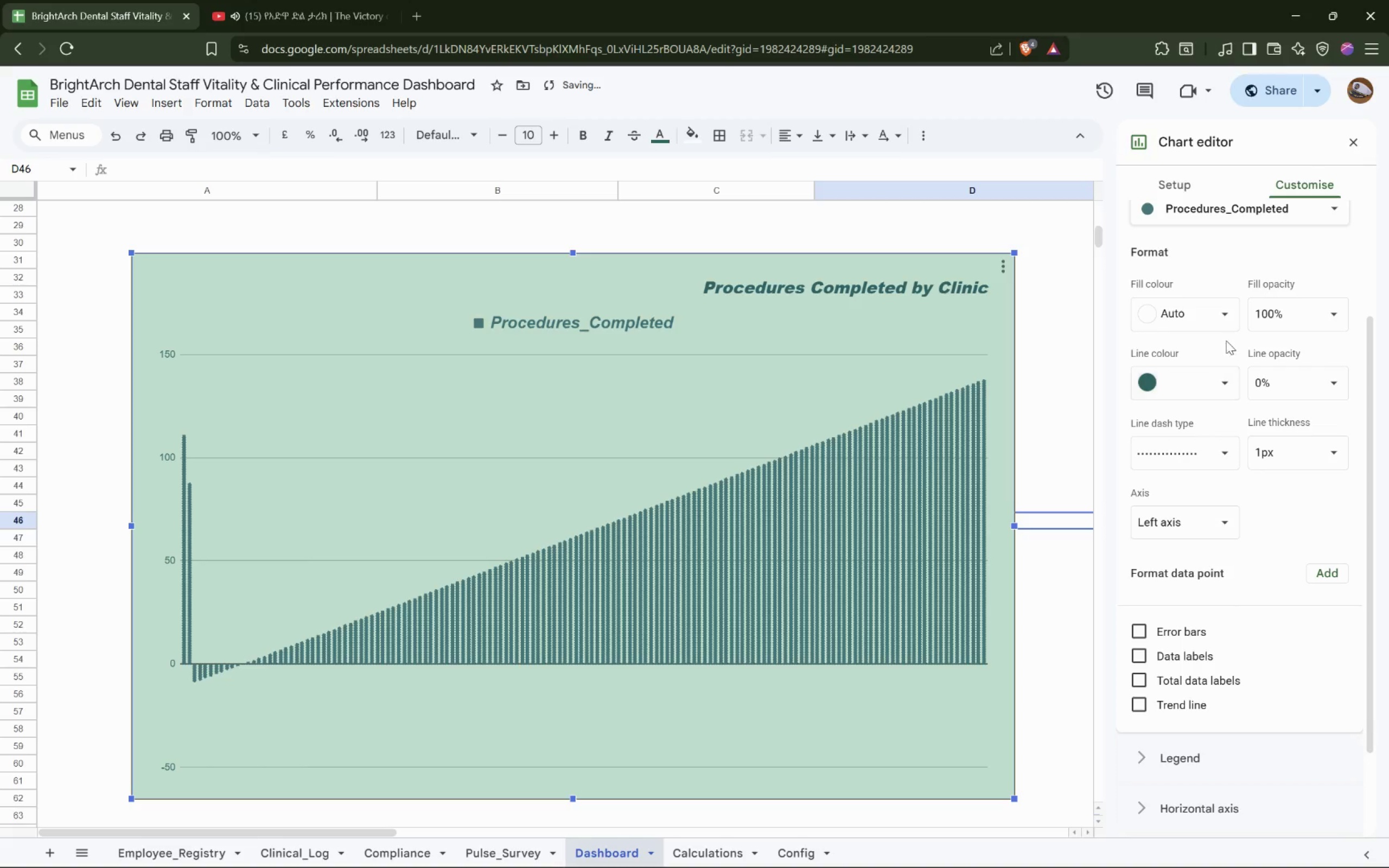 
left_click([1271, 381])
 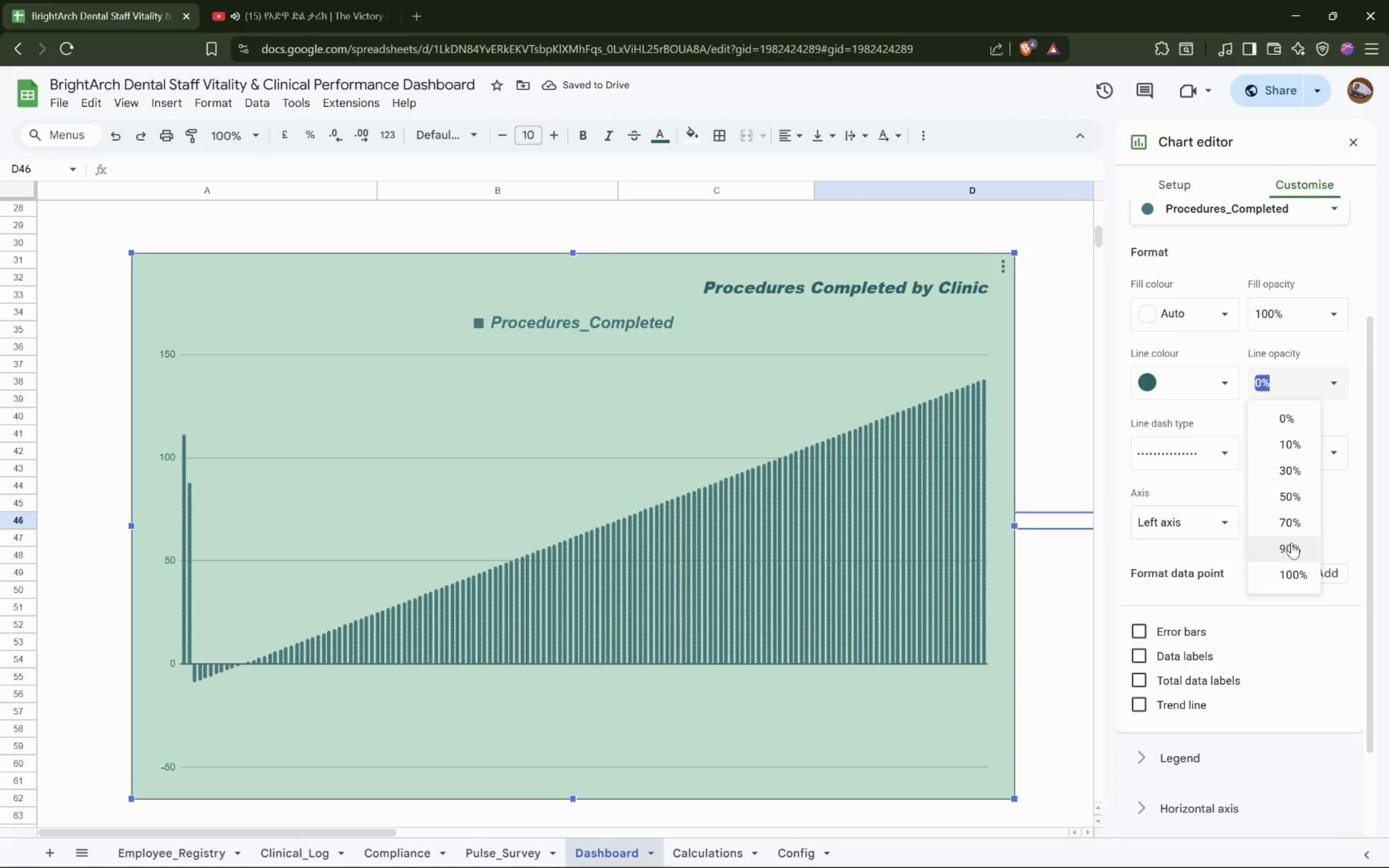 
left_click([1301, 500])
 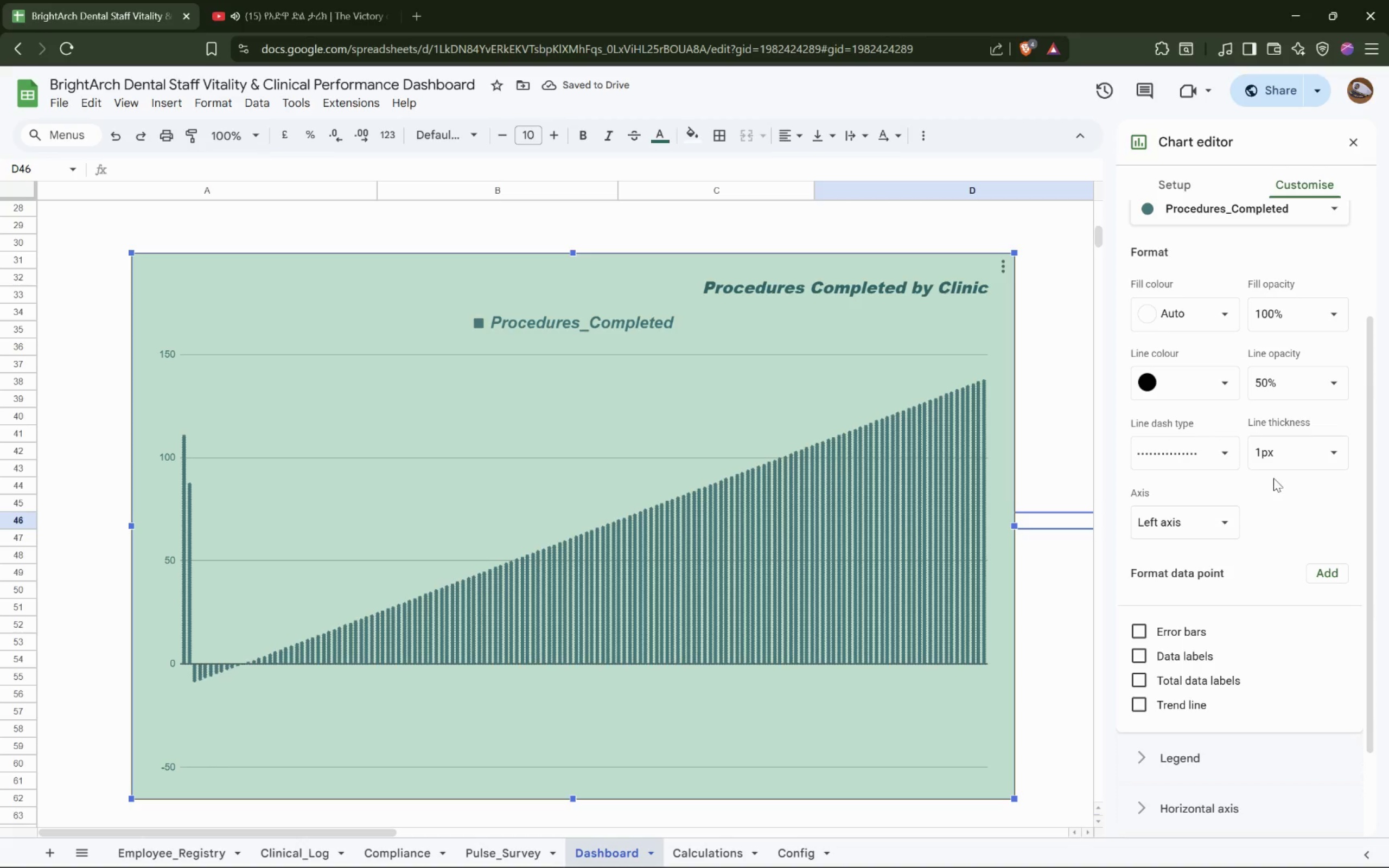 
wait(5.56)
 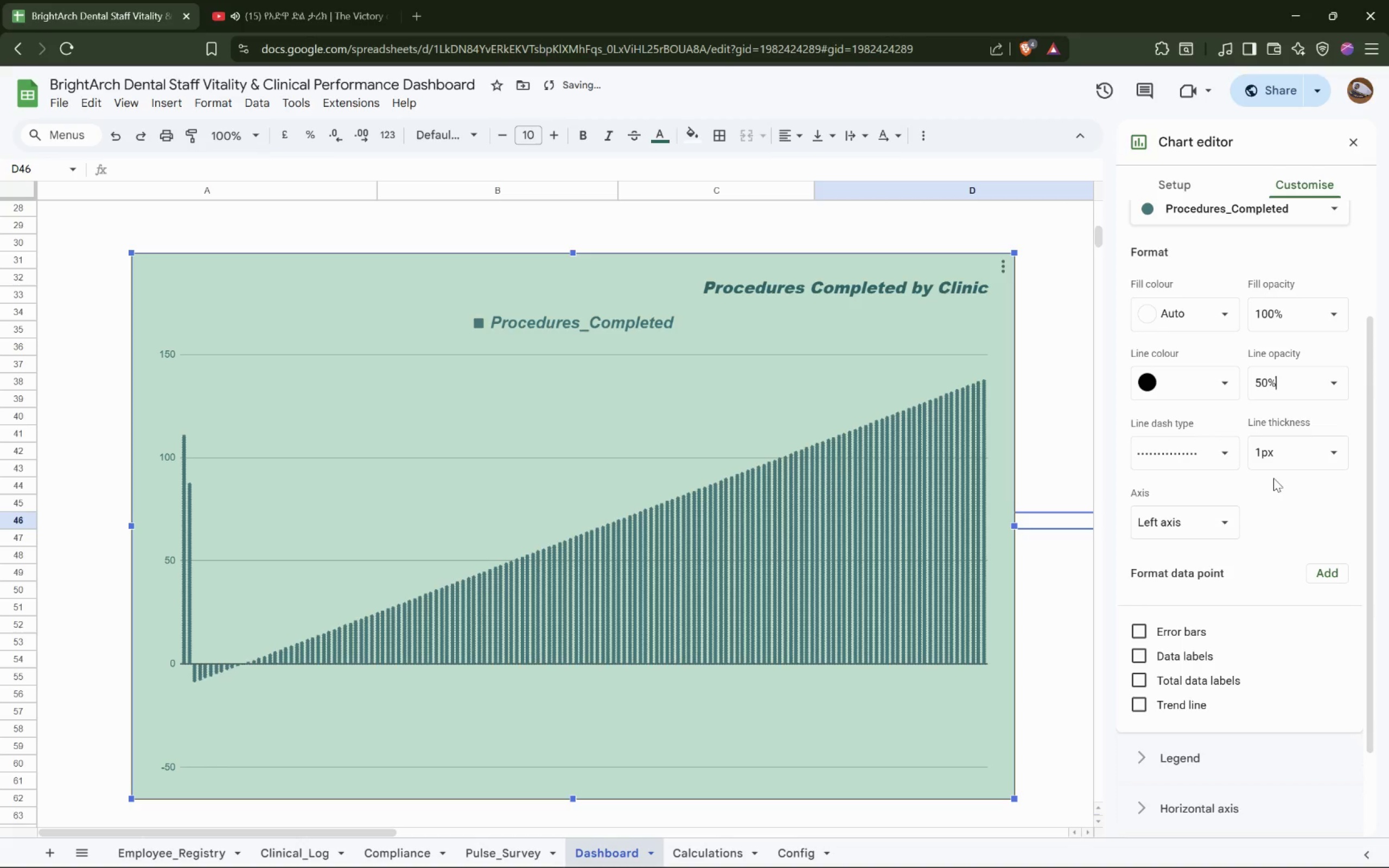 
left_click([1212, 318])
 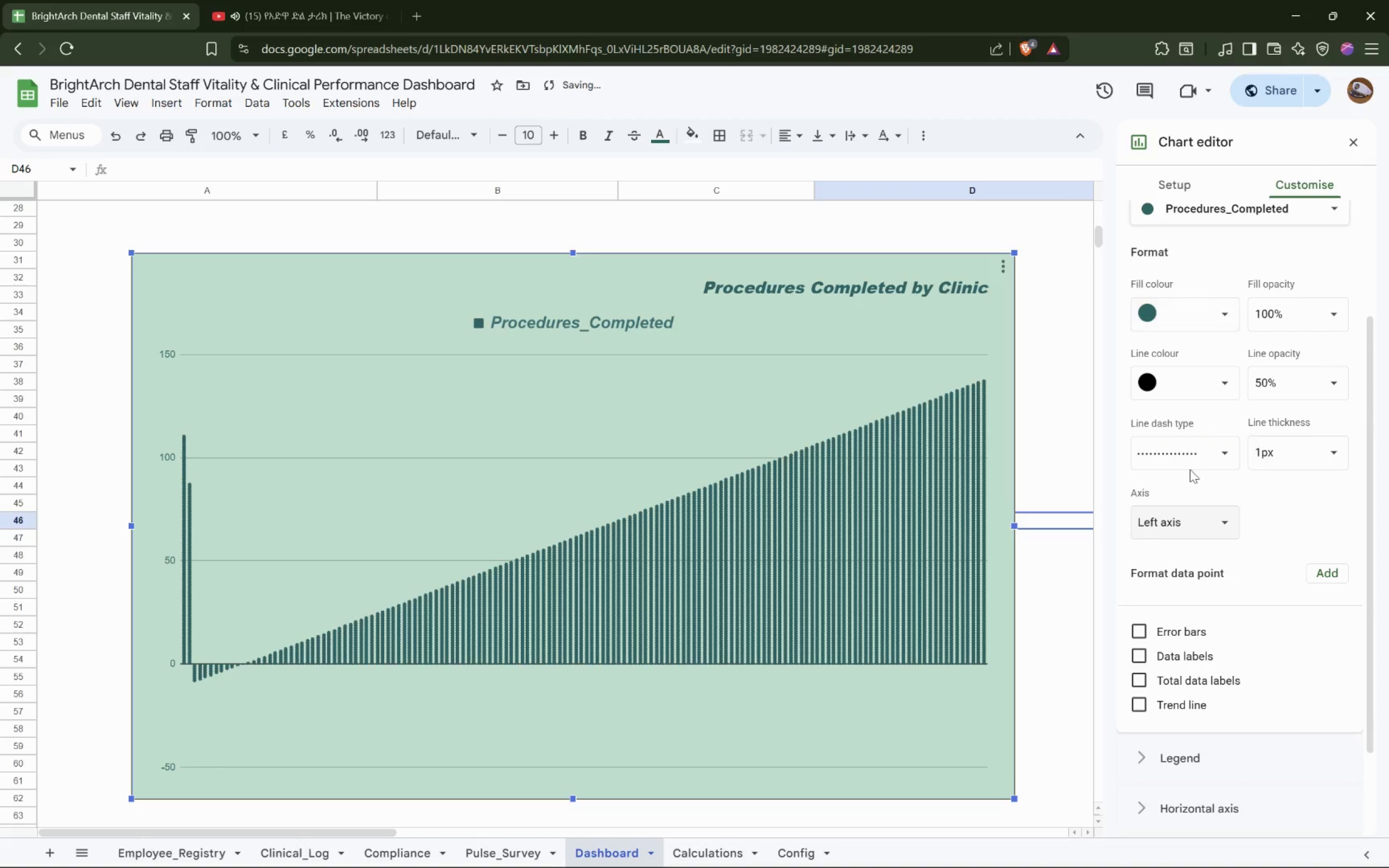 
left_click([1315, 311])
 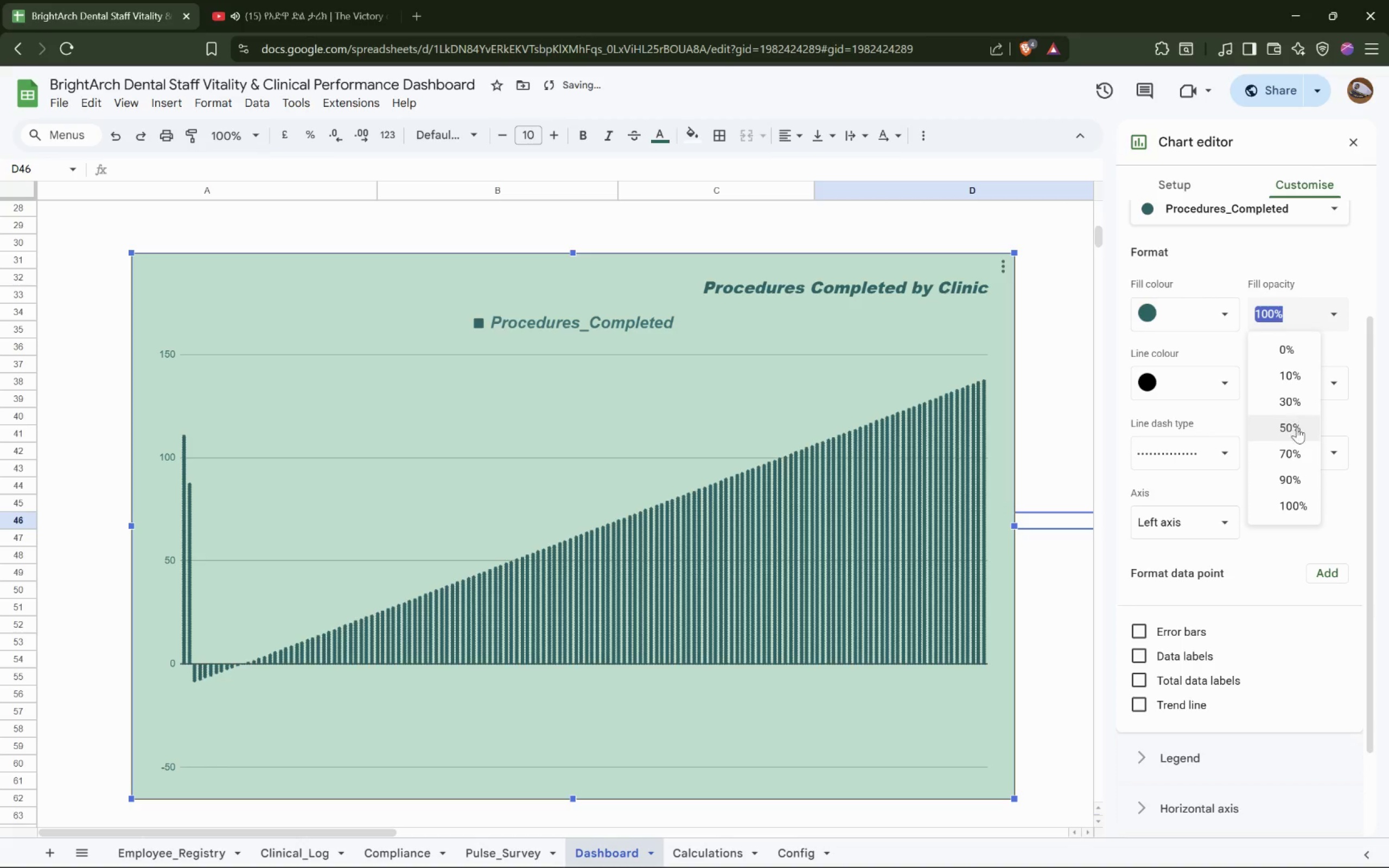 
left_click([1297, 429])
 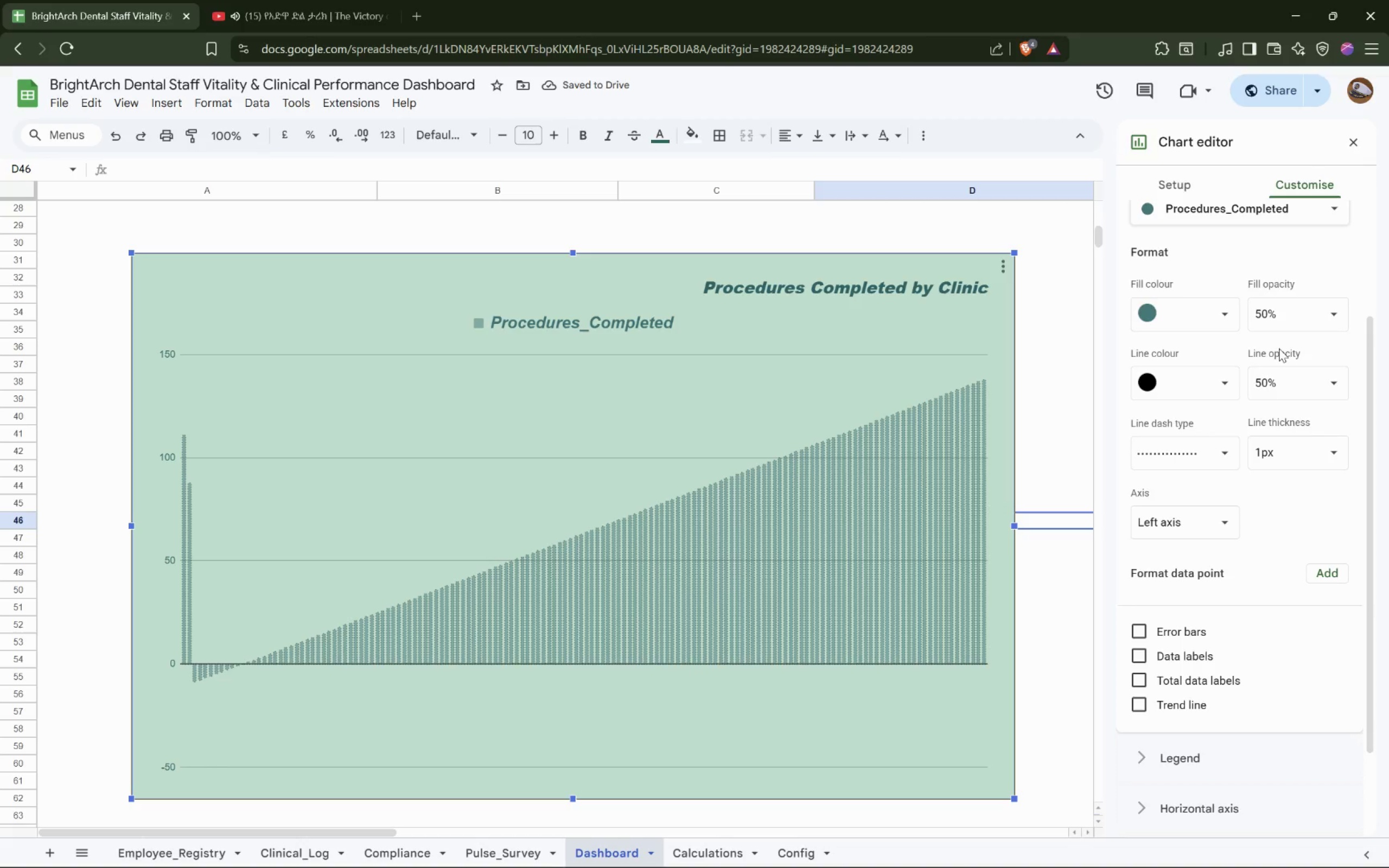 
left_click([1310, 311])
 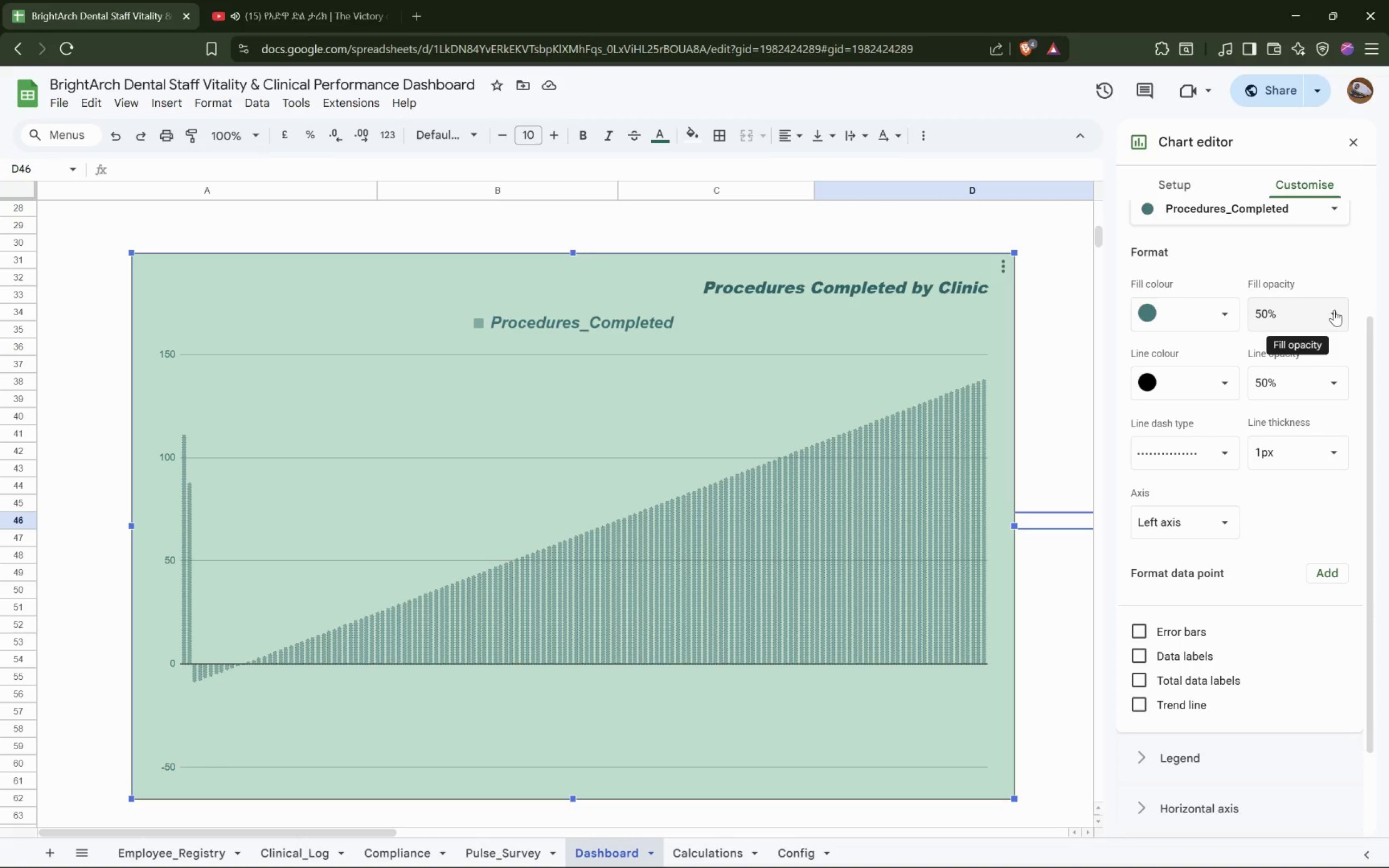 
left_click([1334, 310])
 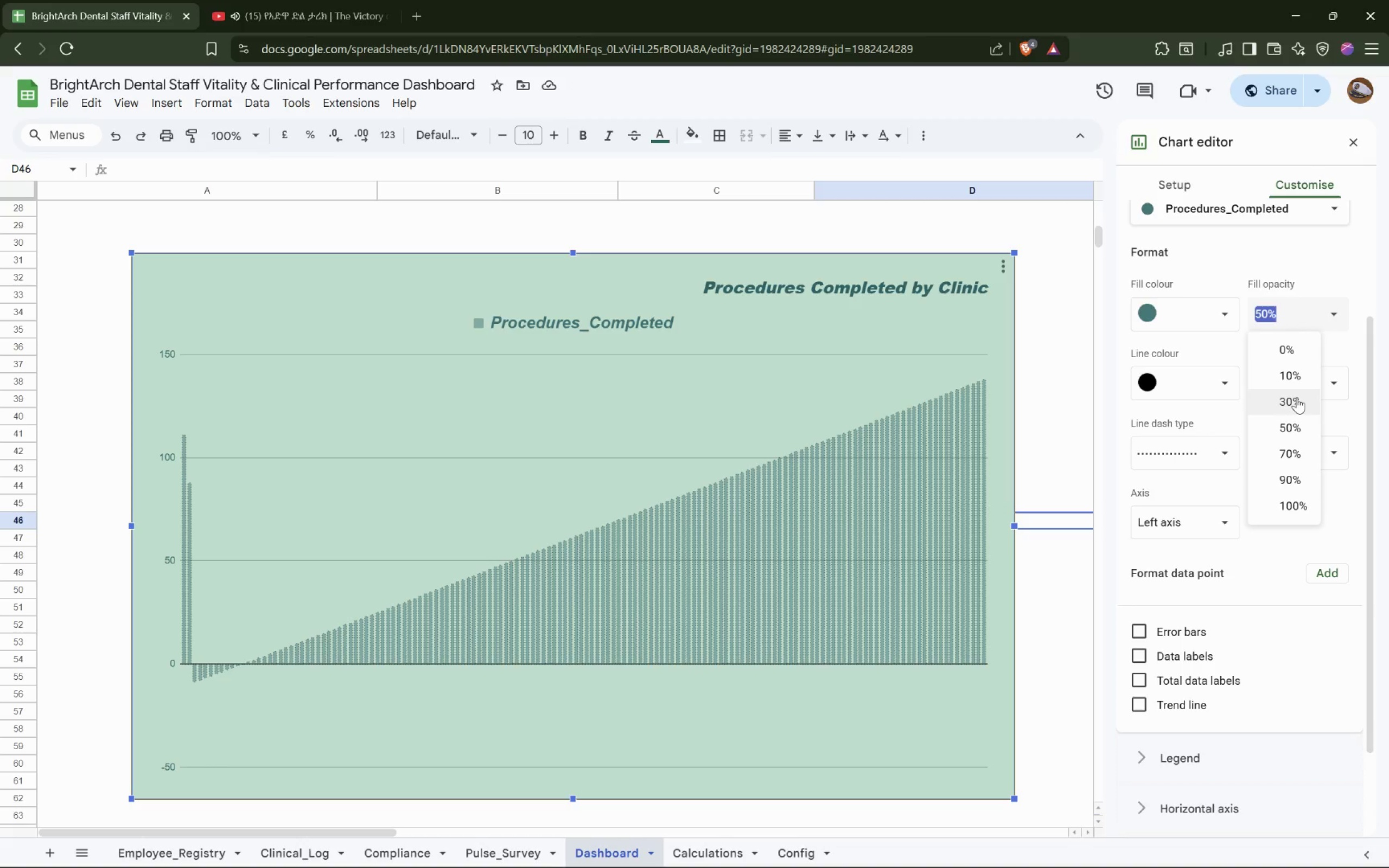 
left_click([1297, 397])
 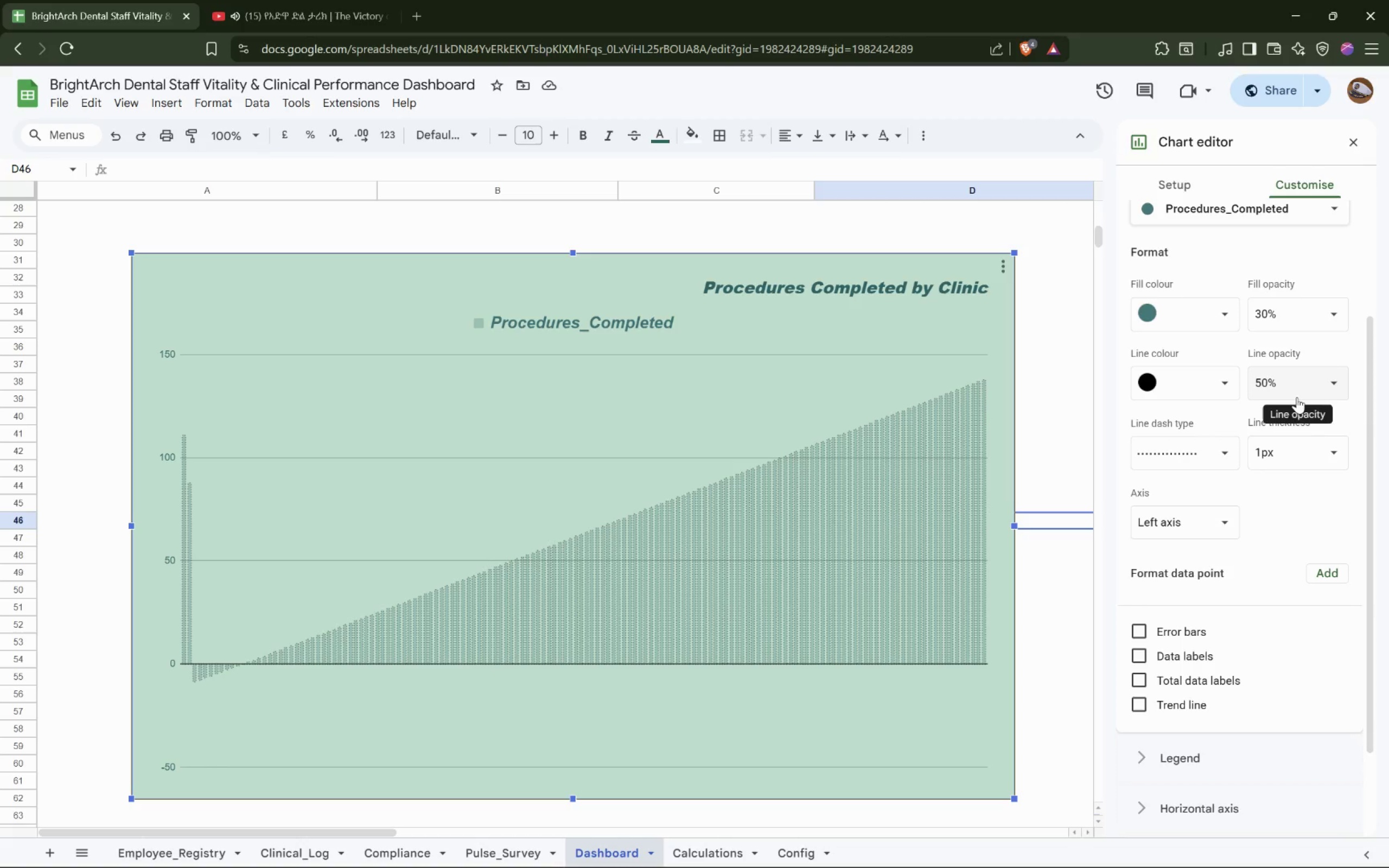 
wait(20.66)
 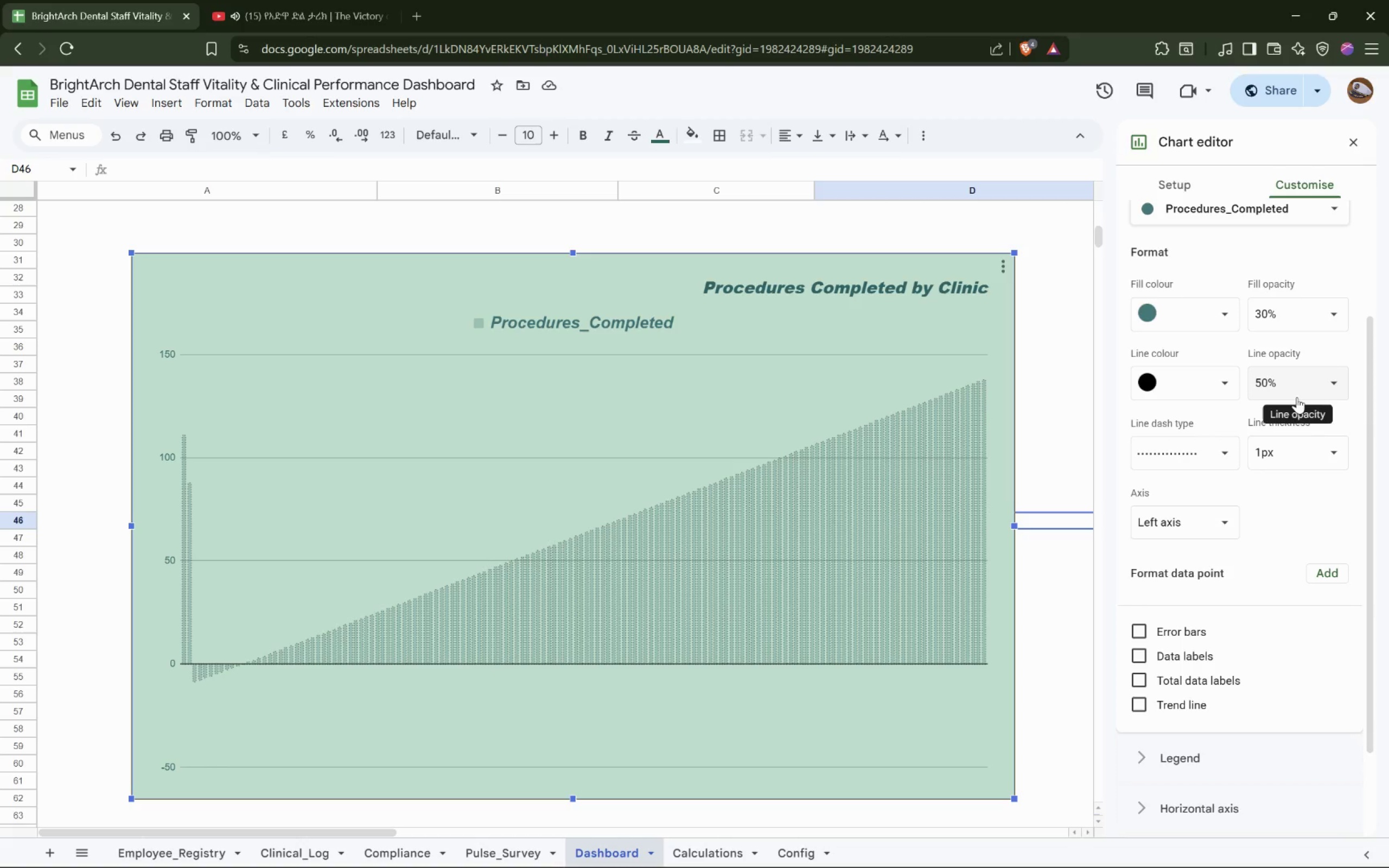 
left_click([1294, 378])
 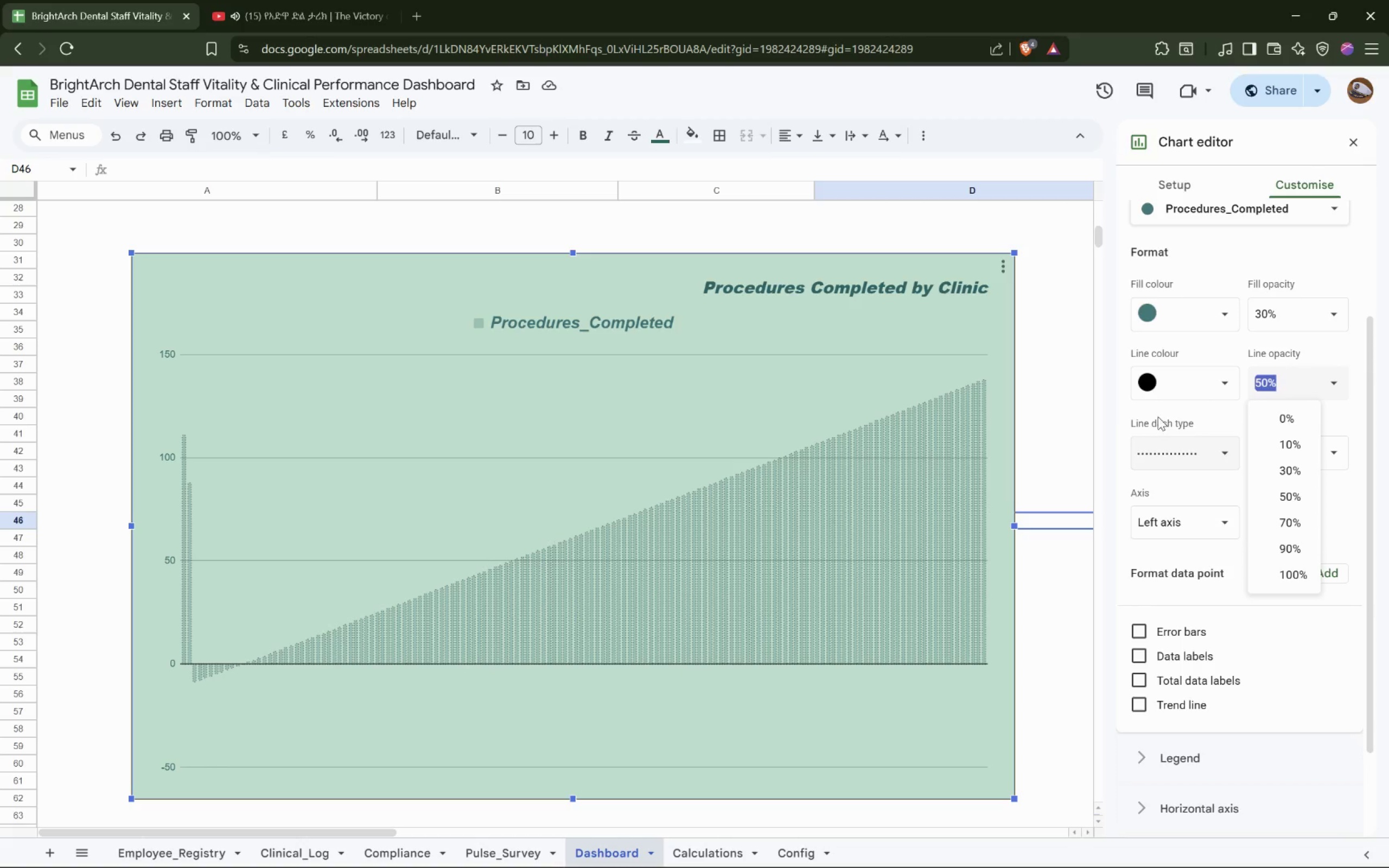 
left_click([1196, 390])
 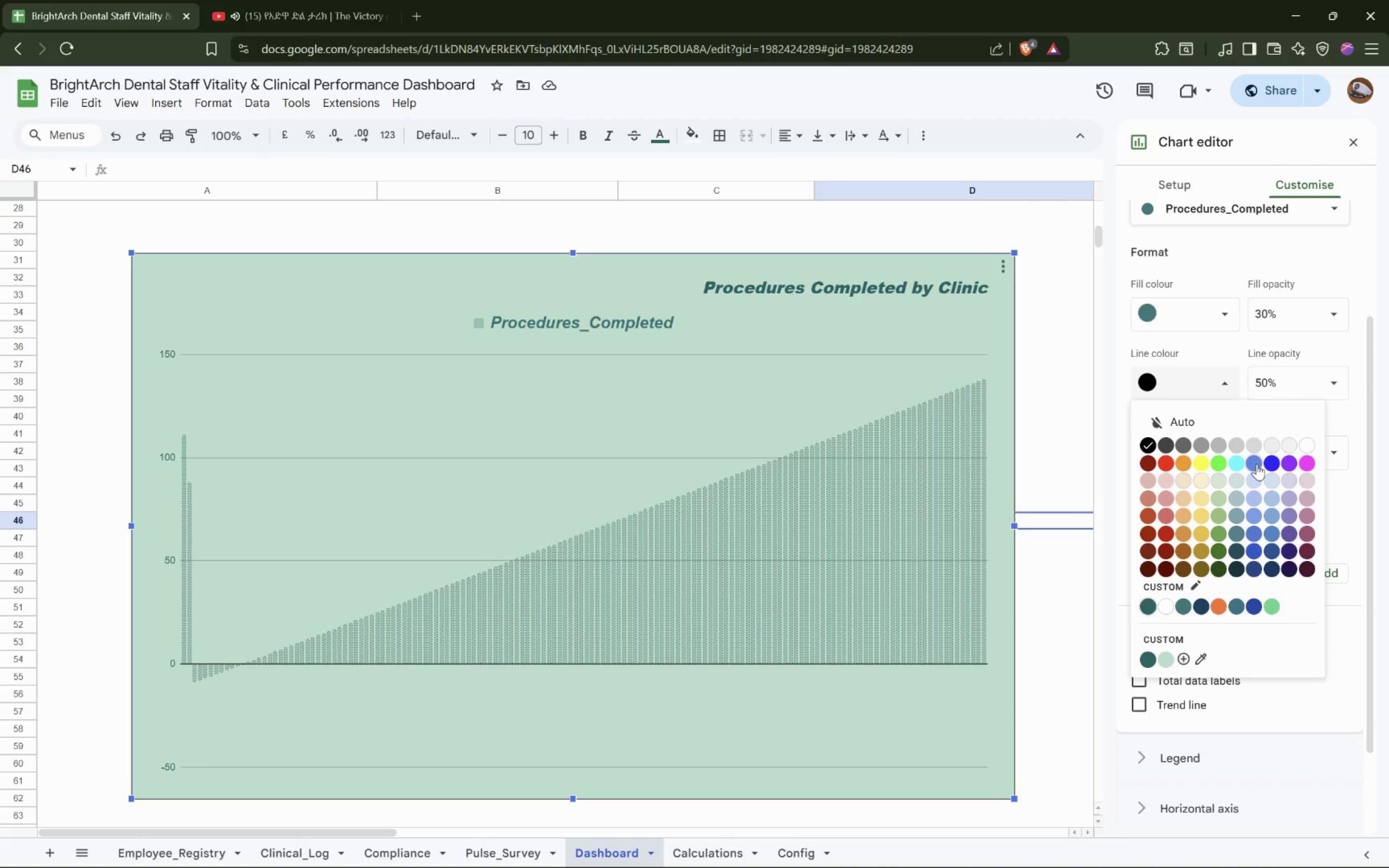 
left_click([1257, 463])
 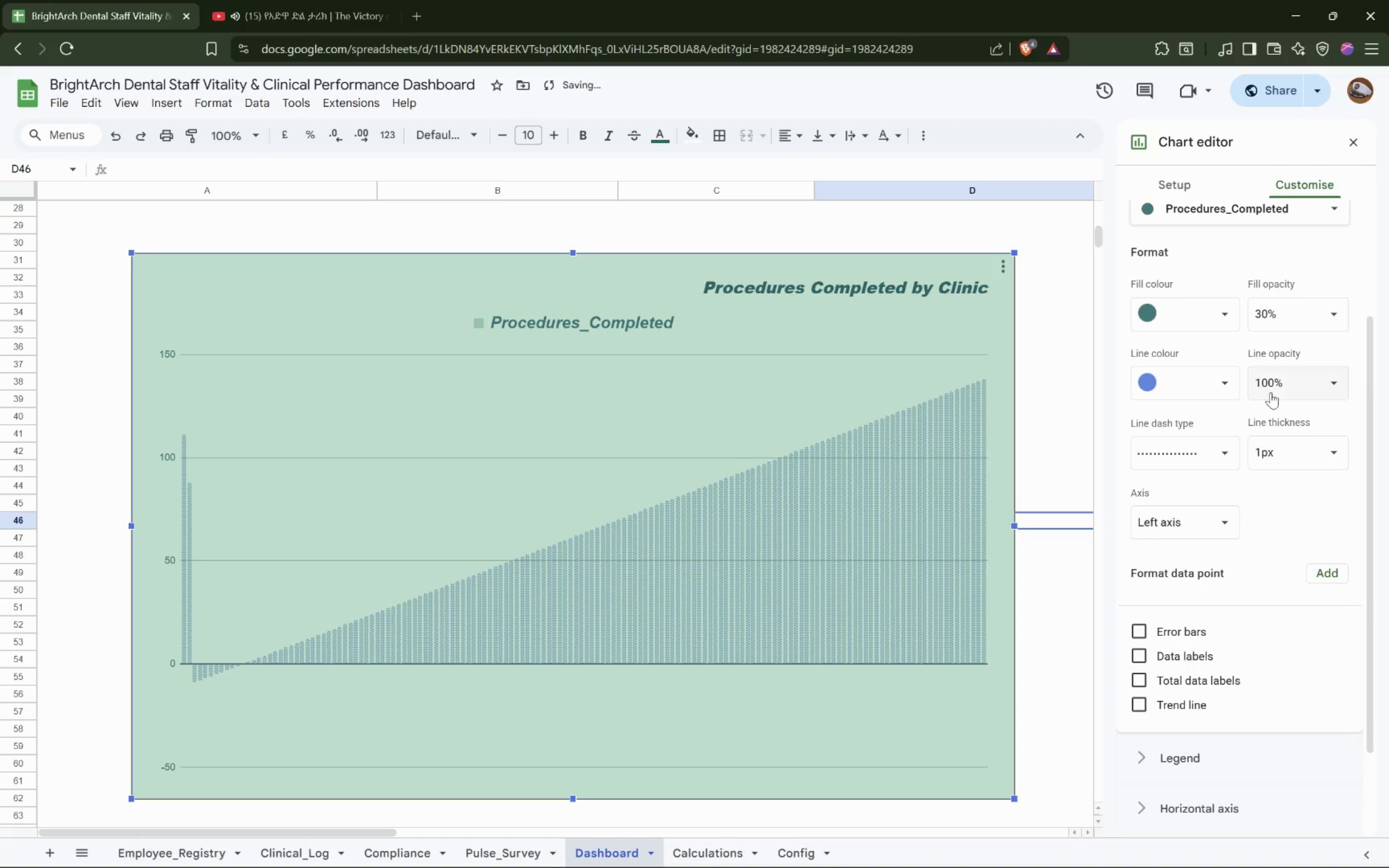 
left_click([1209, 381])
 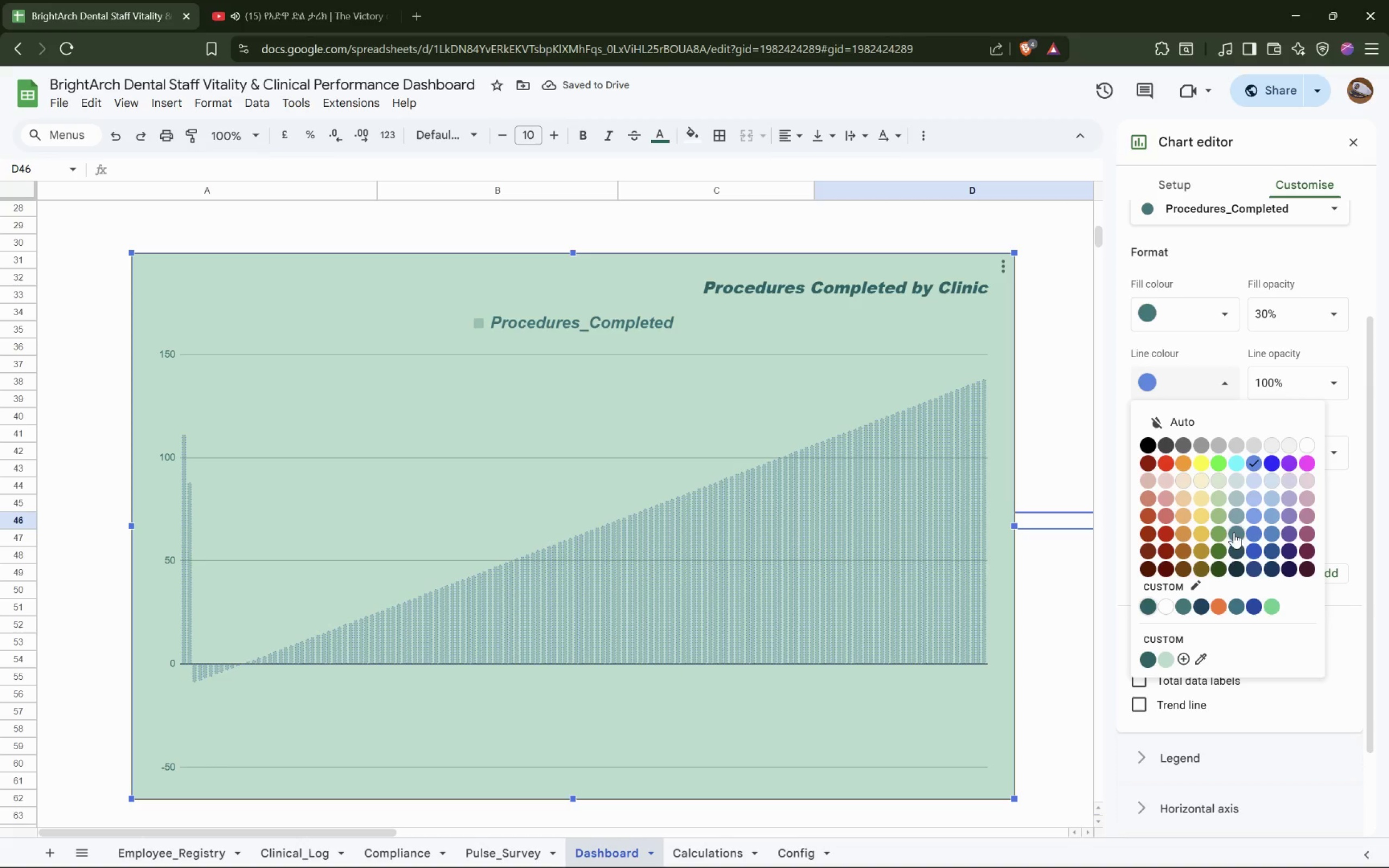 
left_click([1238, 547])
 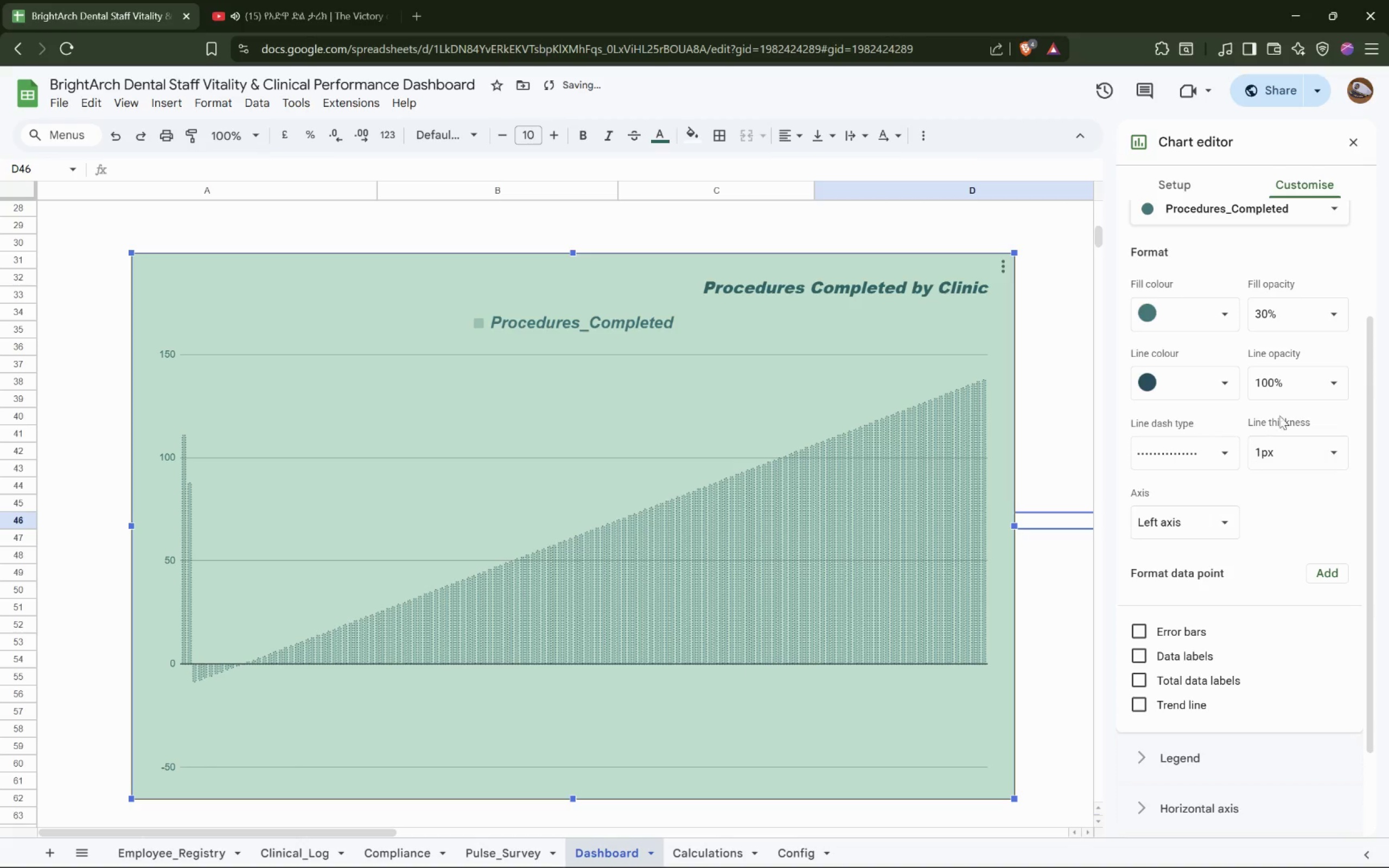 
left_click([1305, 389])
 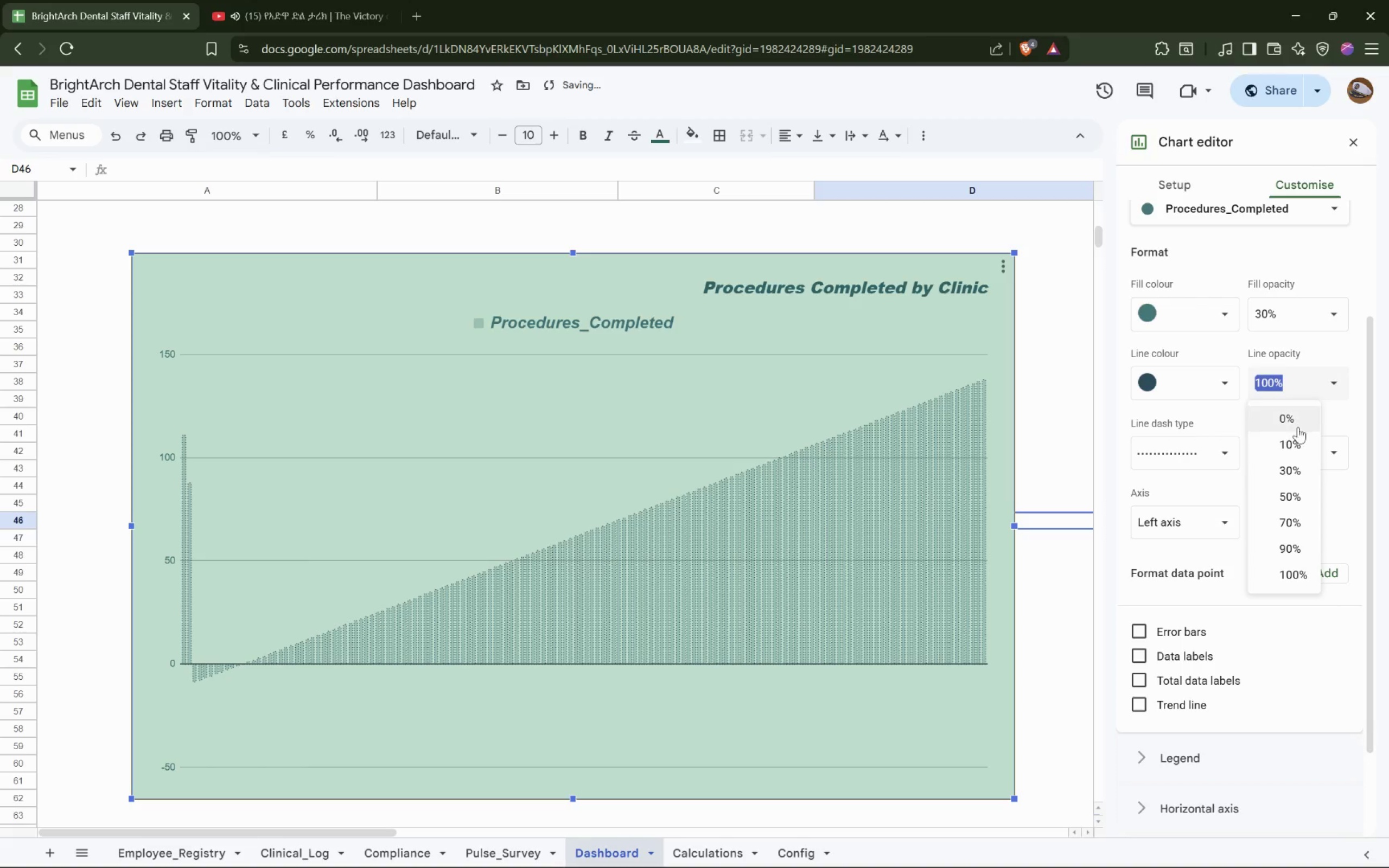 
left_click([1302, 422])
 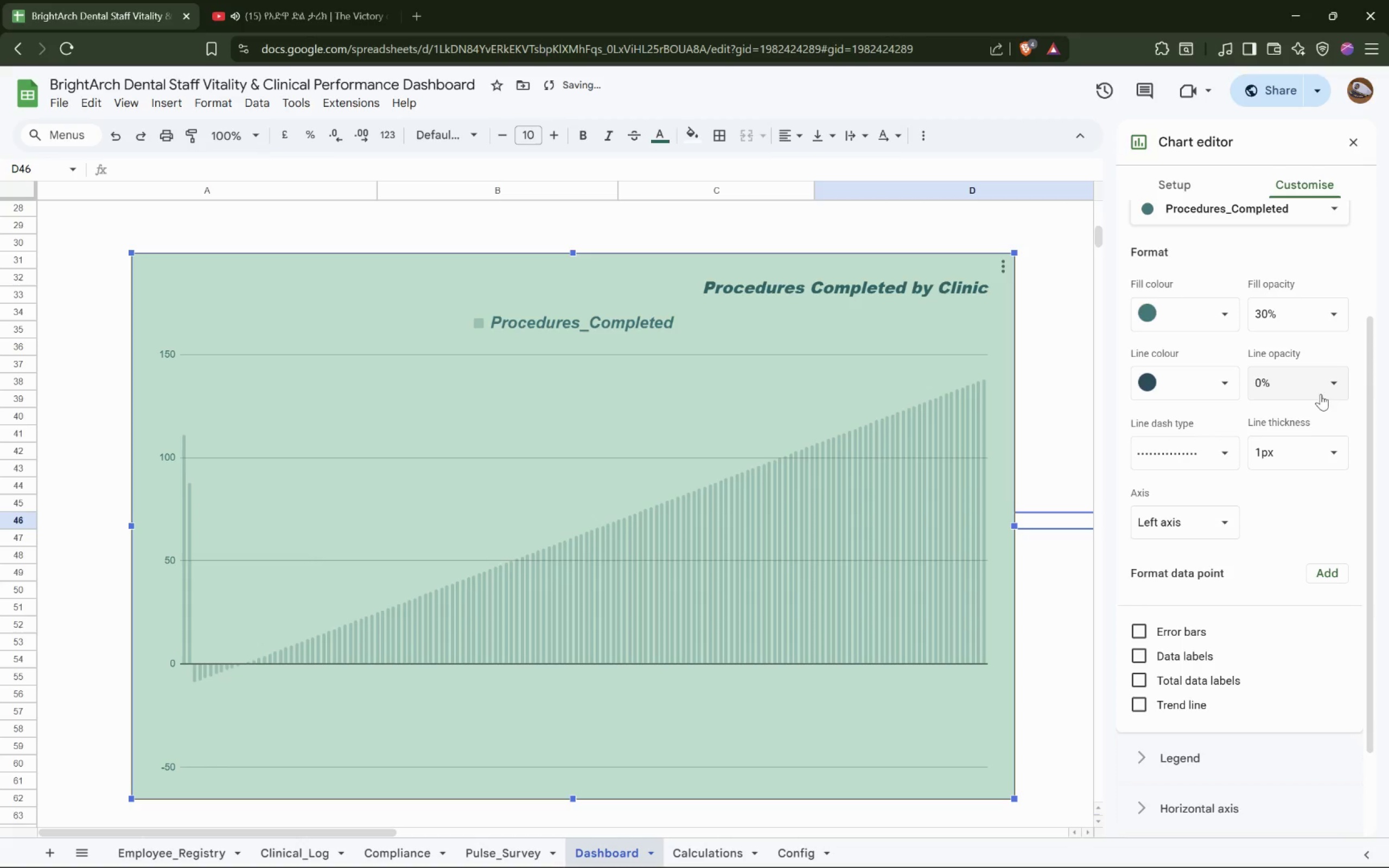 
left_click([1324, 387])
 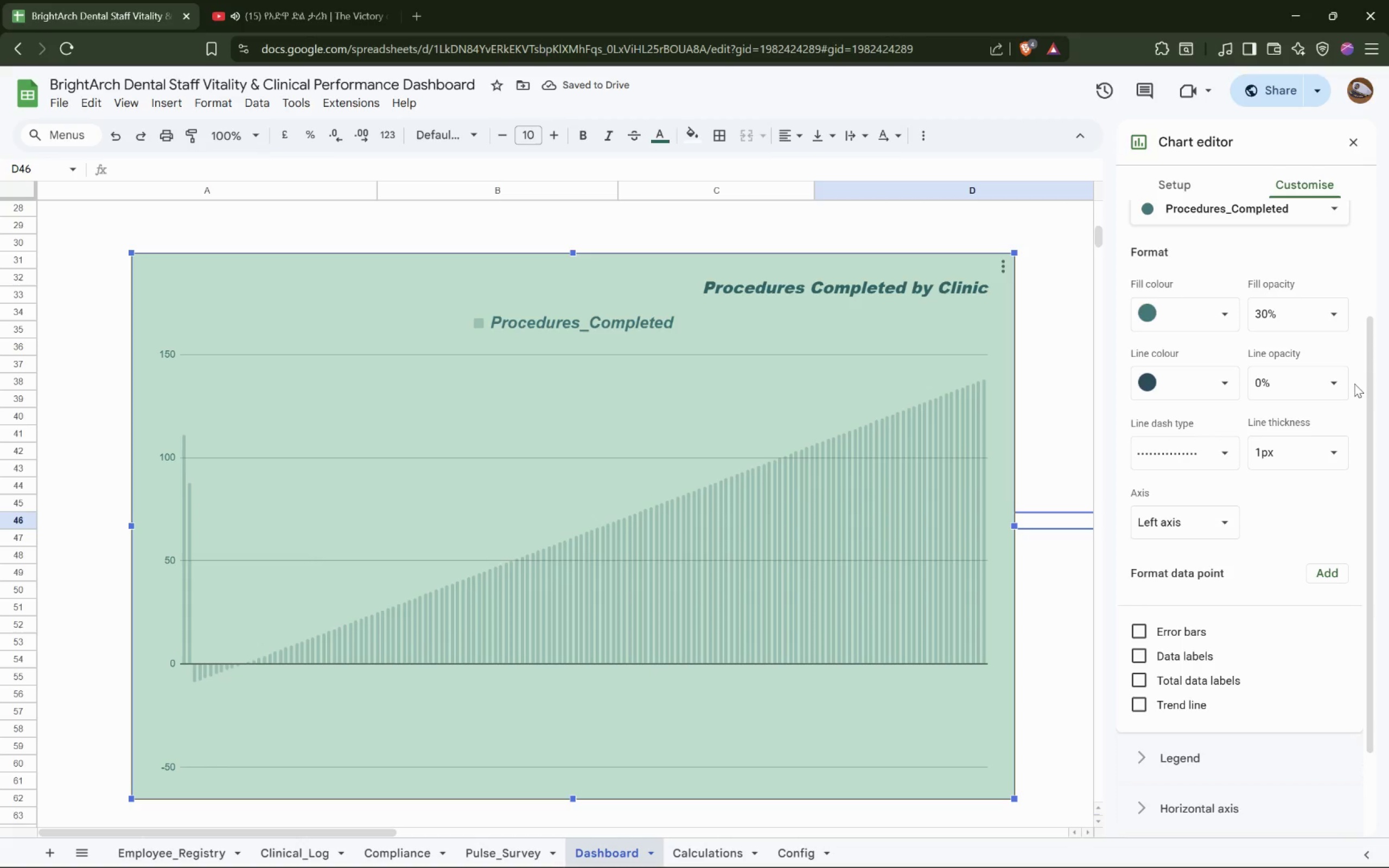 
wait(5.28)
 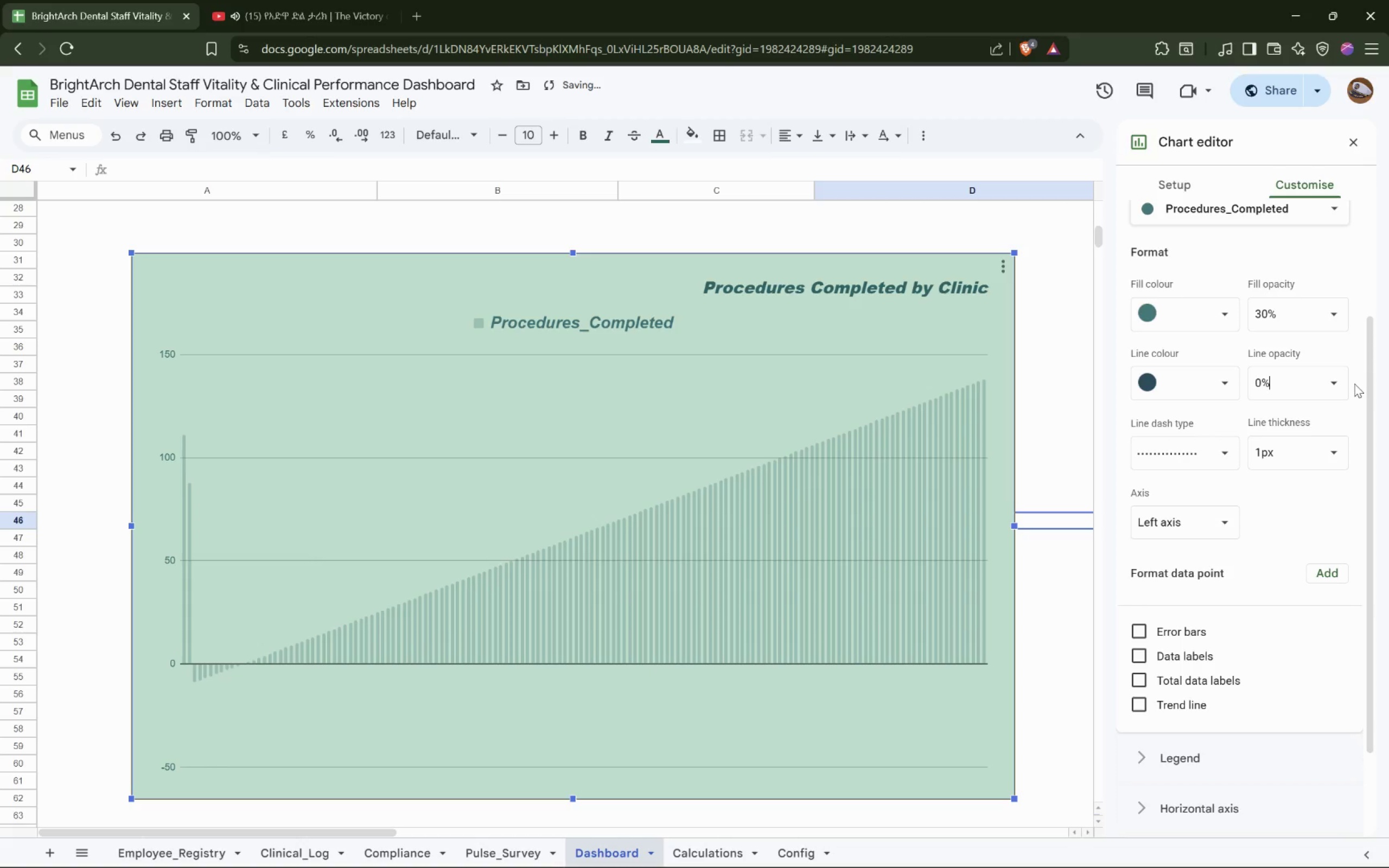 
left_click([1320, 388])
 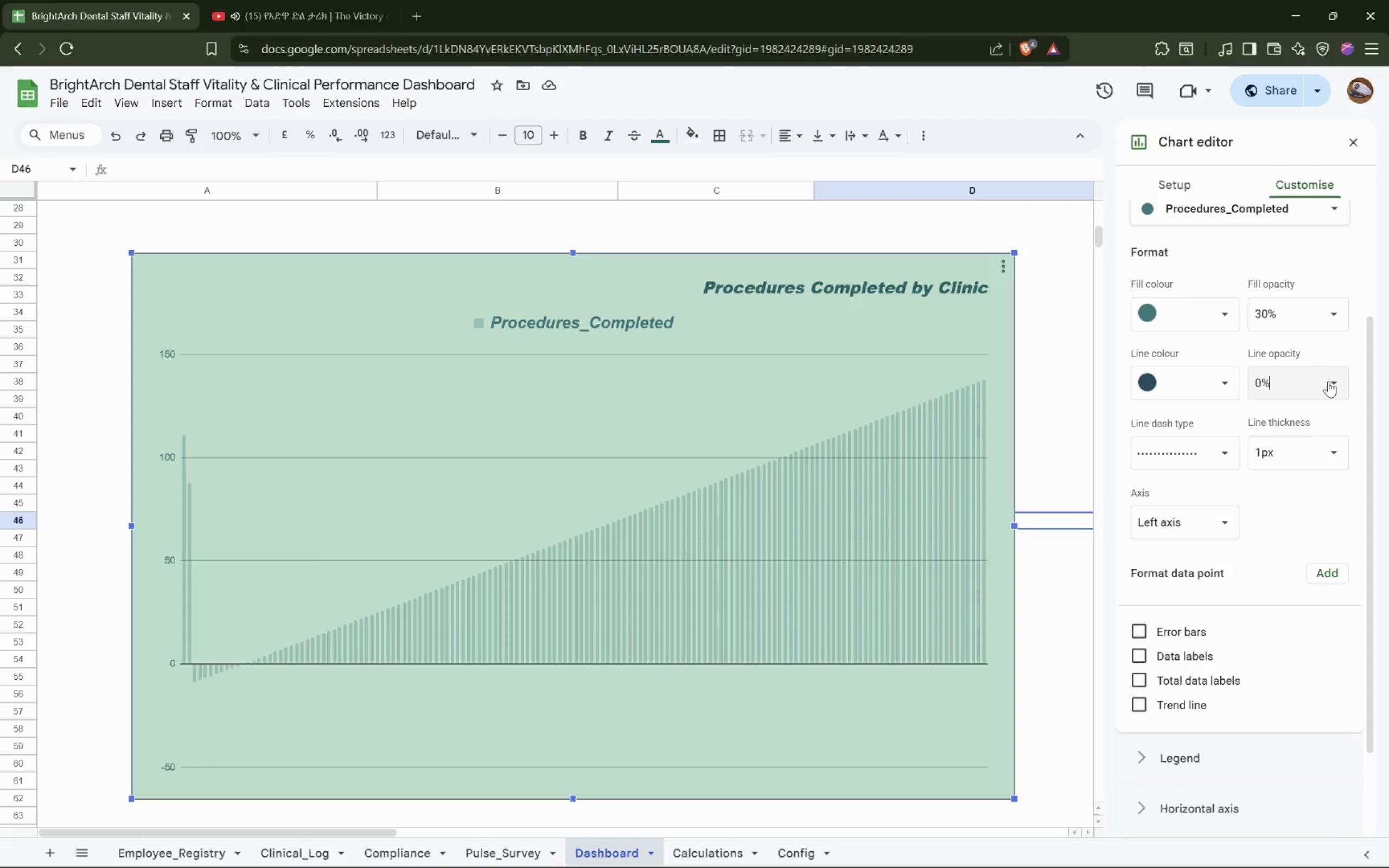 
left_click([1328, 381])
 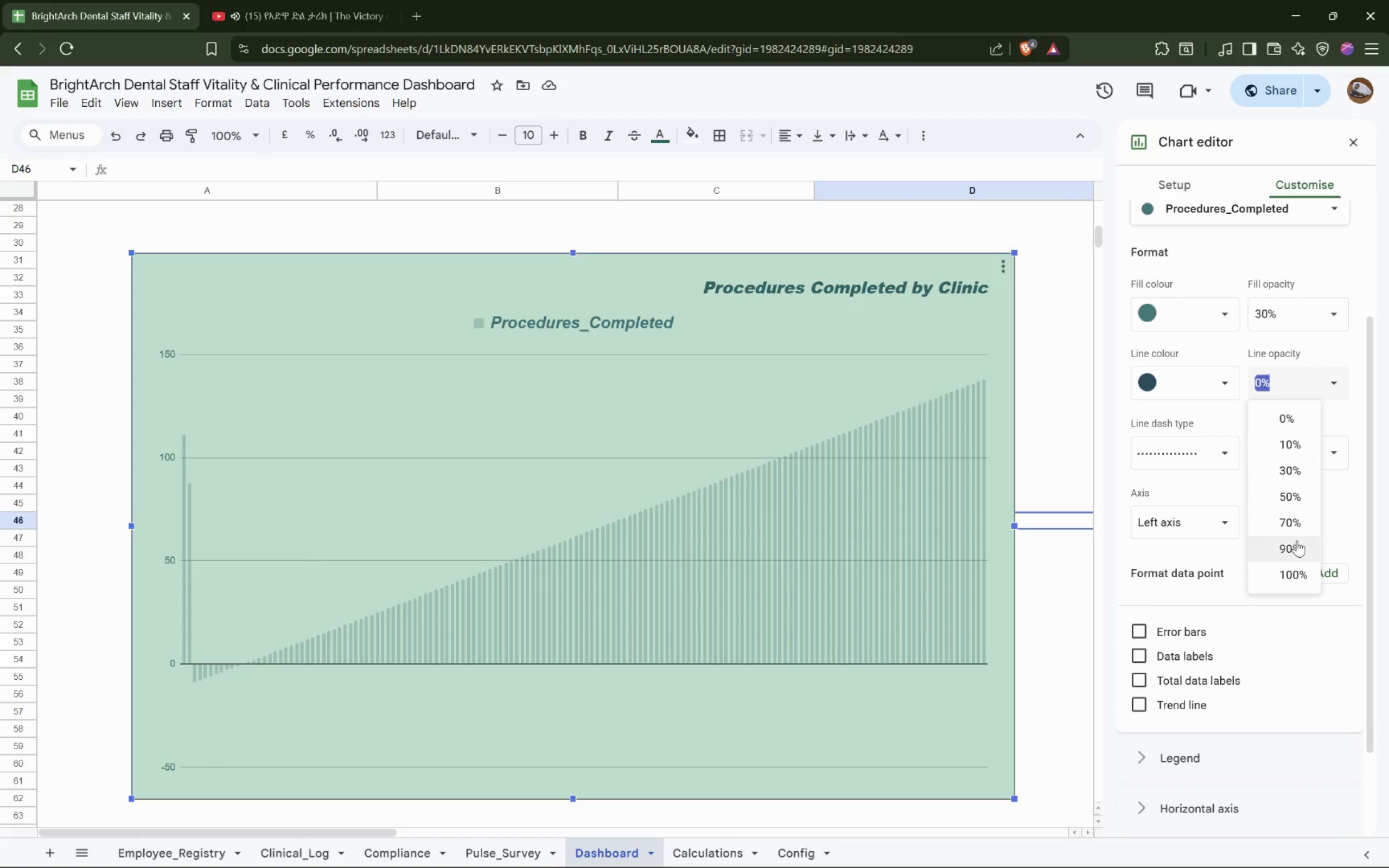 
left_click([1297, 541])
 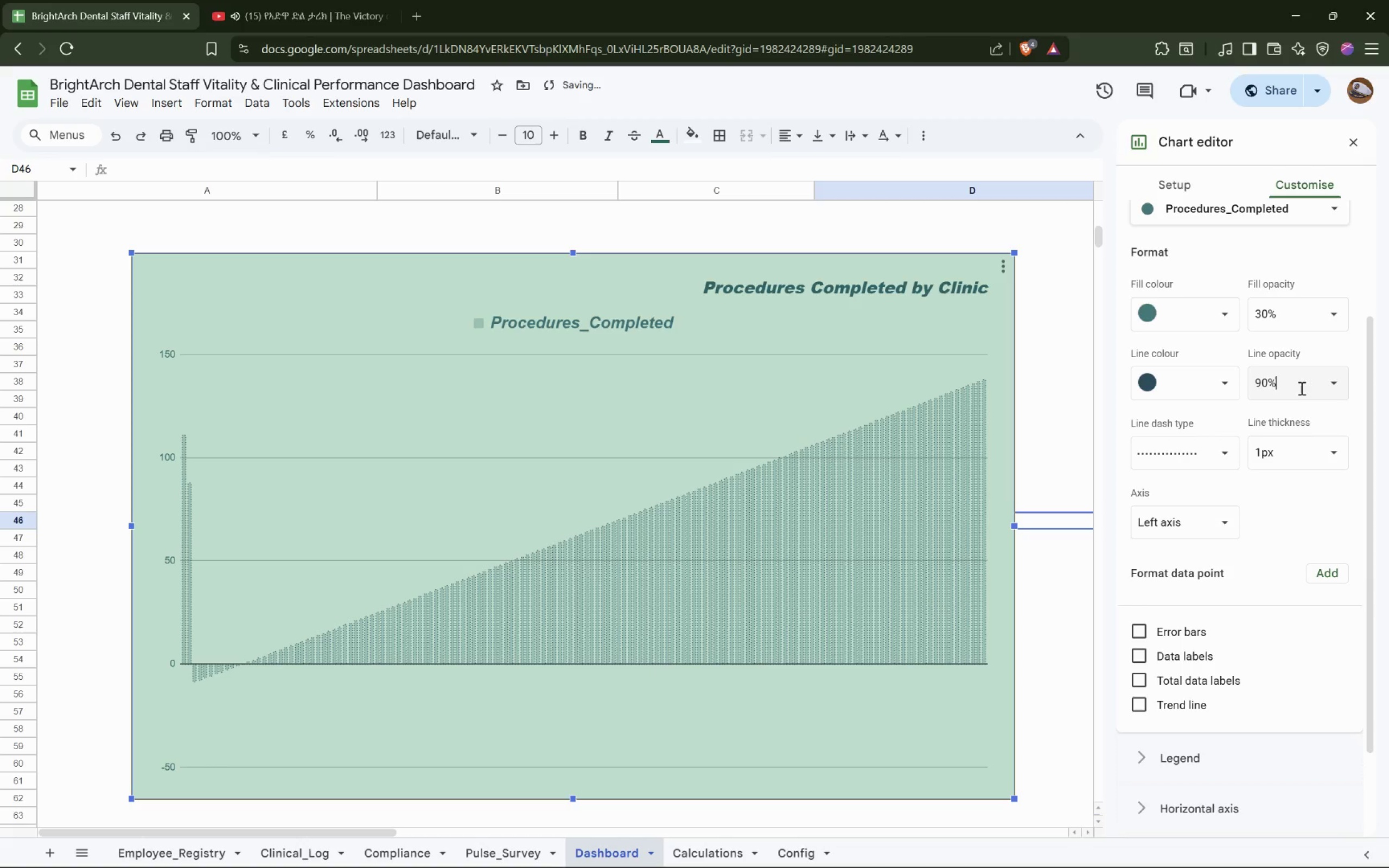 
left_click([1305, 385])
 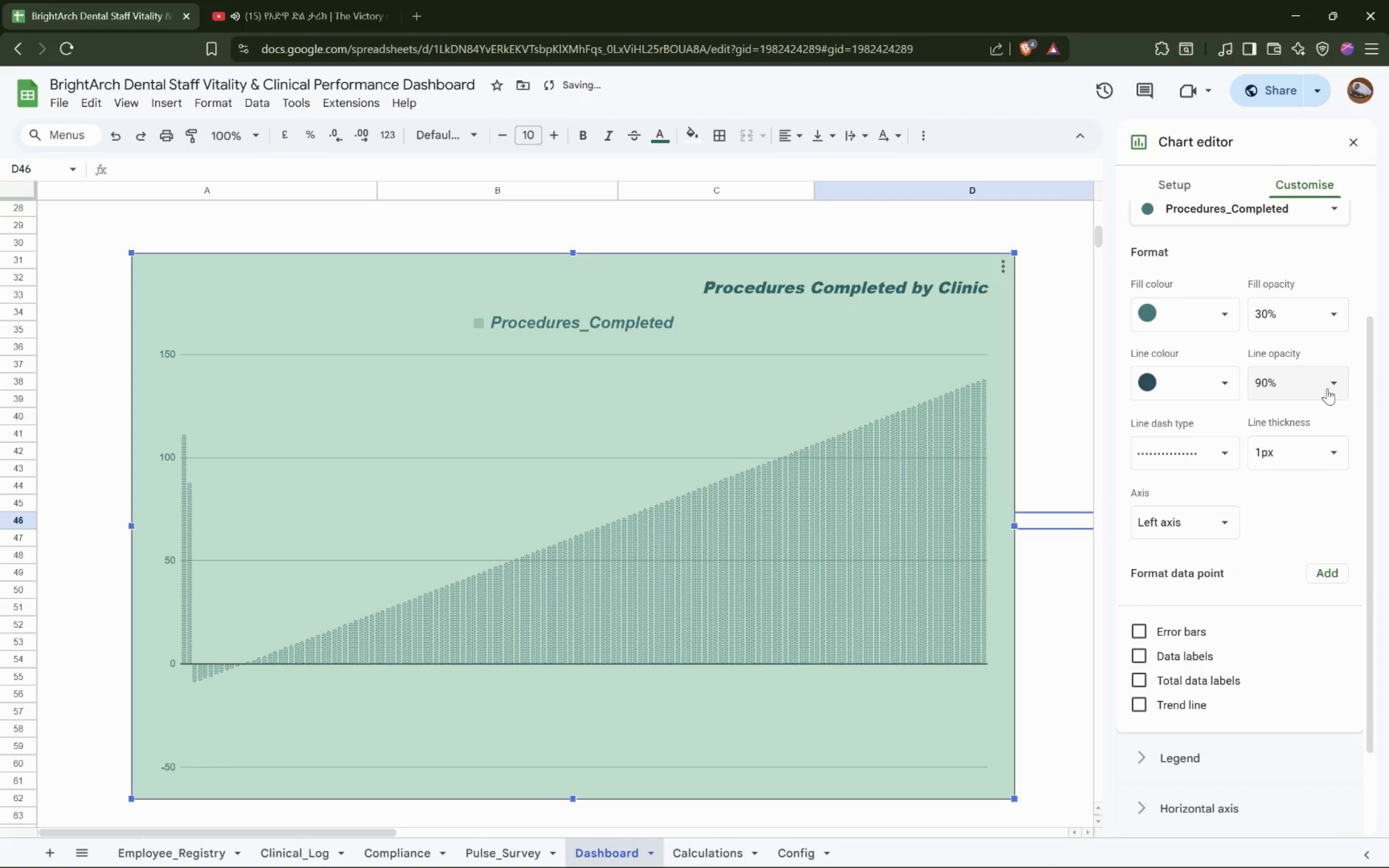 
left_click([1327, 388])
 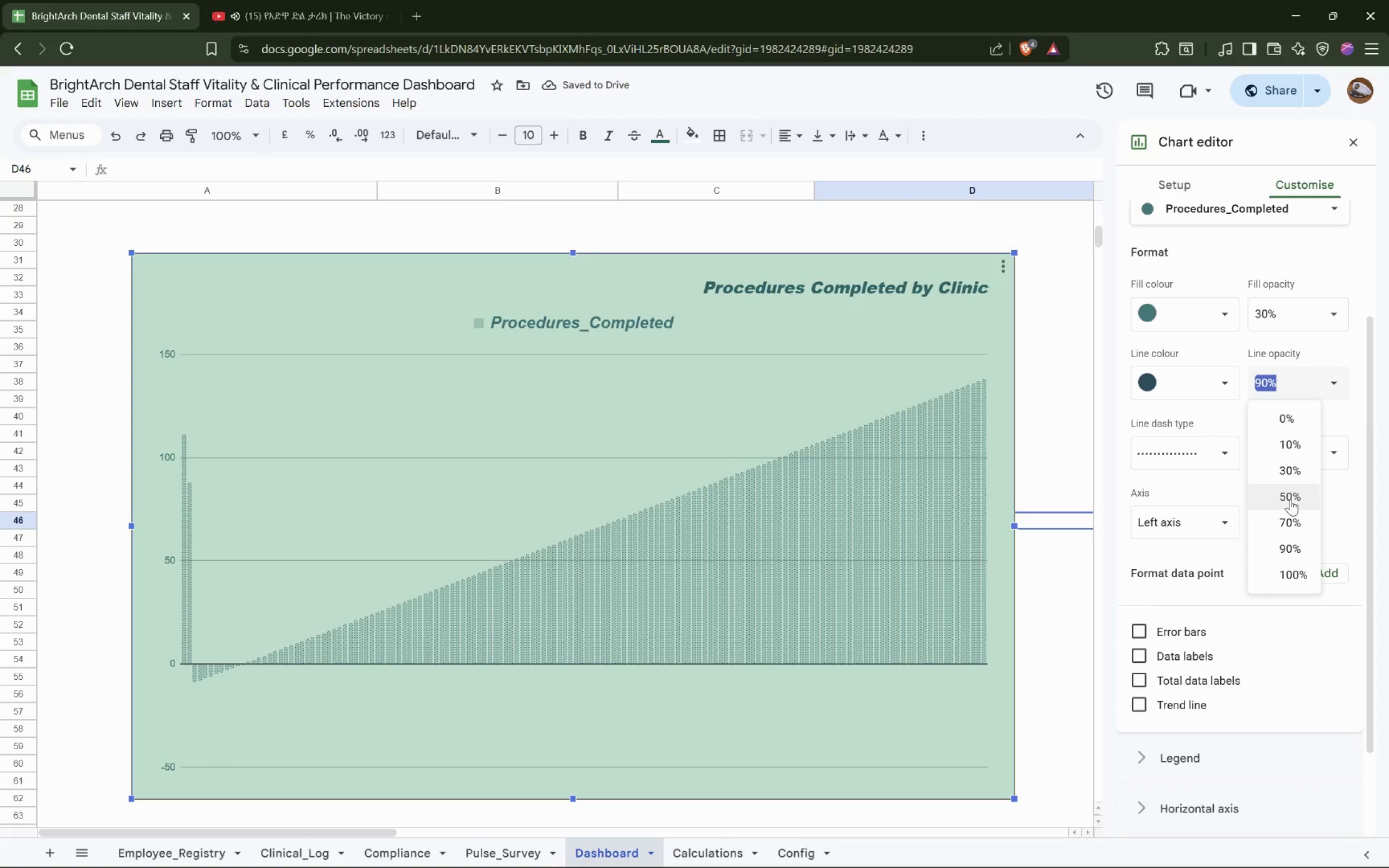 
left_click([1291, 499])
 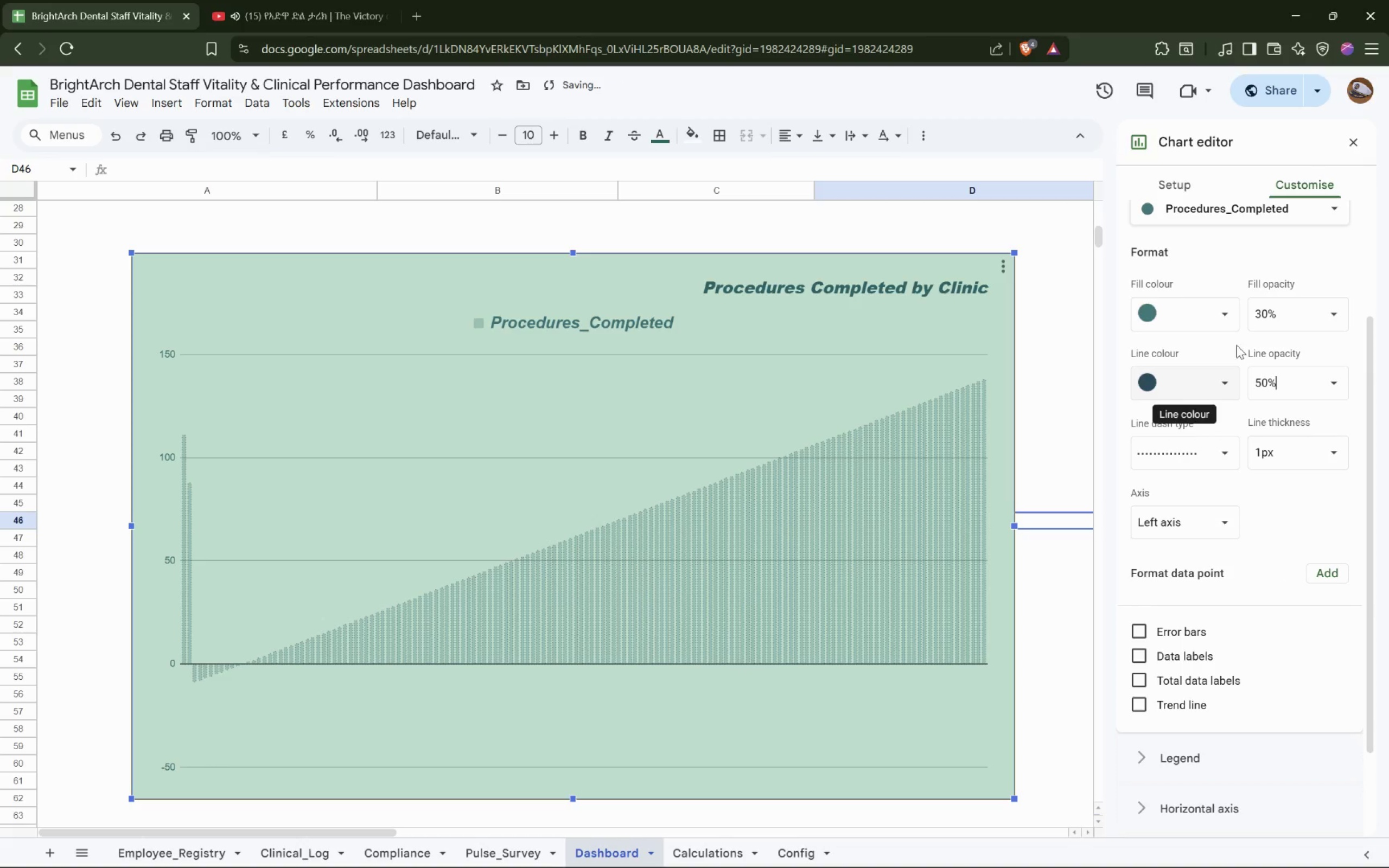 
left_click([1288, 321])
 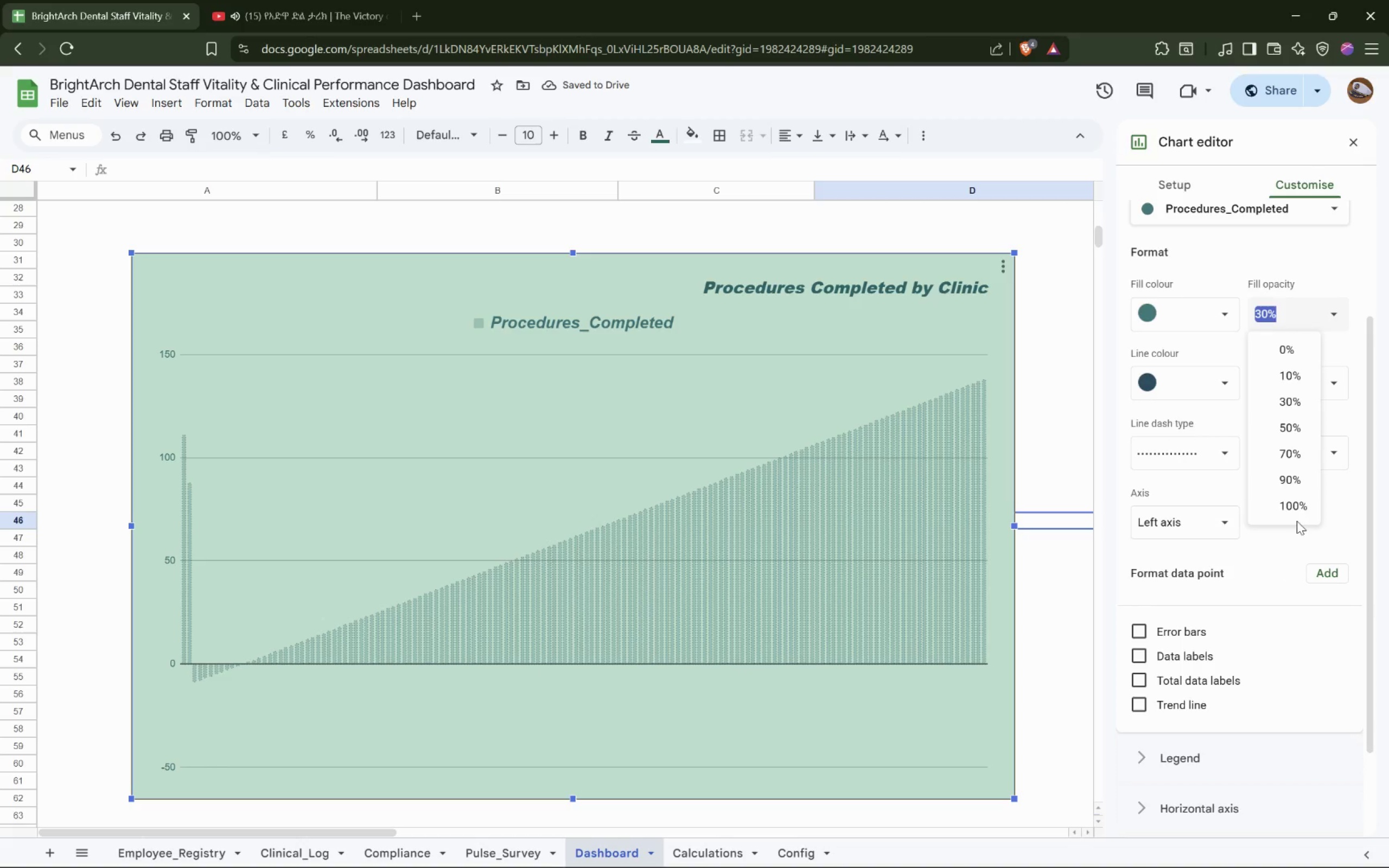 
left_click([1299, 509])
 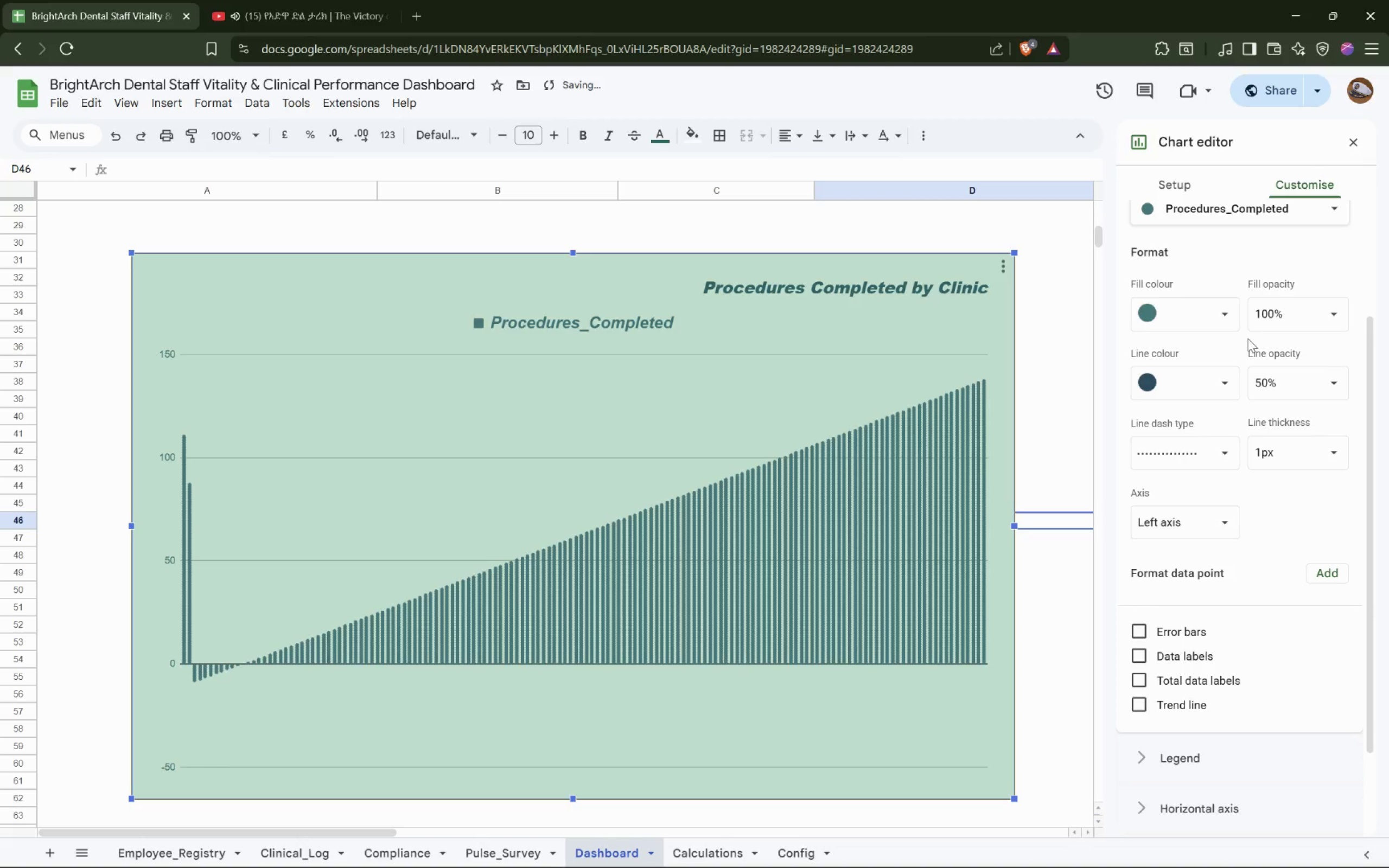 
left_click([1228, 314])
 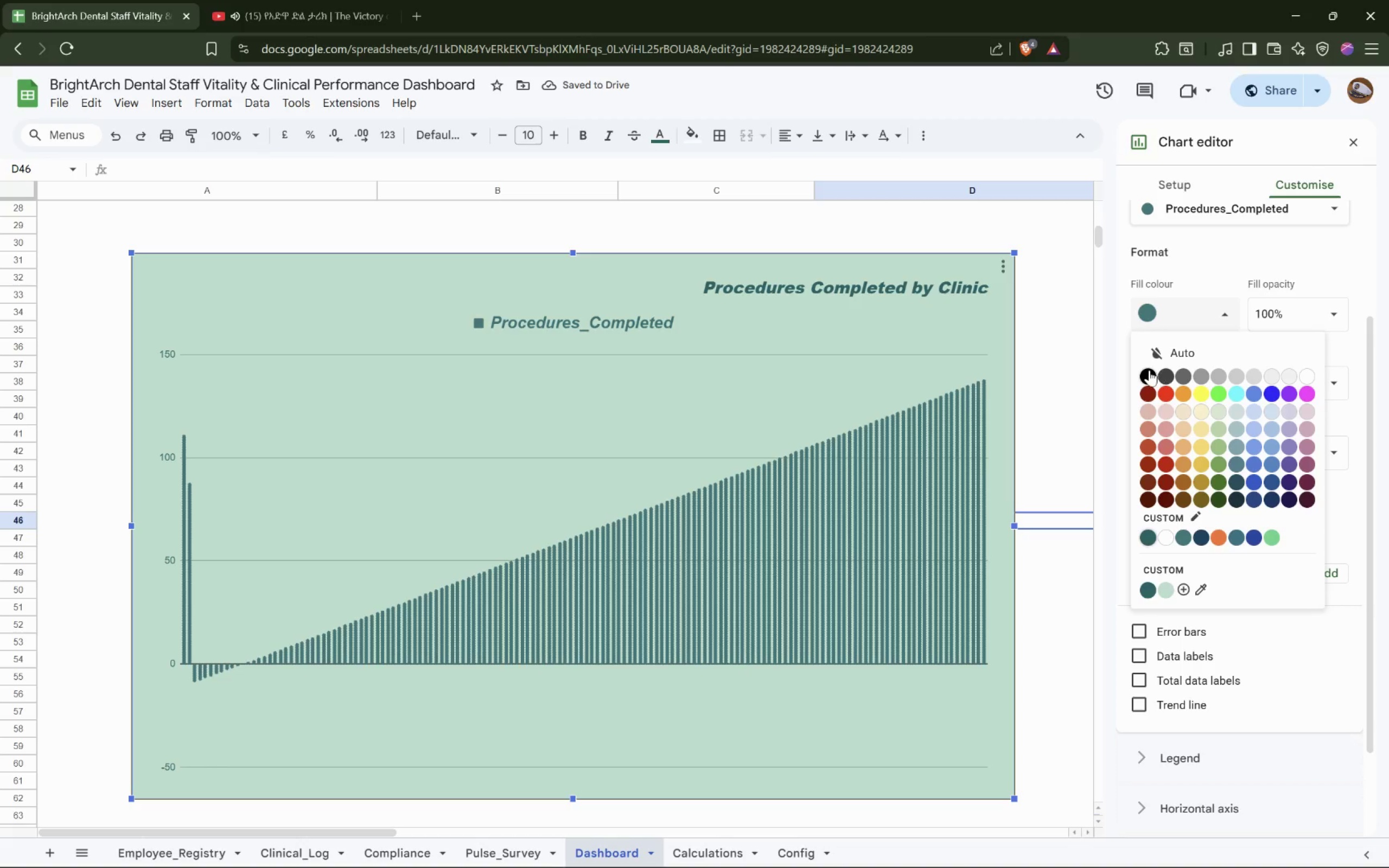 
left_click([1148, 369])
 